 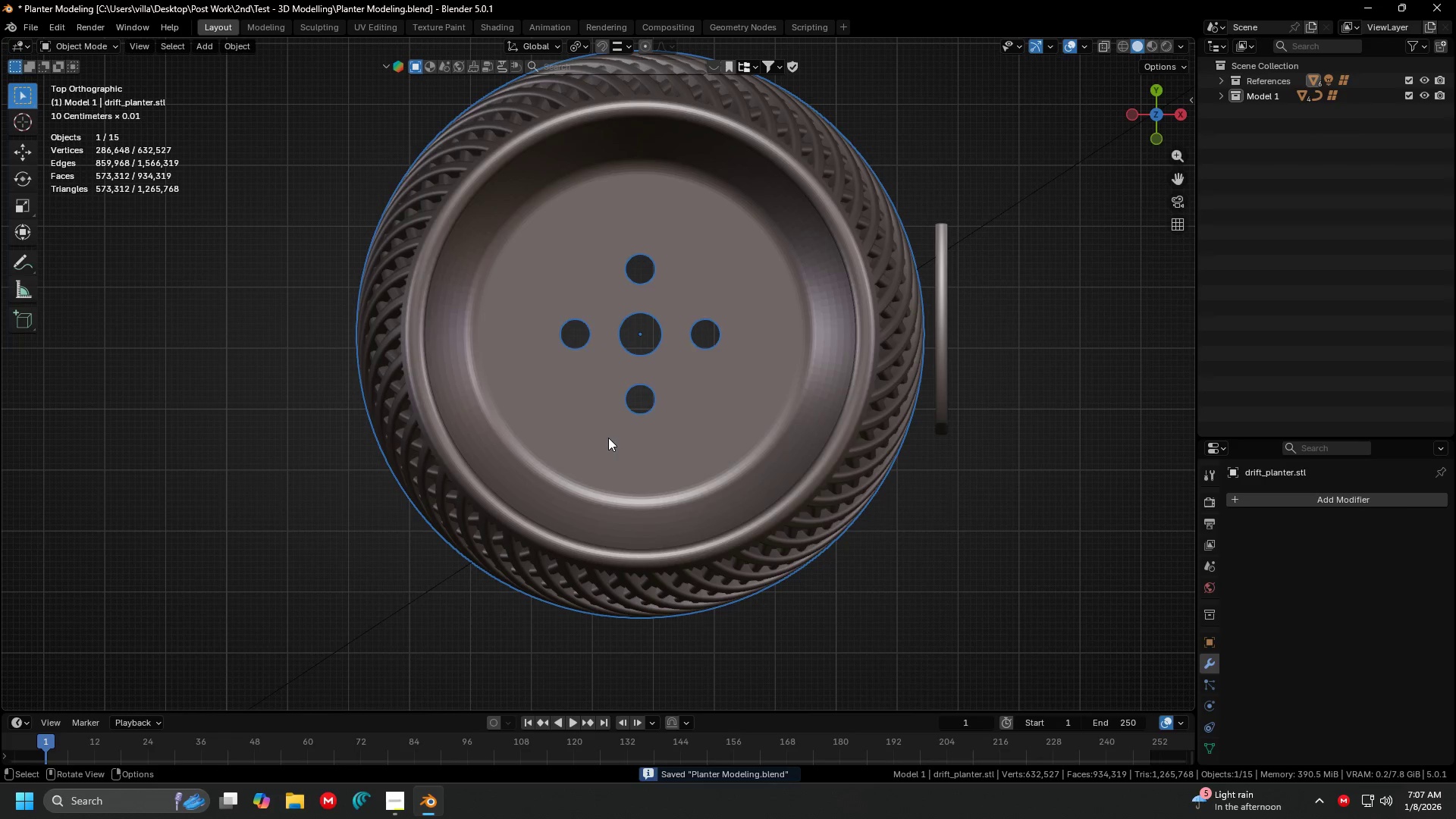 
key(Tab)
 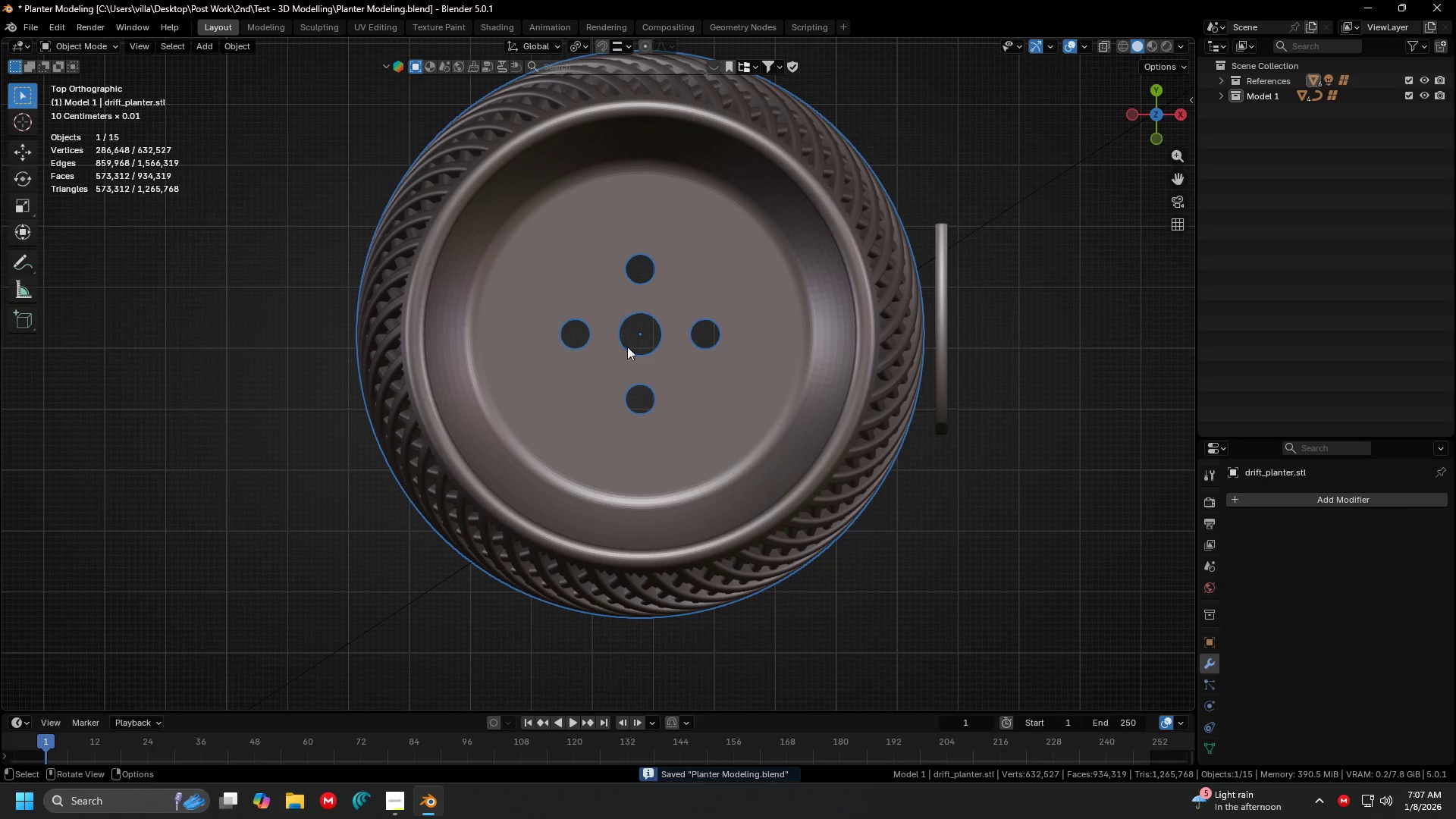 
hold_key(key=ShiftLeft, duration=0.52)
 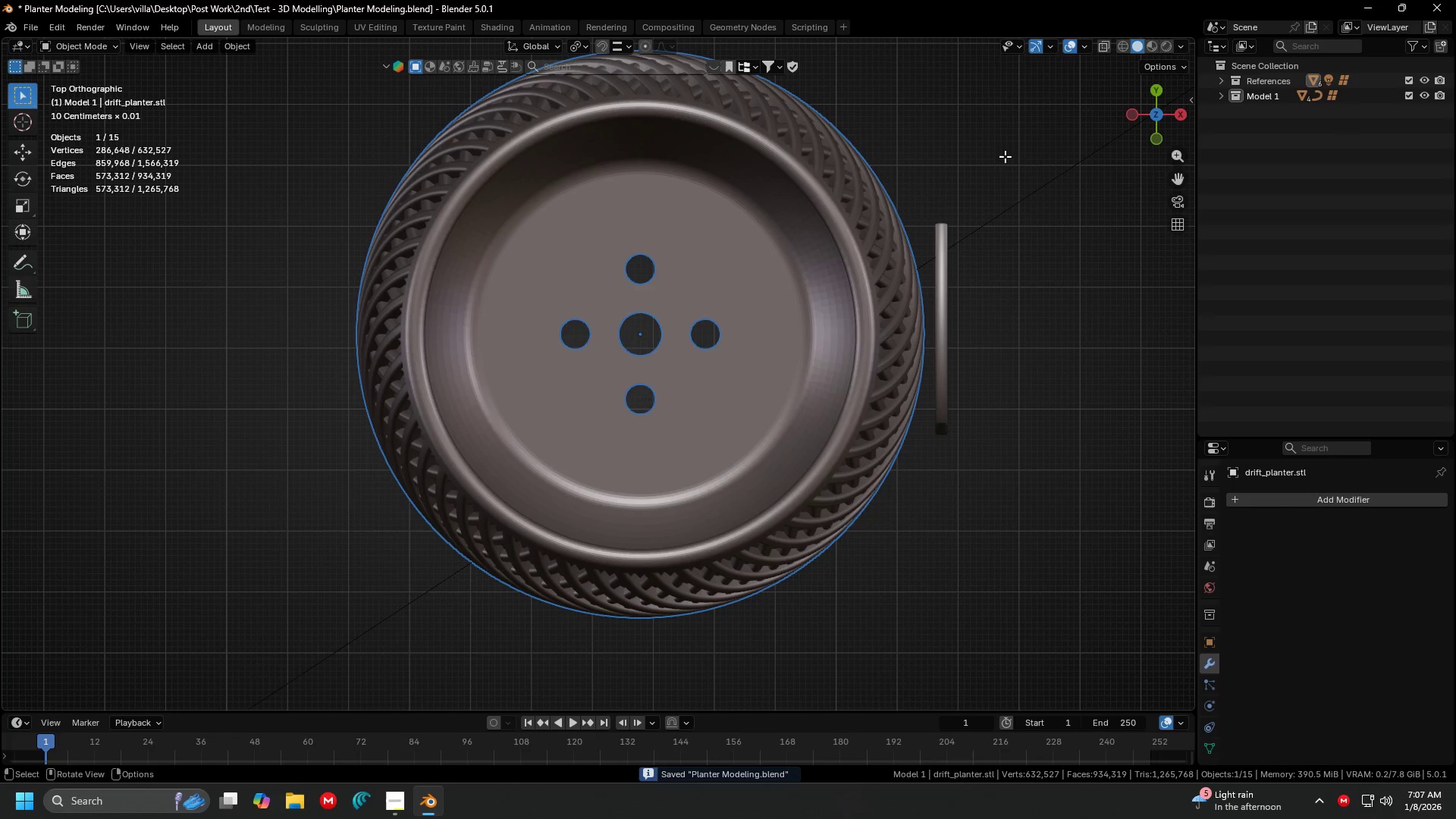 
scroll: coordinate [608, 439], scroll_direction: up, amount: 4.0
 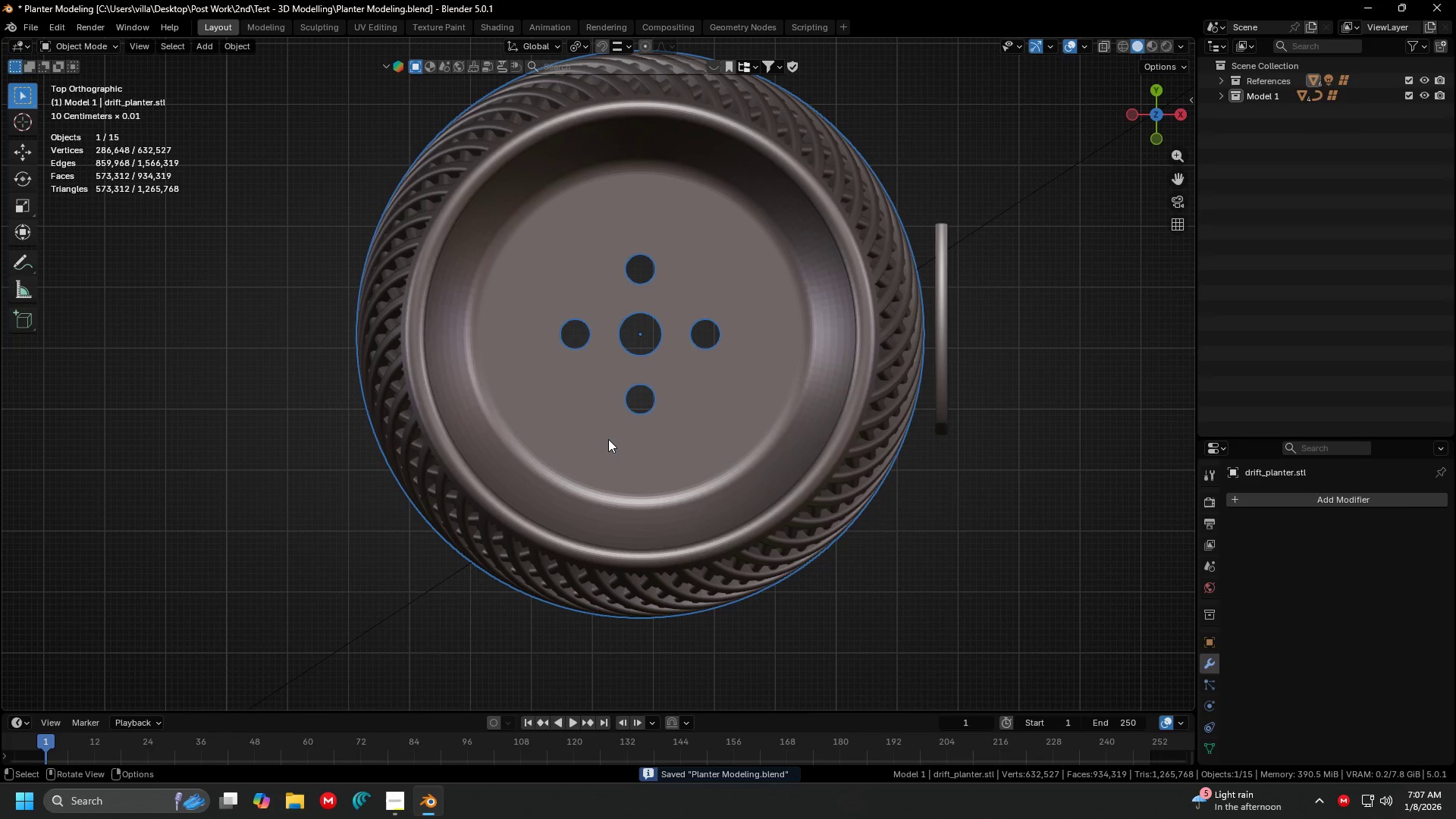 
hold_key(key=ShiftLeft, duration=1.49)
 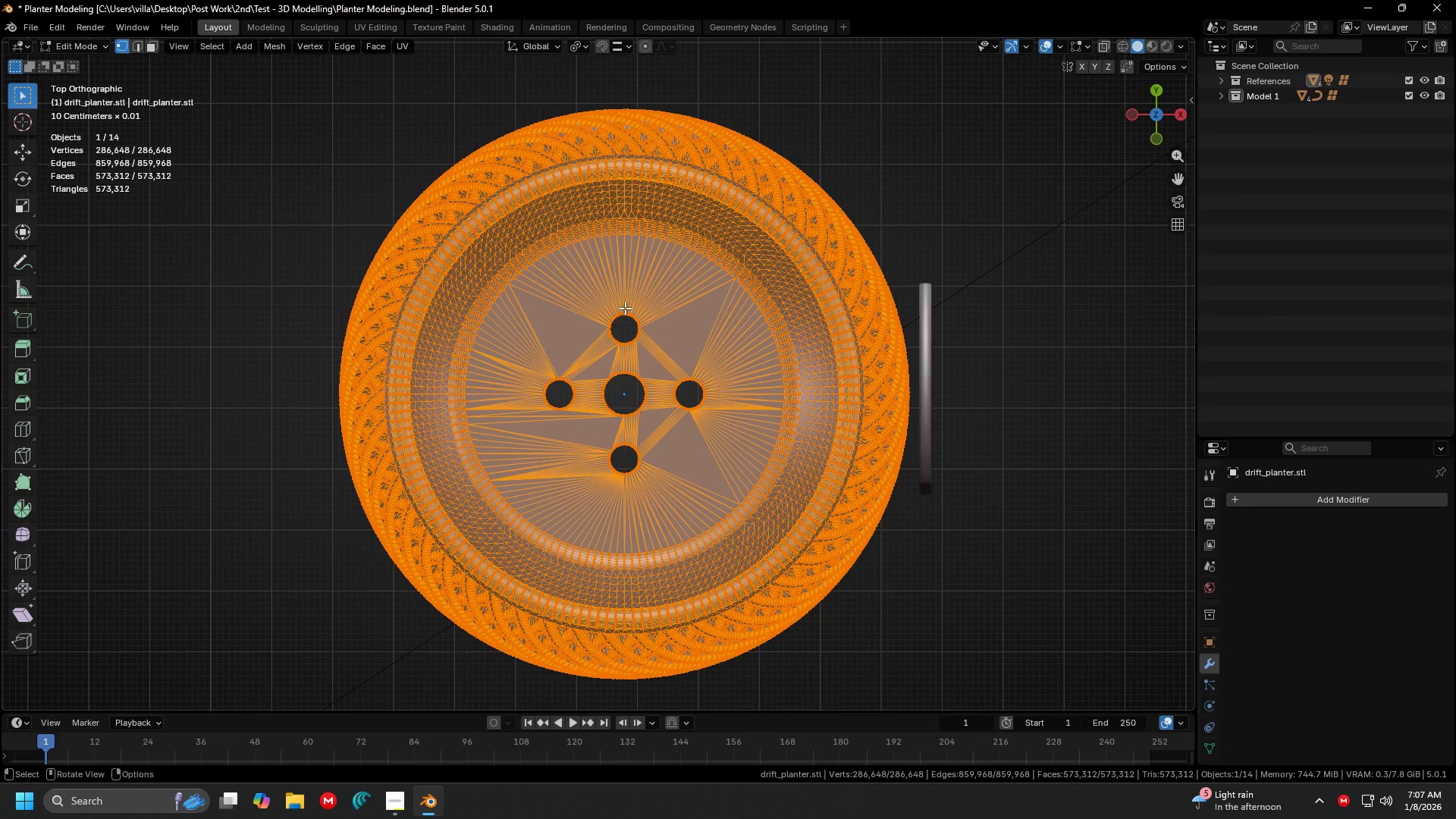 
scroll: coordinate [625, 301], scroll_direction: up, amount: 2.0
 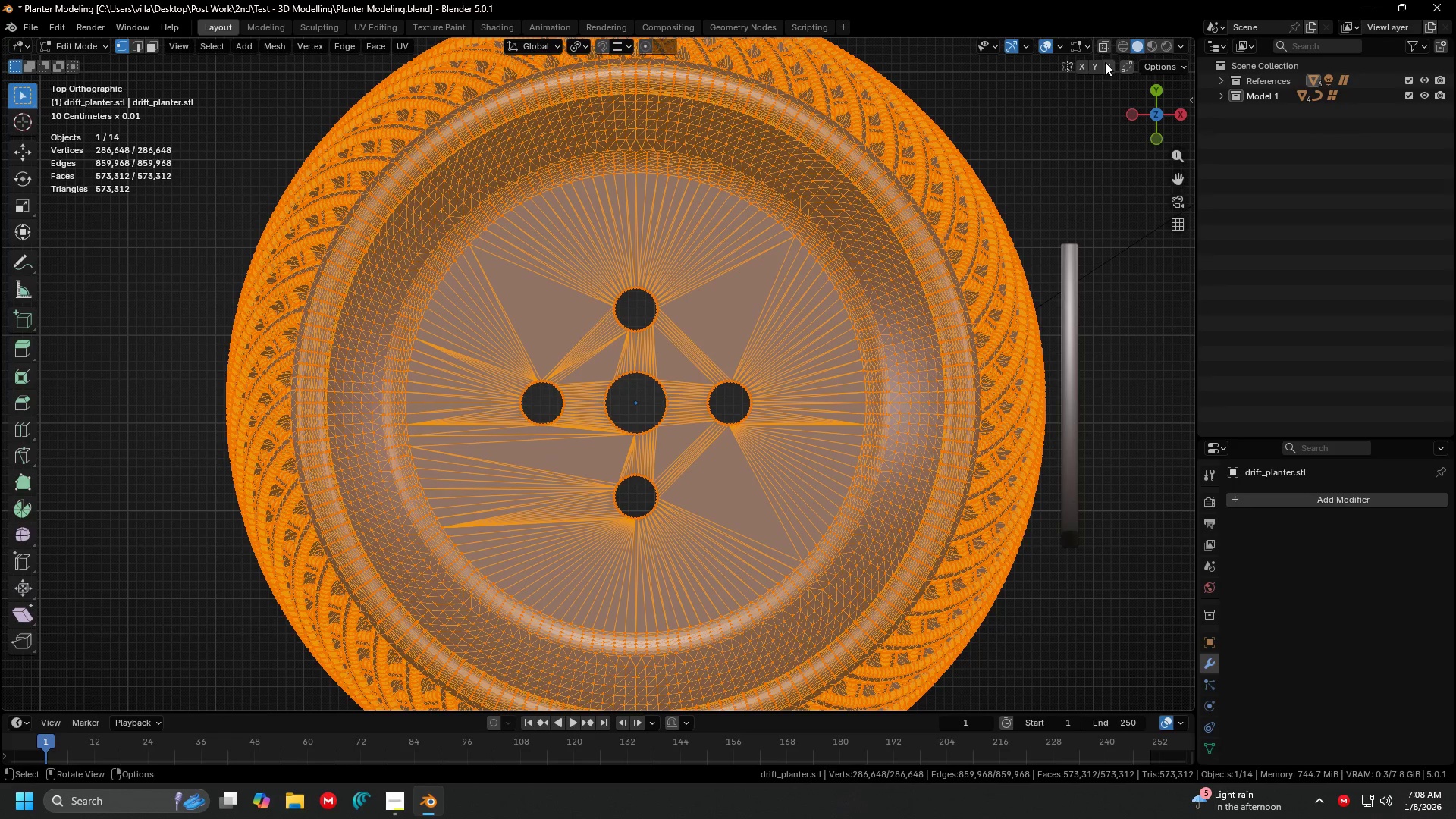 
left_click([1103, 49])
 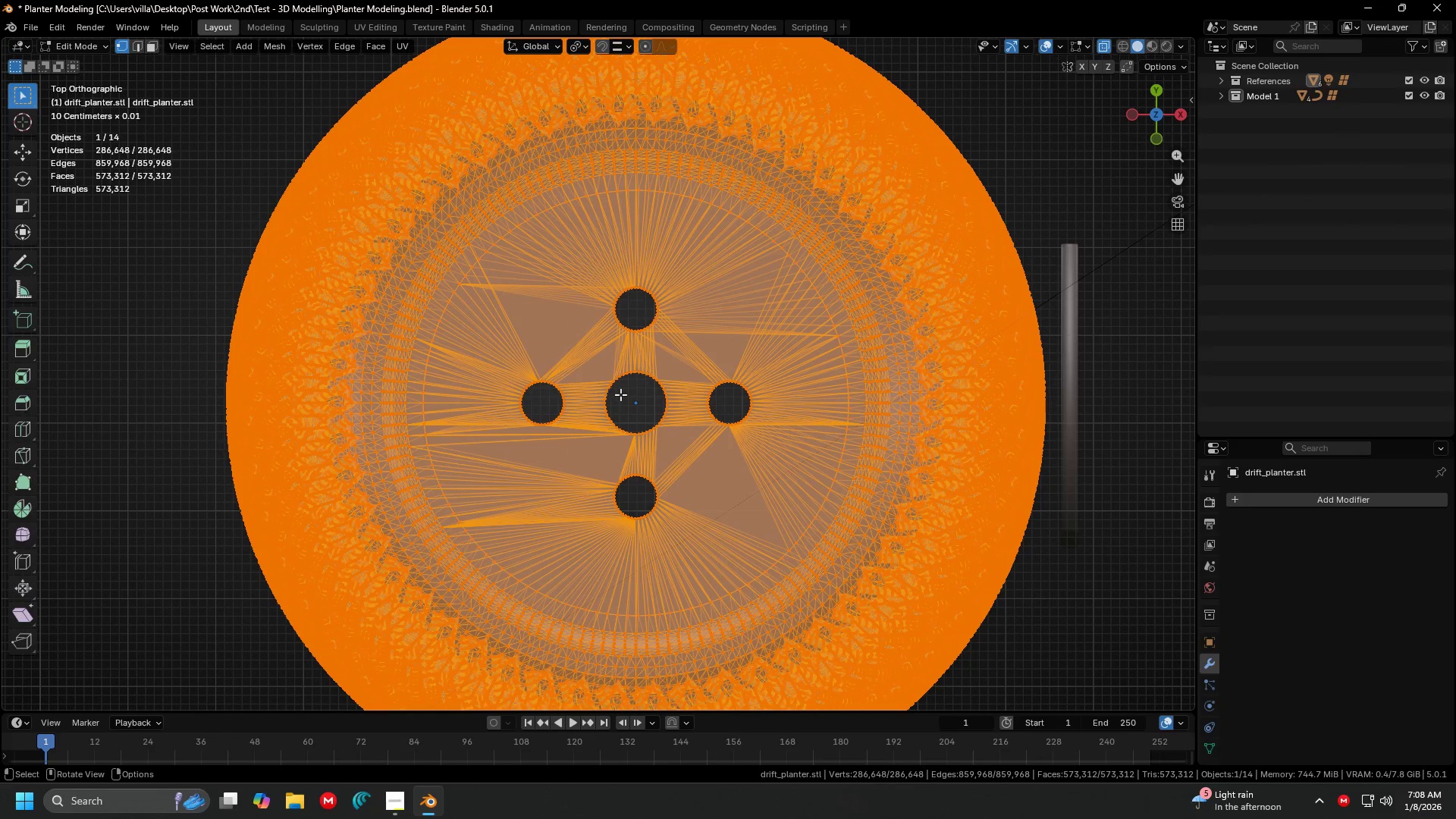 
left_click([633, 407])
 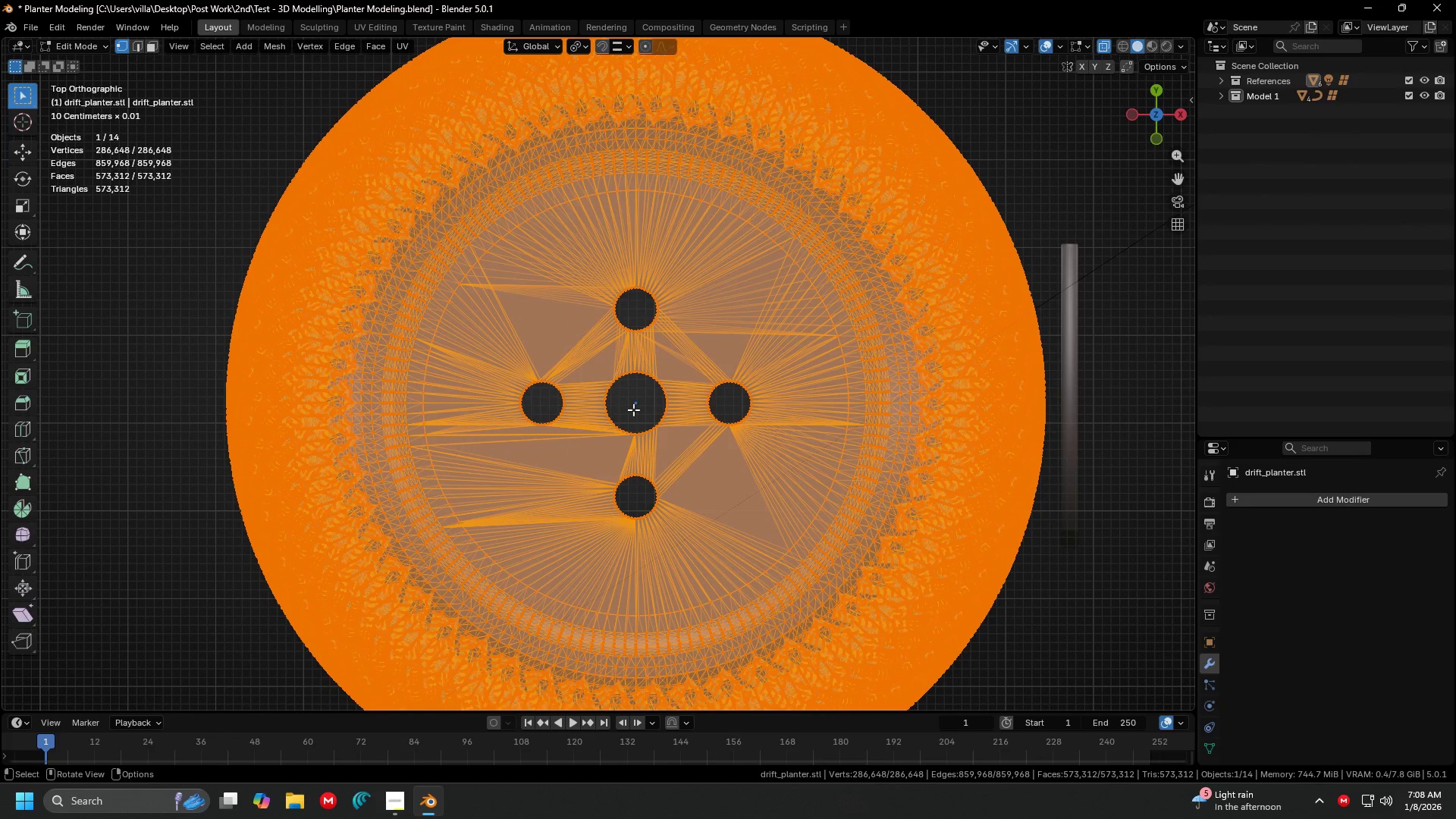 
key(C)
 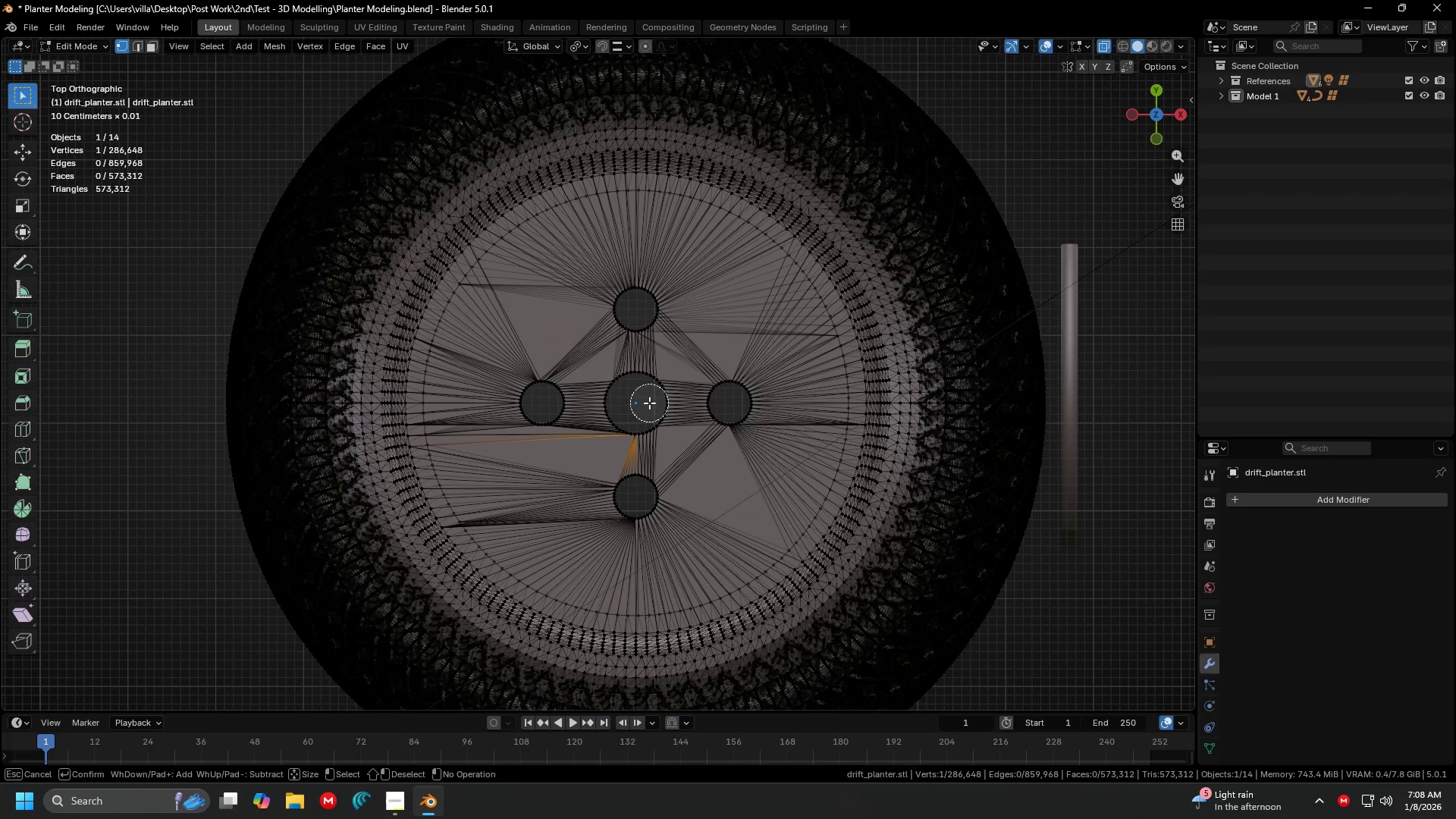 
scroll: coordinate [623, 403], scroll_direction: down, amount: 17.0
 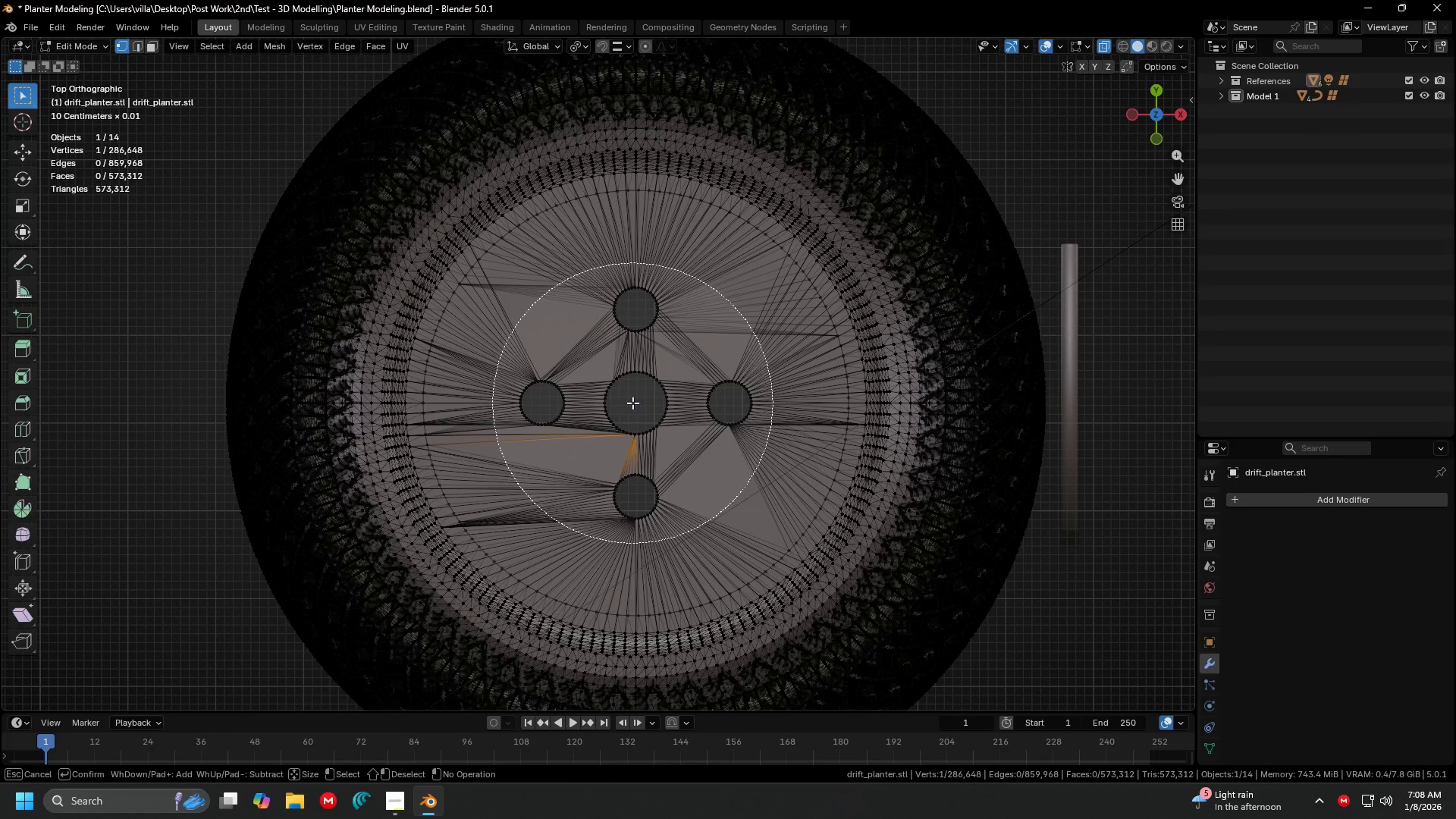 
left_click([632, 403])
 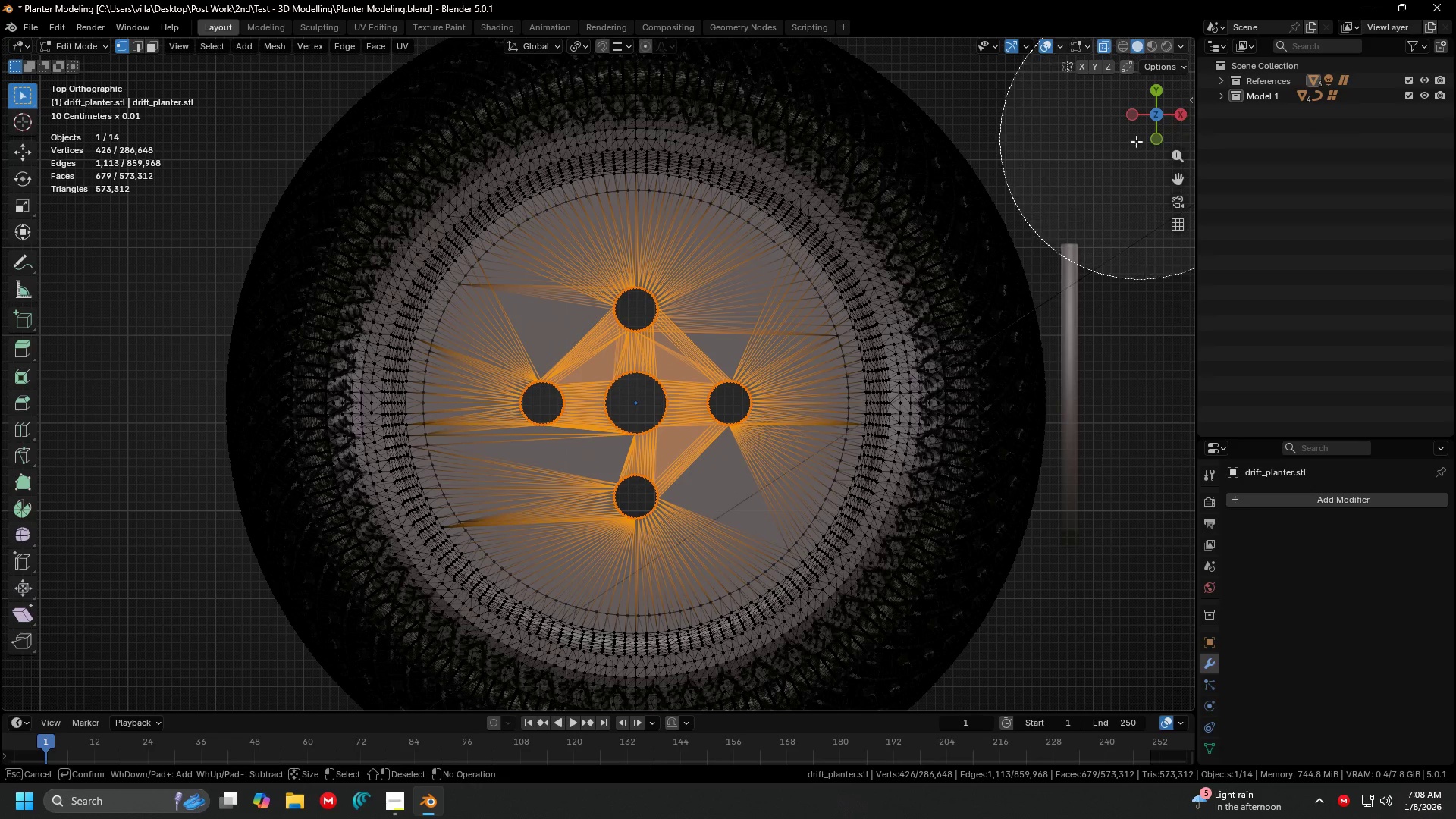 
key(Escape)
 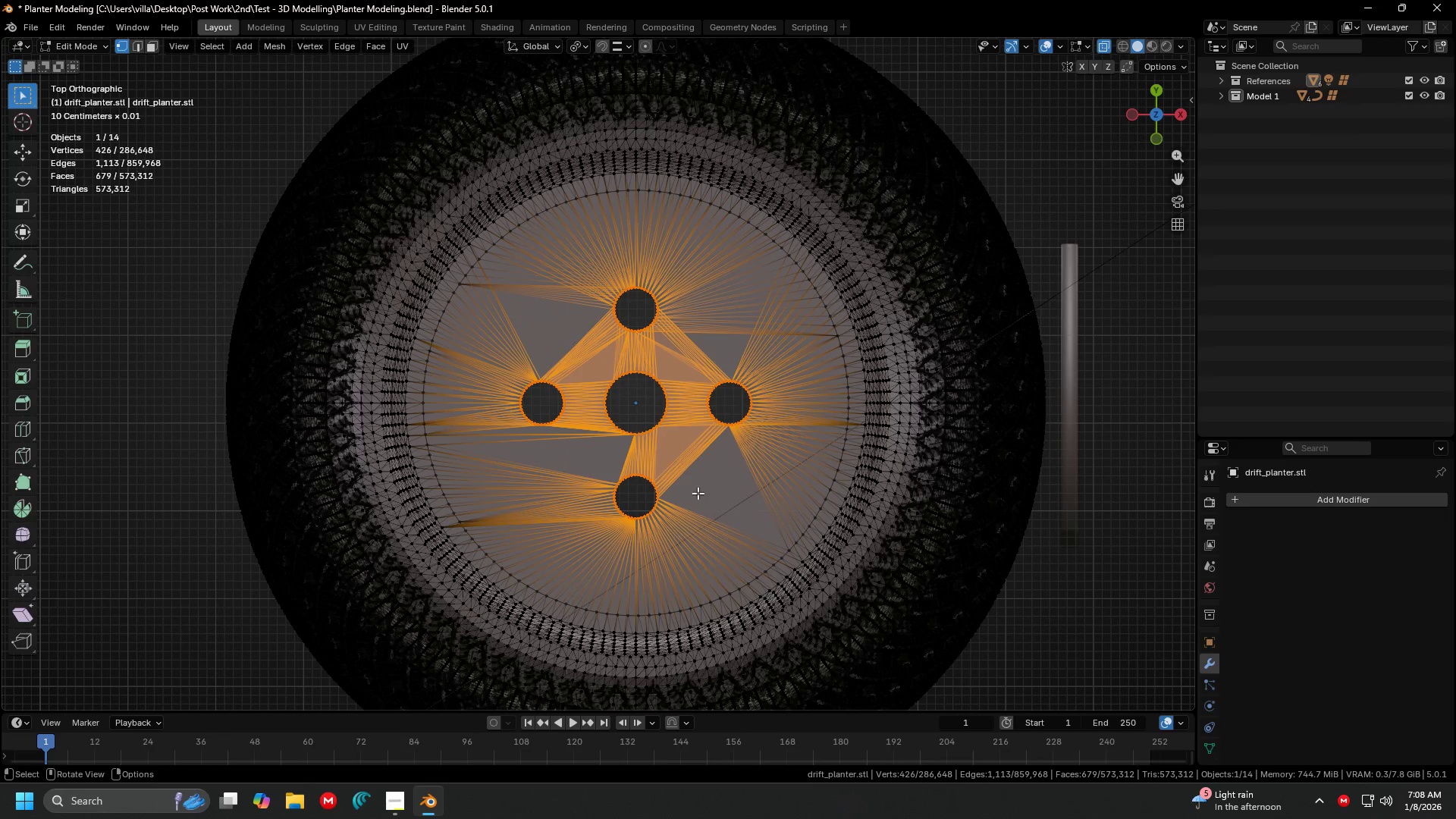 
key(Shift+D)
 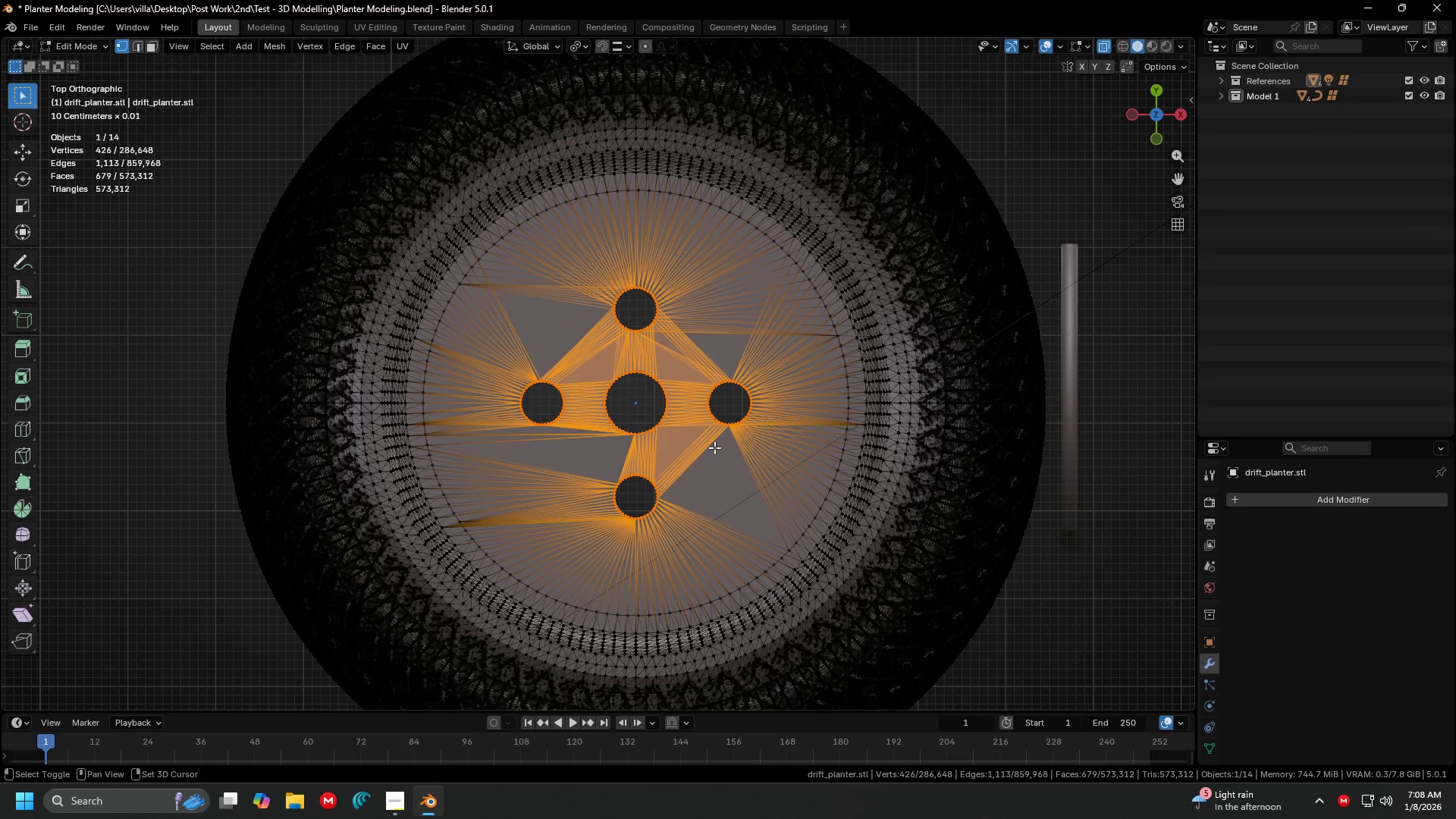 
right_click([714, 447])
 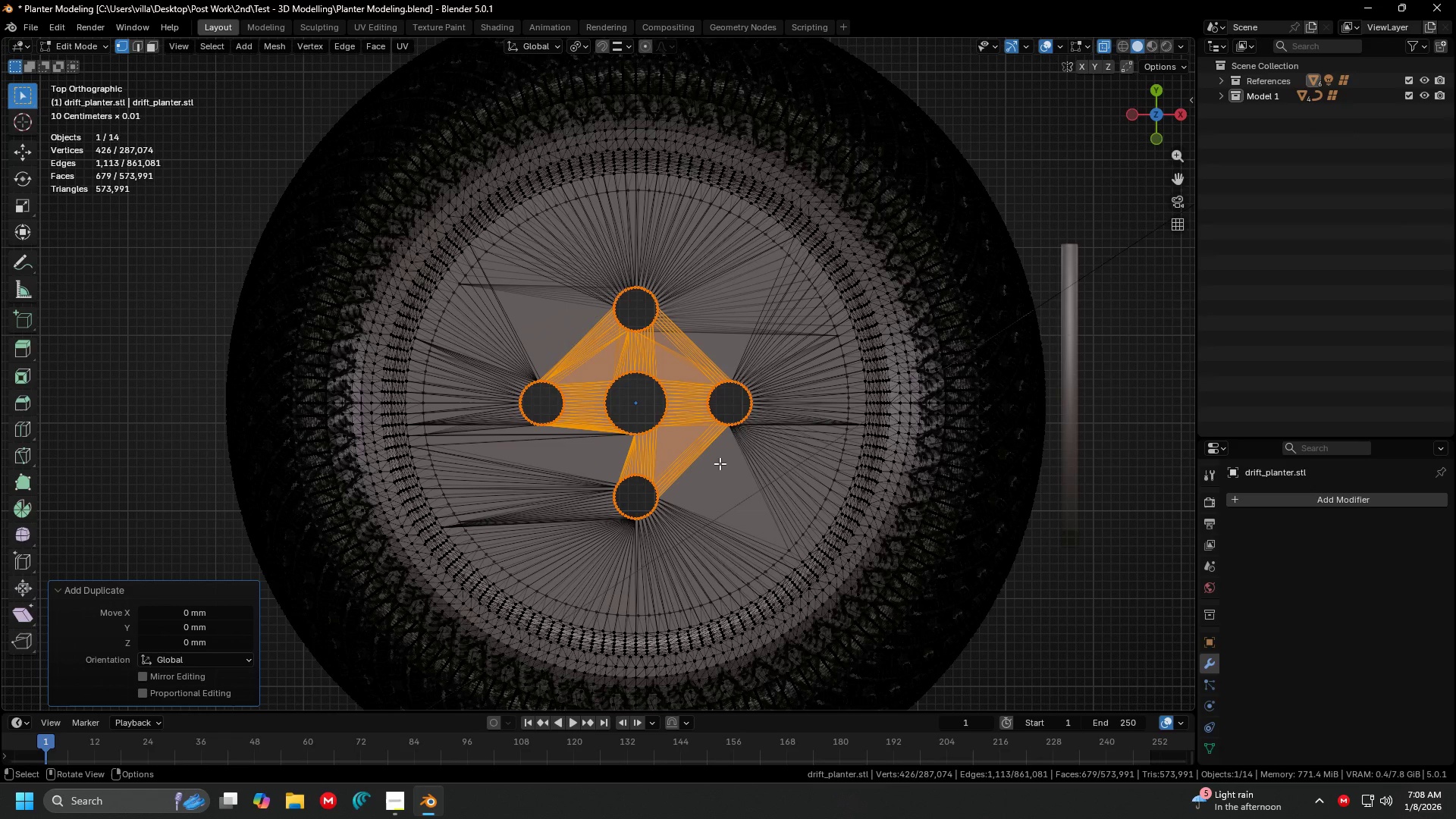 
key(P)
 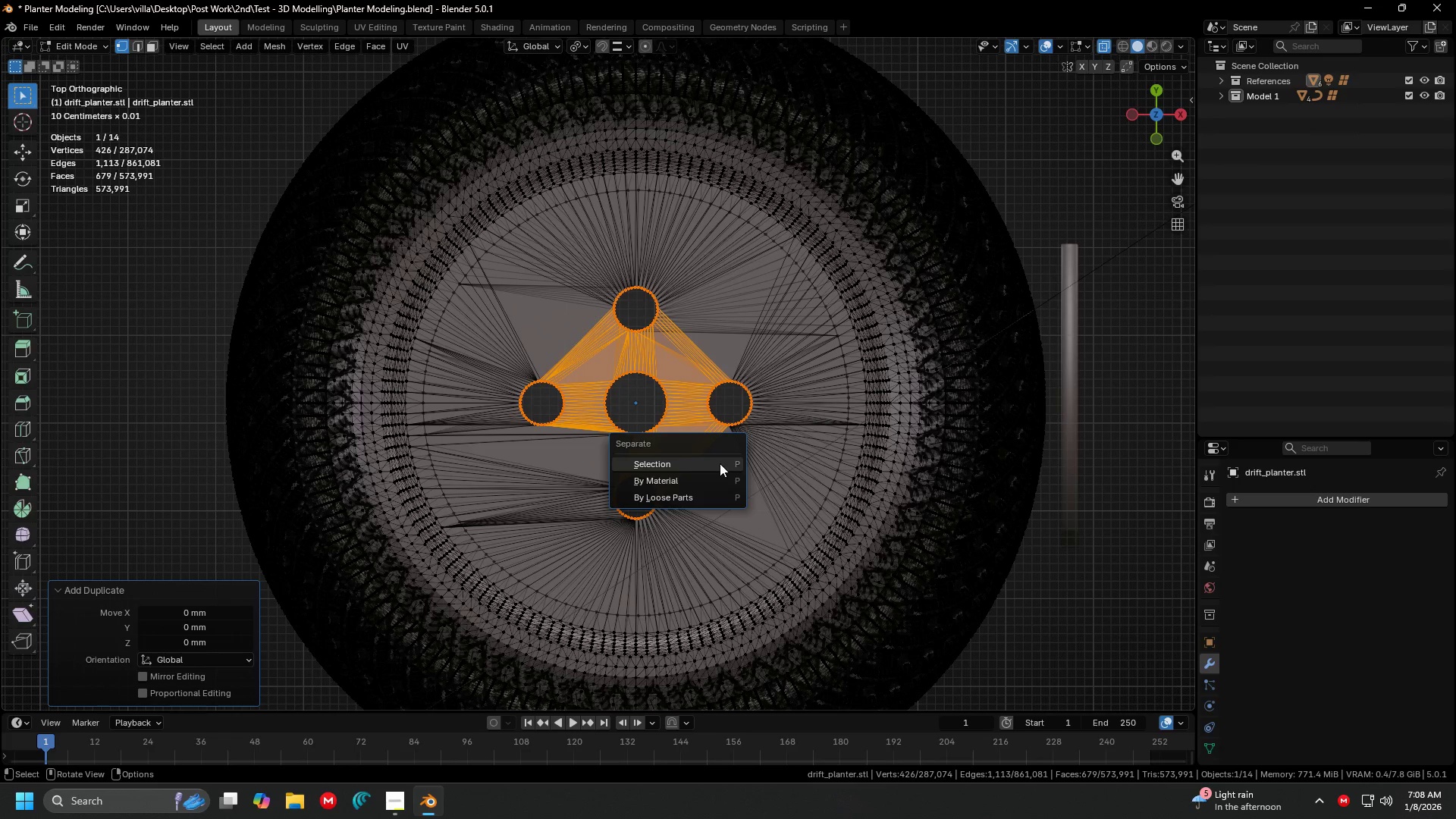 
left_click([720, 463])
 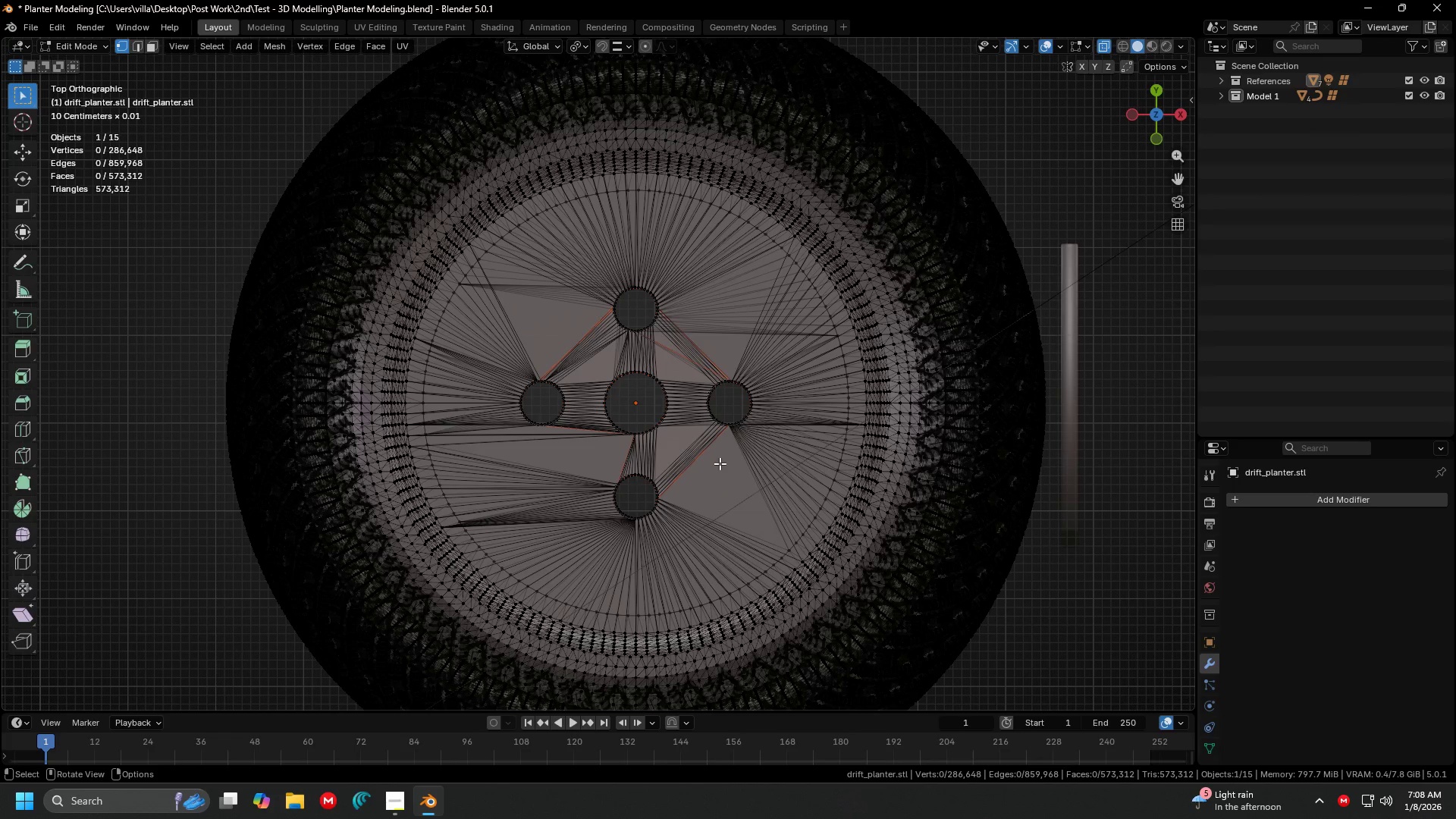 
key(Tab)
 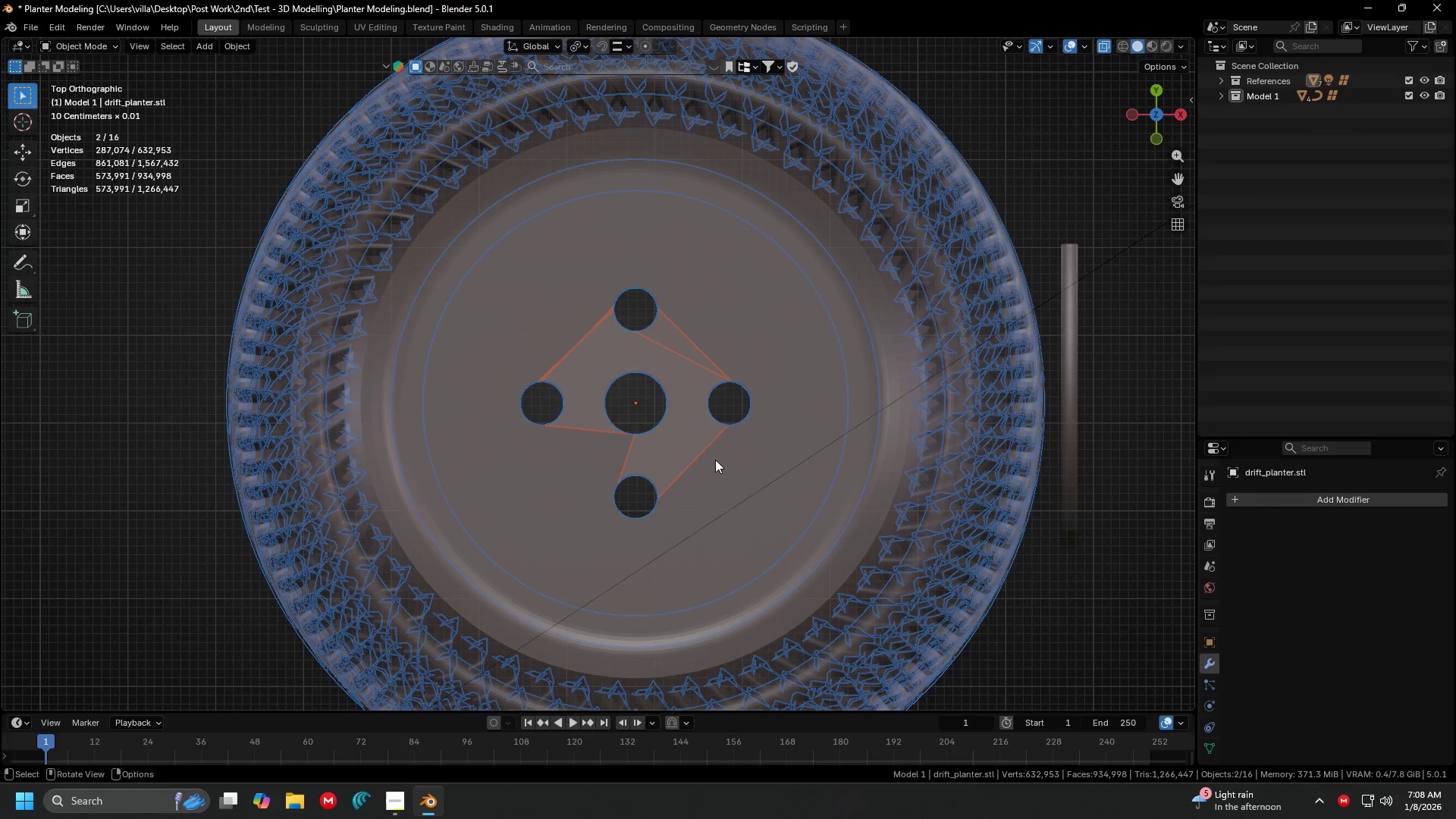 
key(Control+S)
 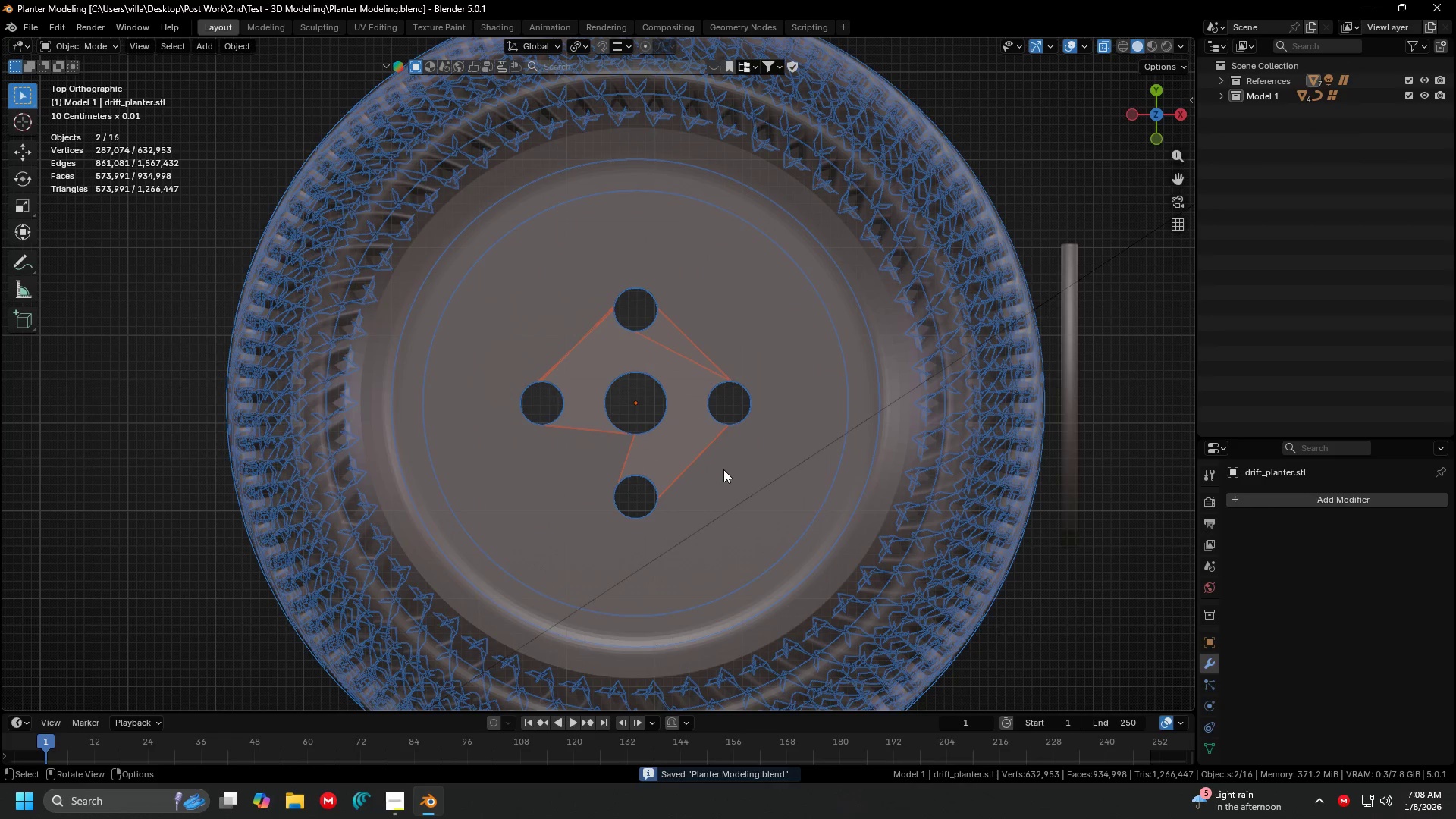 
left_click([737, 477])
 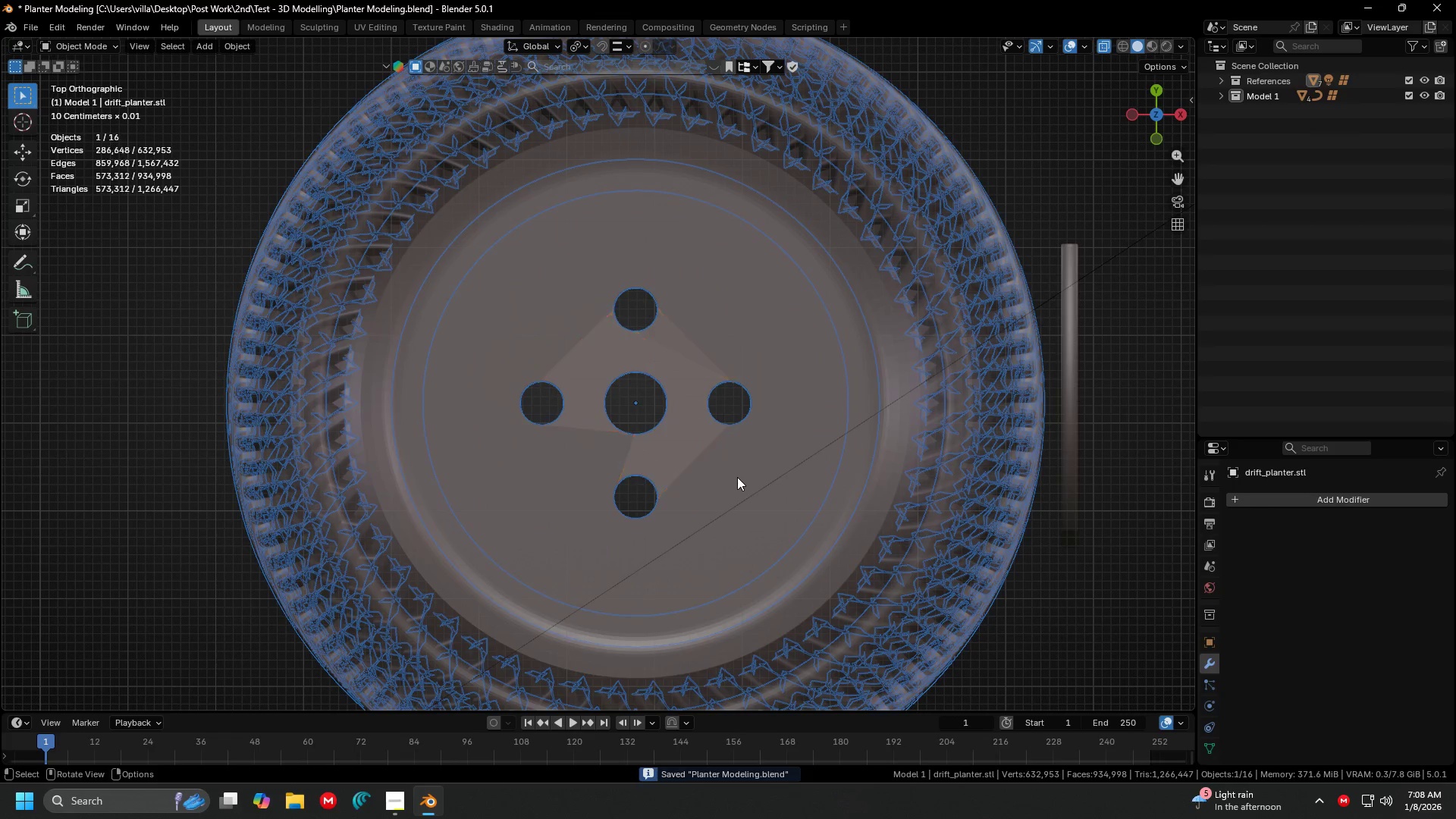 
key(H)
 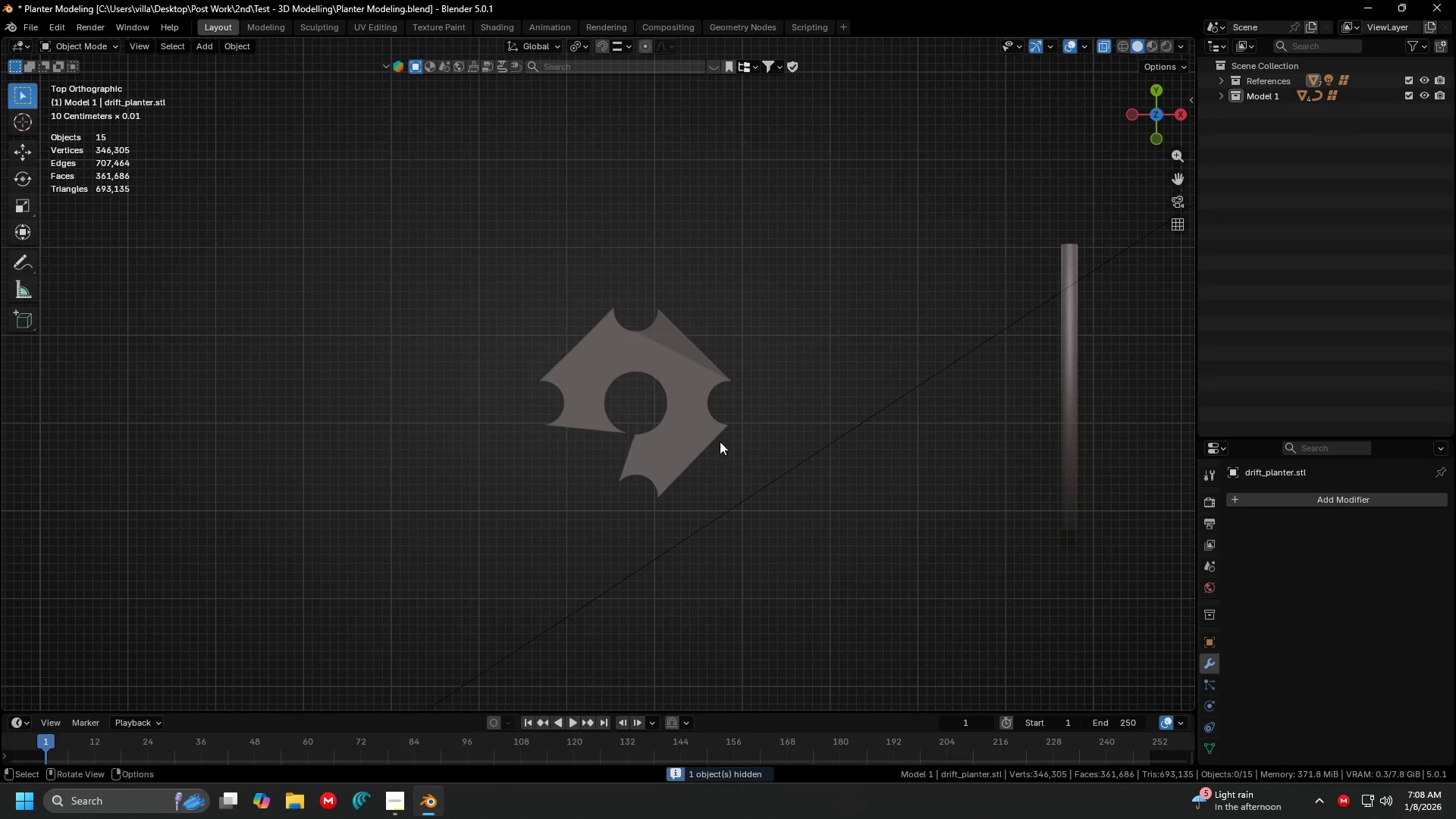 
left_click([720, 441])
 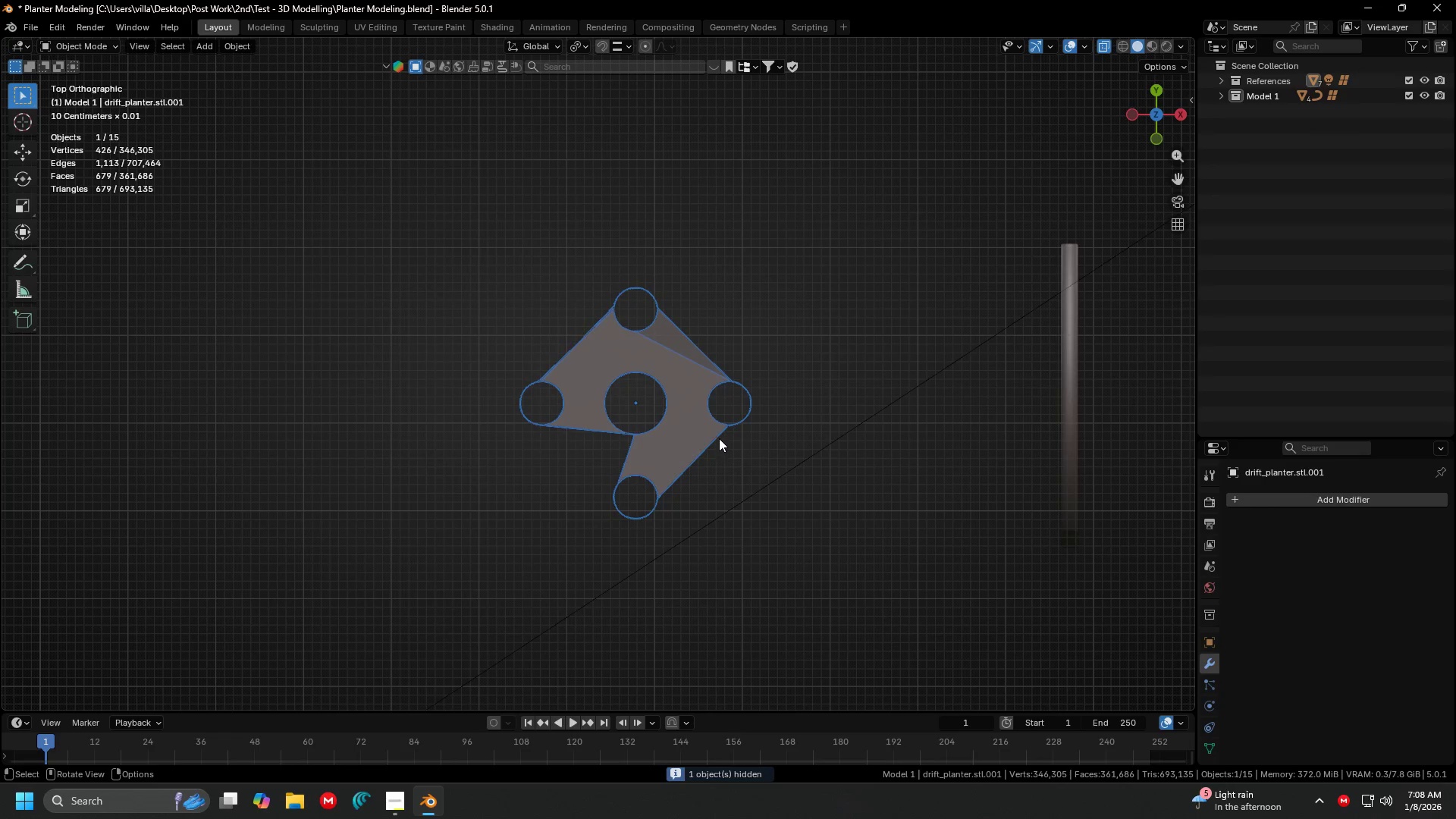 
hold_key(key=ShiftLeft, duration=0.33)
 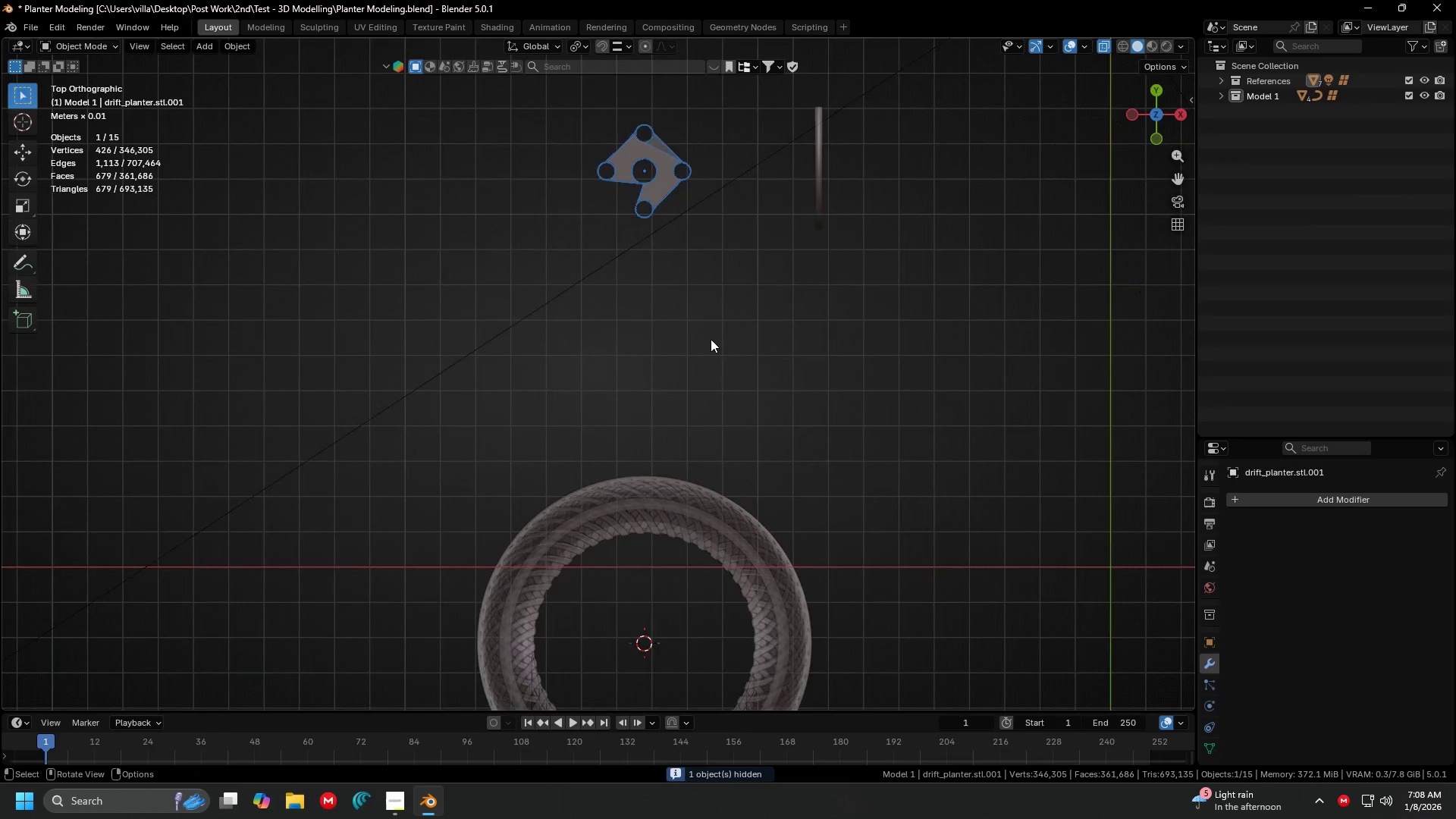 
scroll: coordinate [715, 392], scroll_direction: down, amount: 6.0
 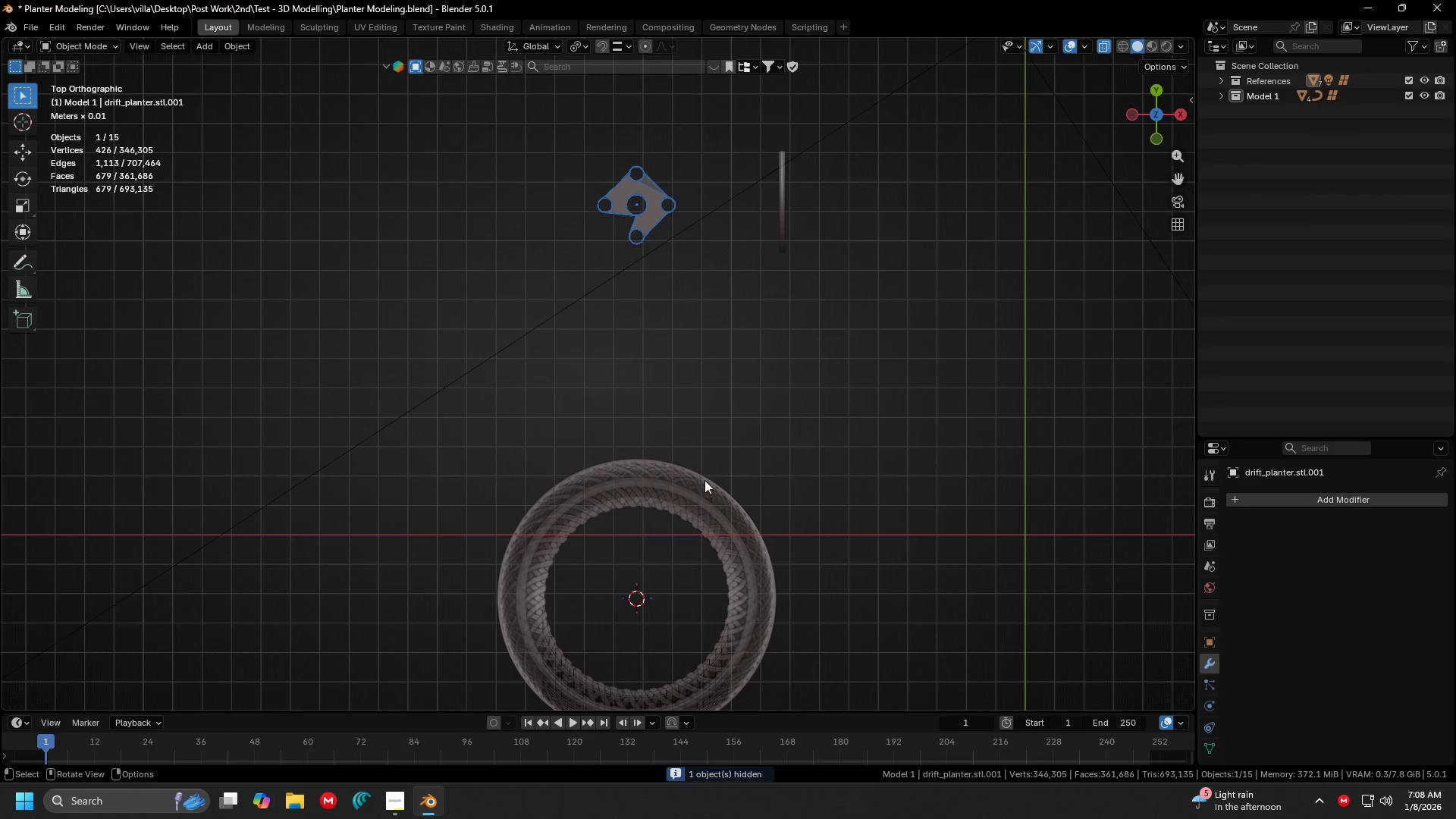 
key(Shift+S)
 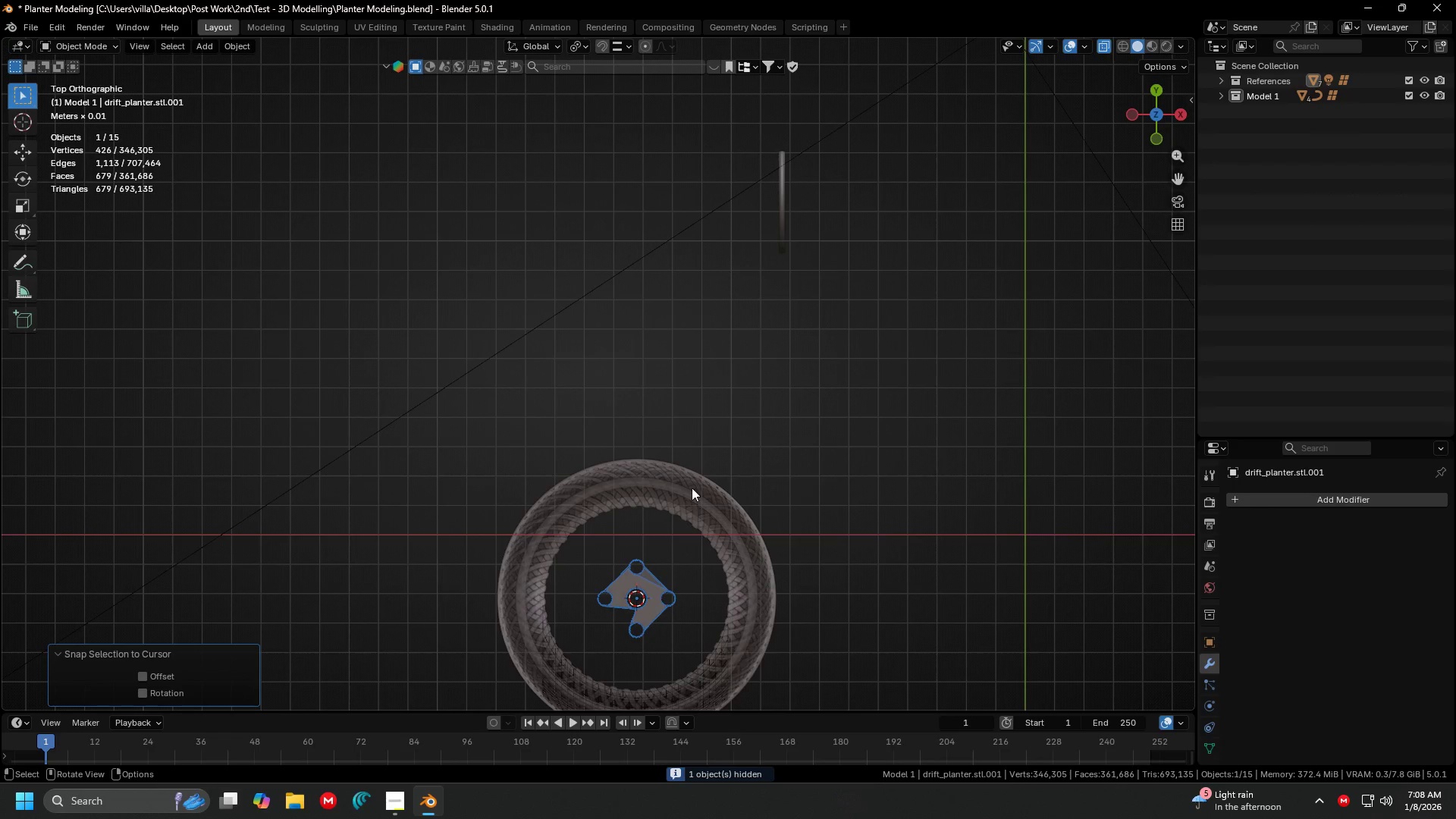 
key(Shift+ShiftLeft)
 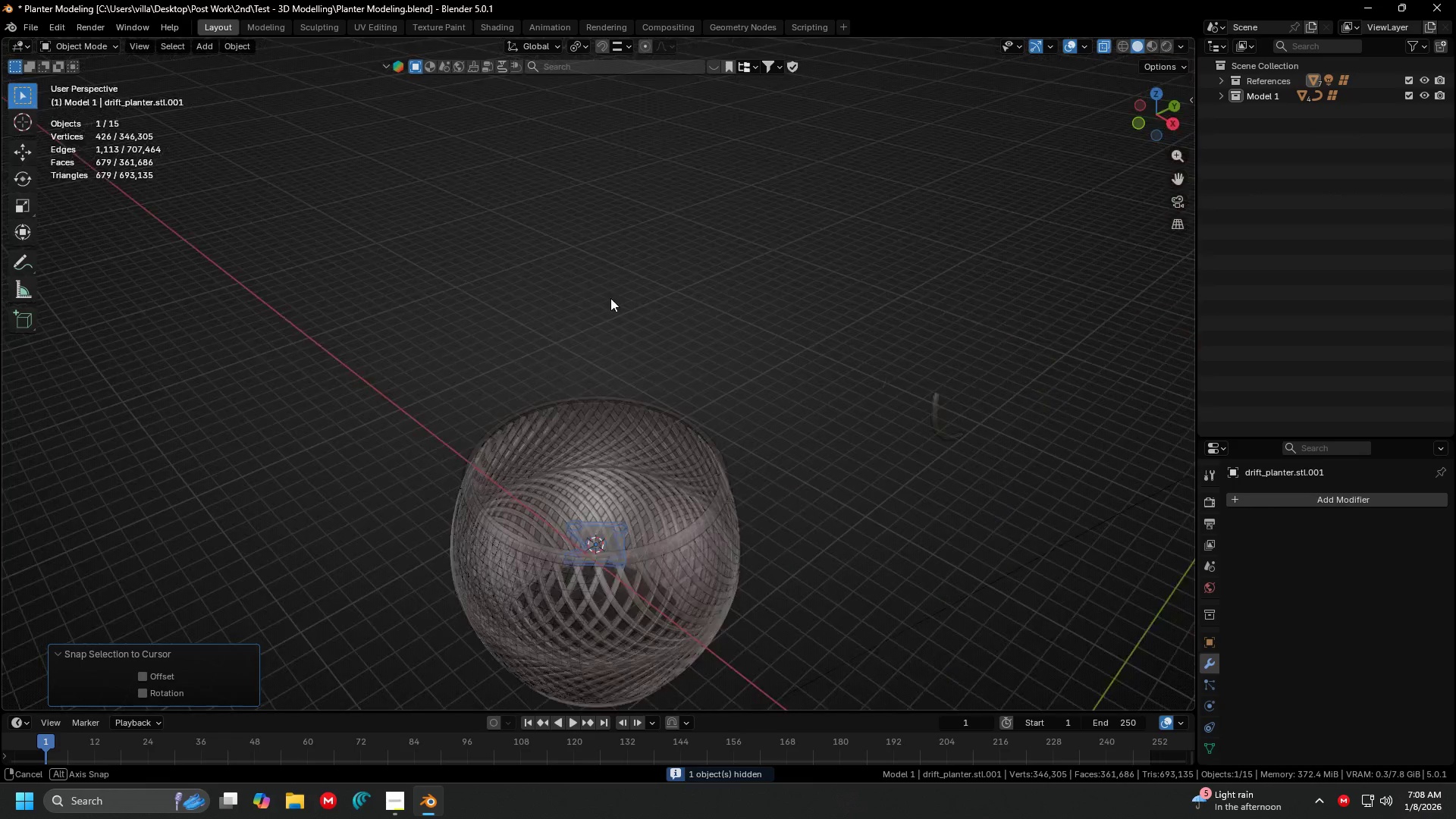 
key(1)
 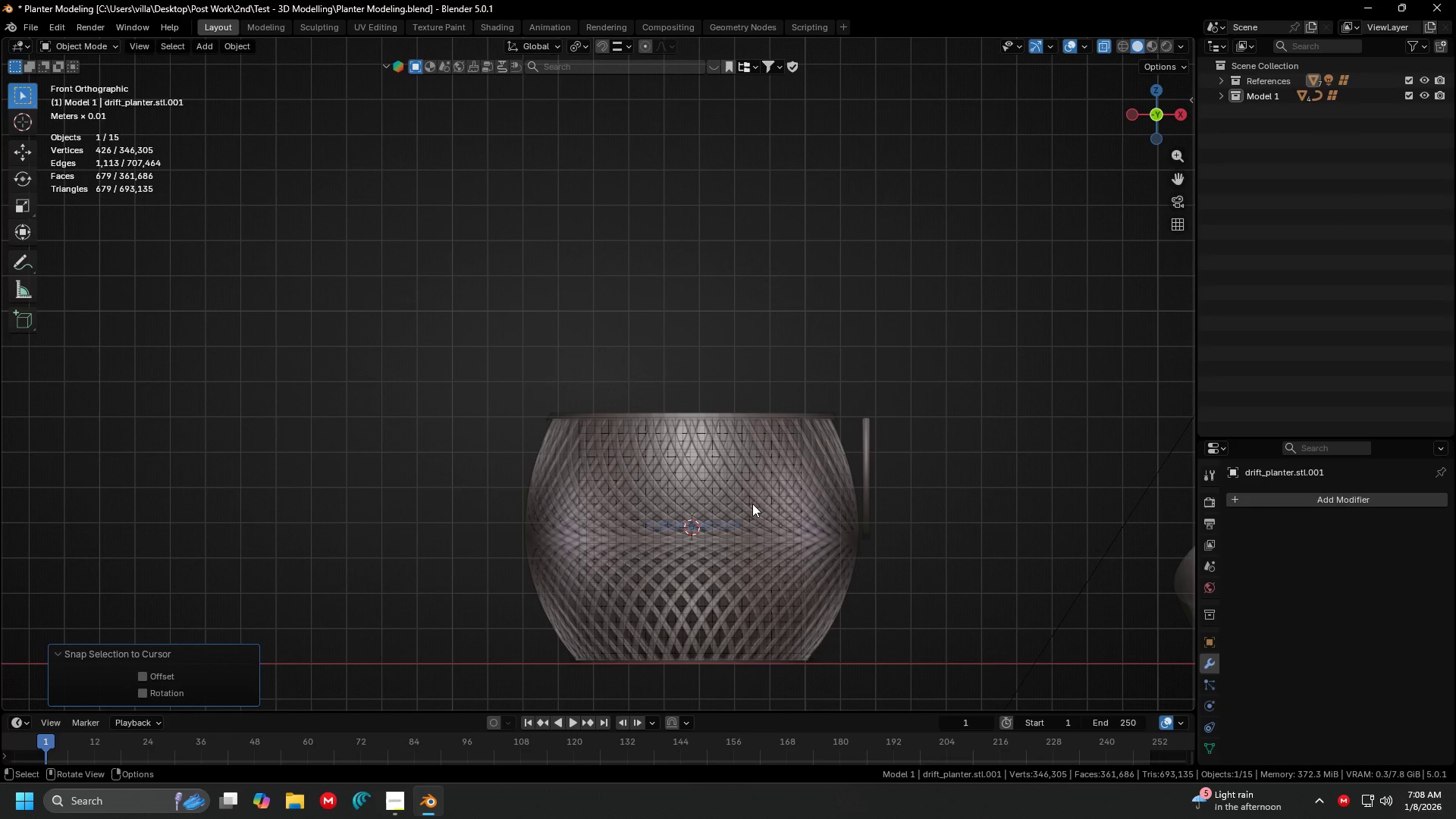 
scroll: coordinate [604, 281], scroll_direction: up, amount: 1.0
 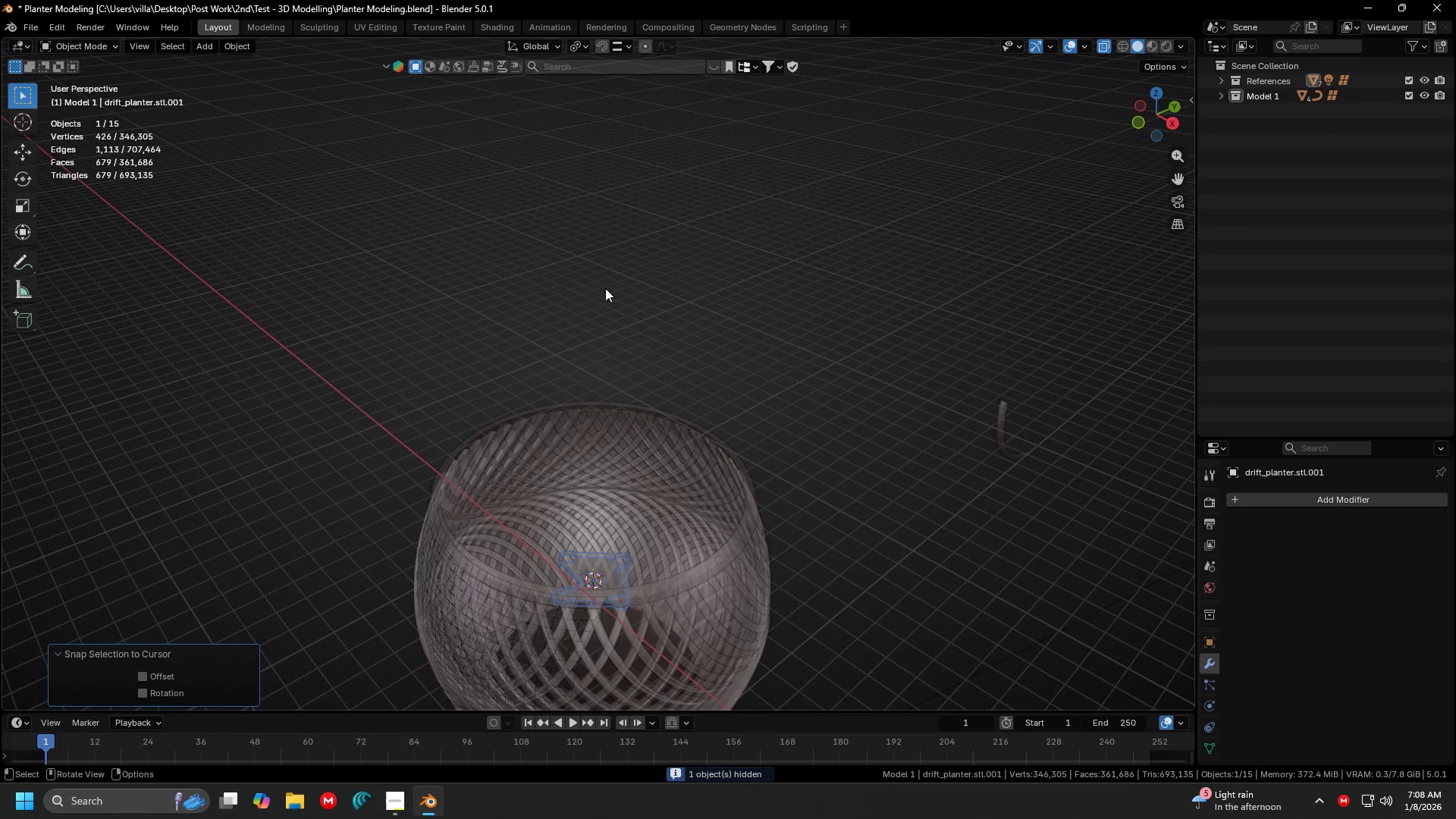 
key(7)
 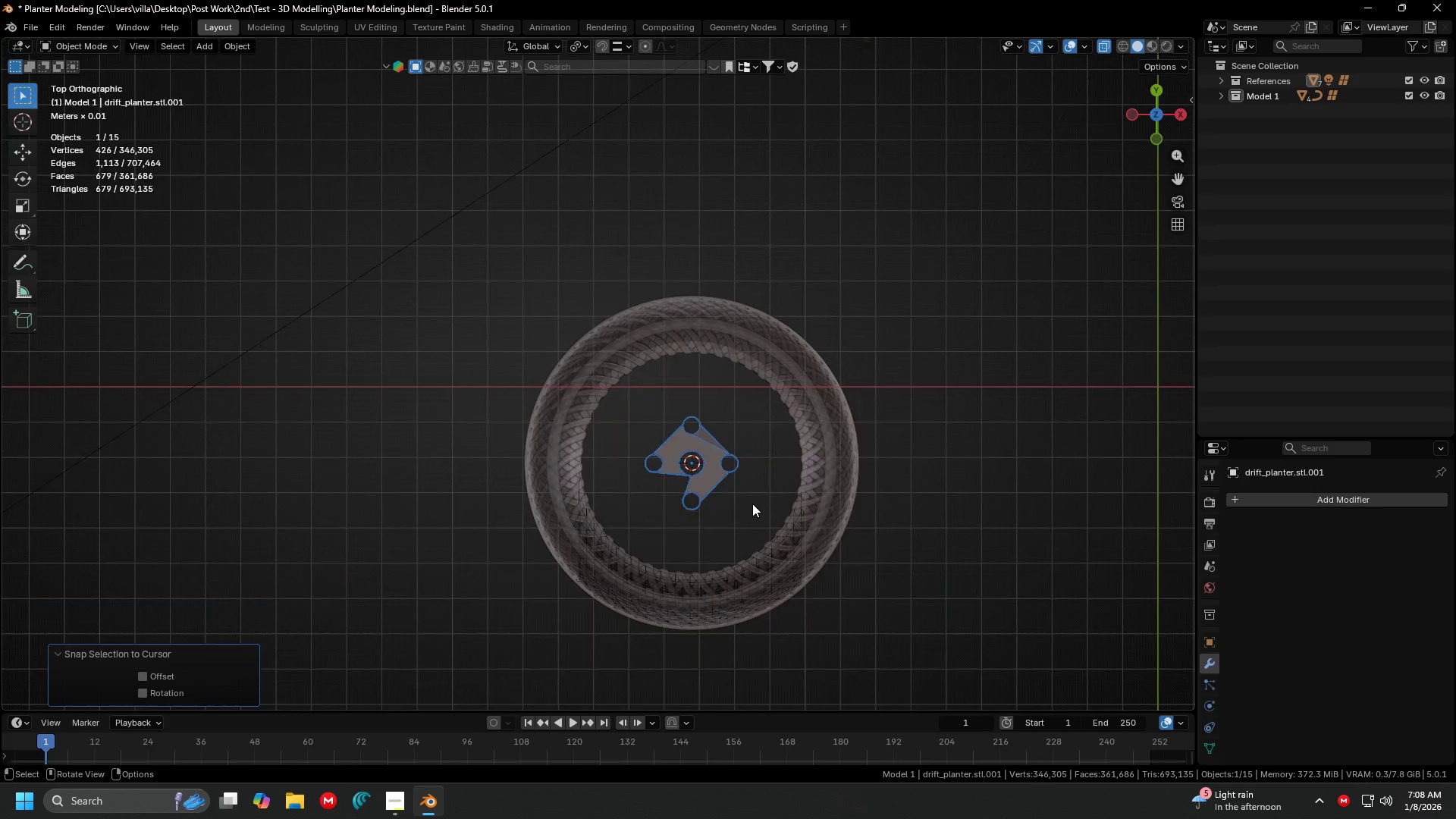 
key(Tab)
 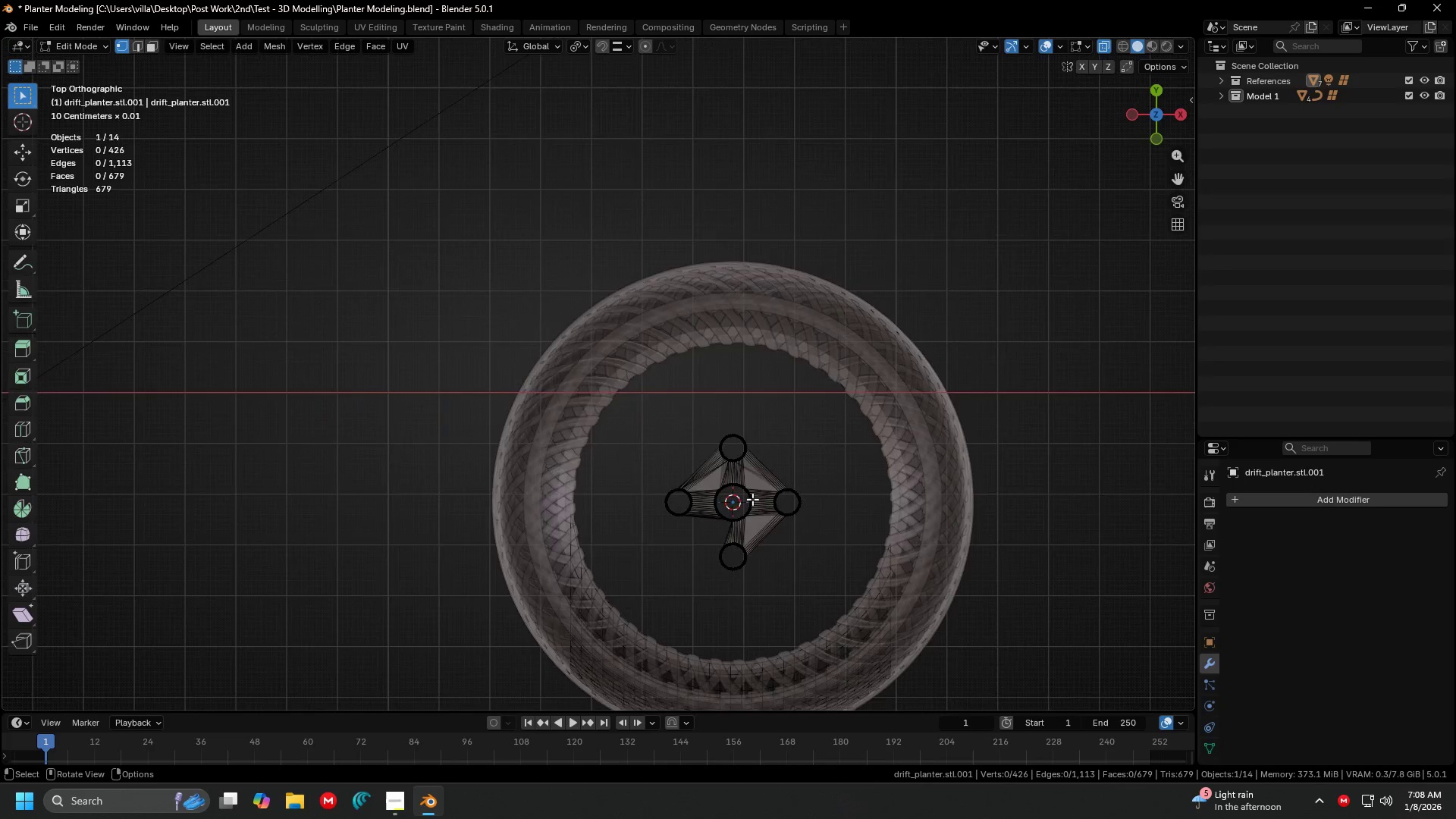 
hold_key(key=ShiftLeft, duration=0.33)
 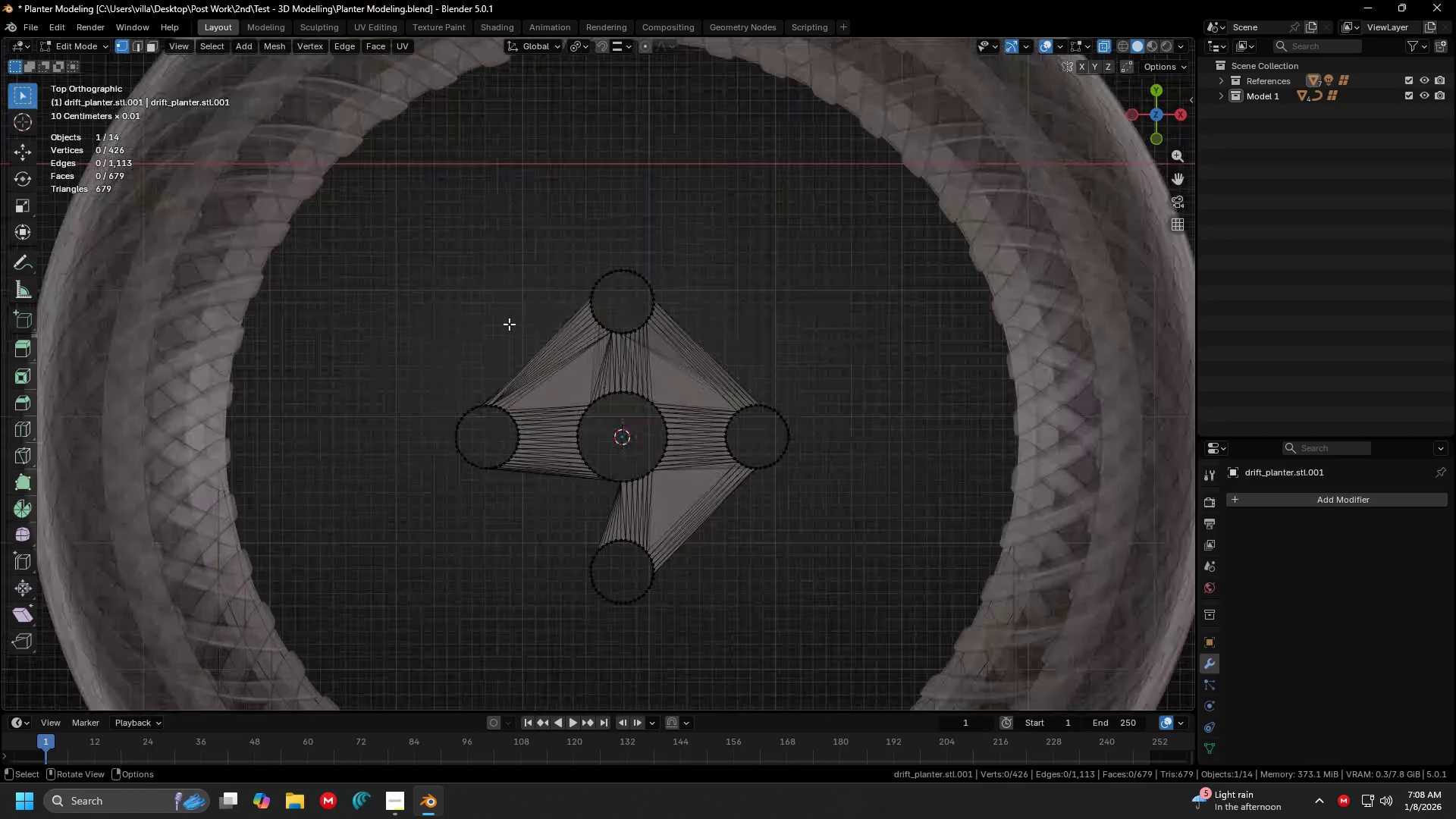 
key(Control+ControlLeft)
 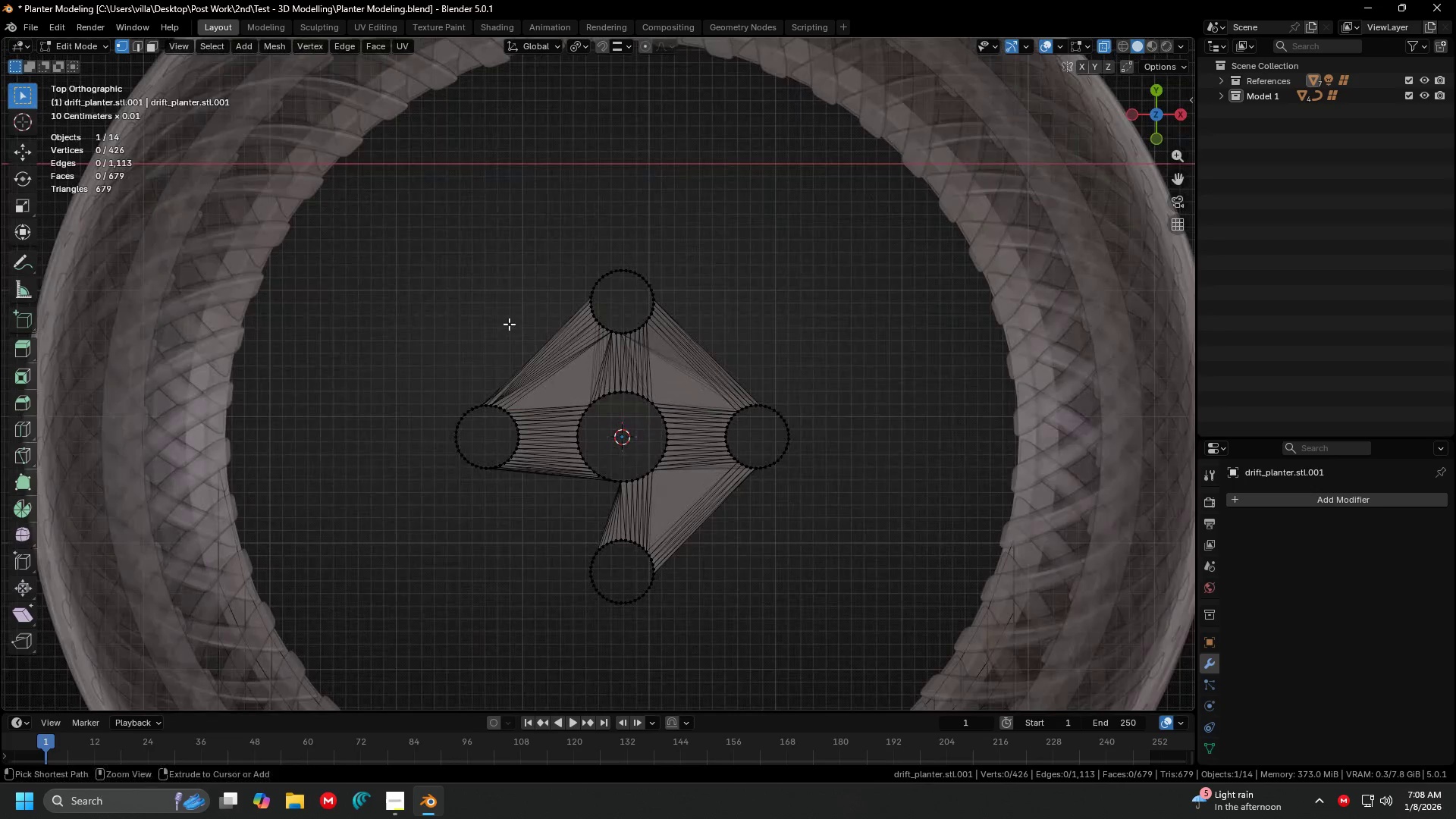 
key(Control+S)
 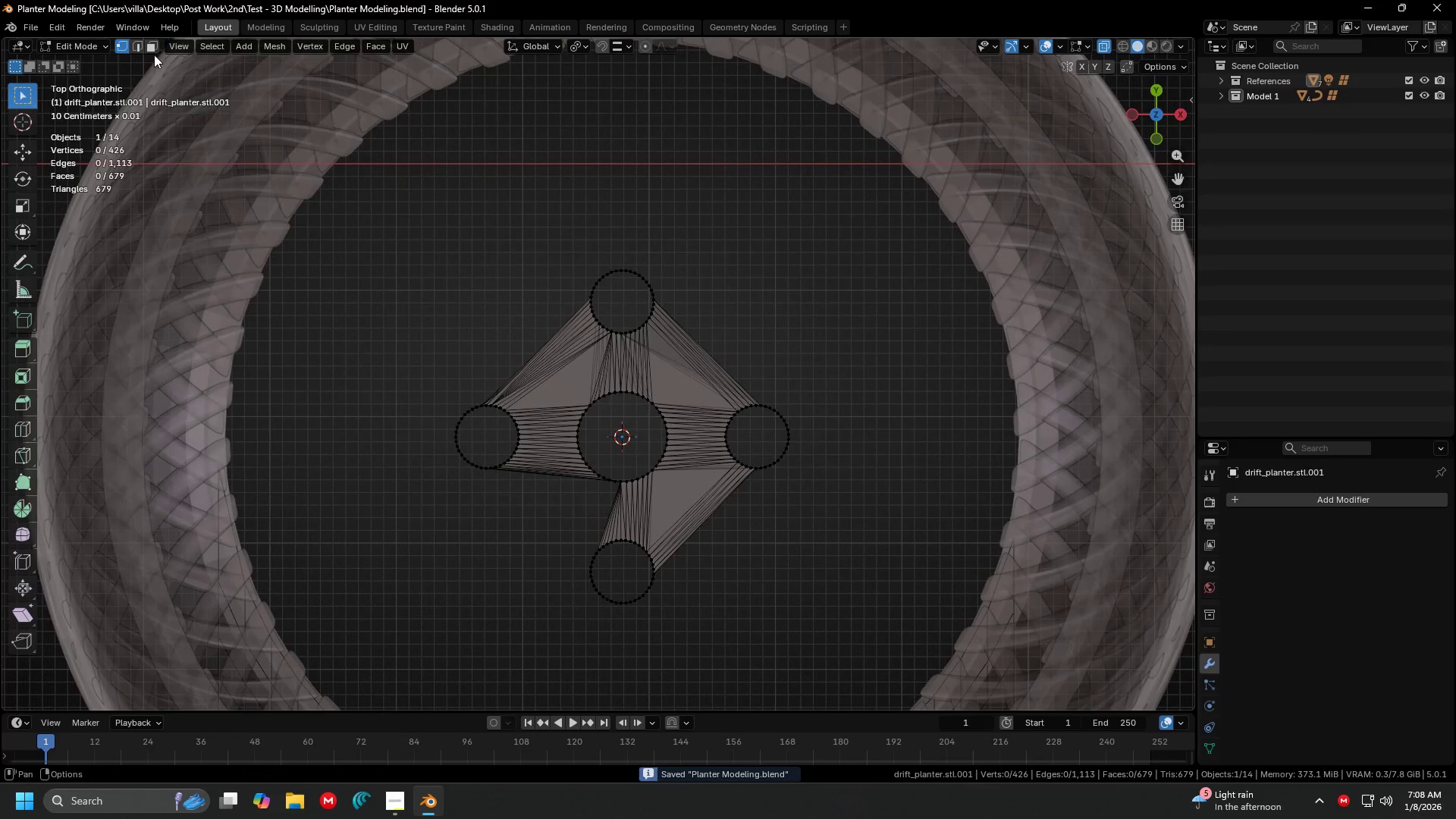 
scroll: coordinate [509, 324], scroll_direction: up, amount: 7.0
 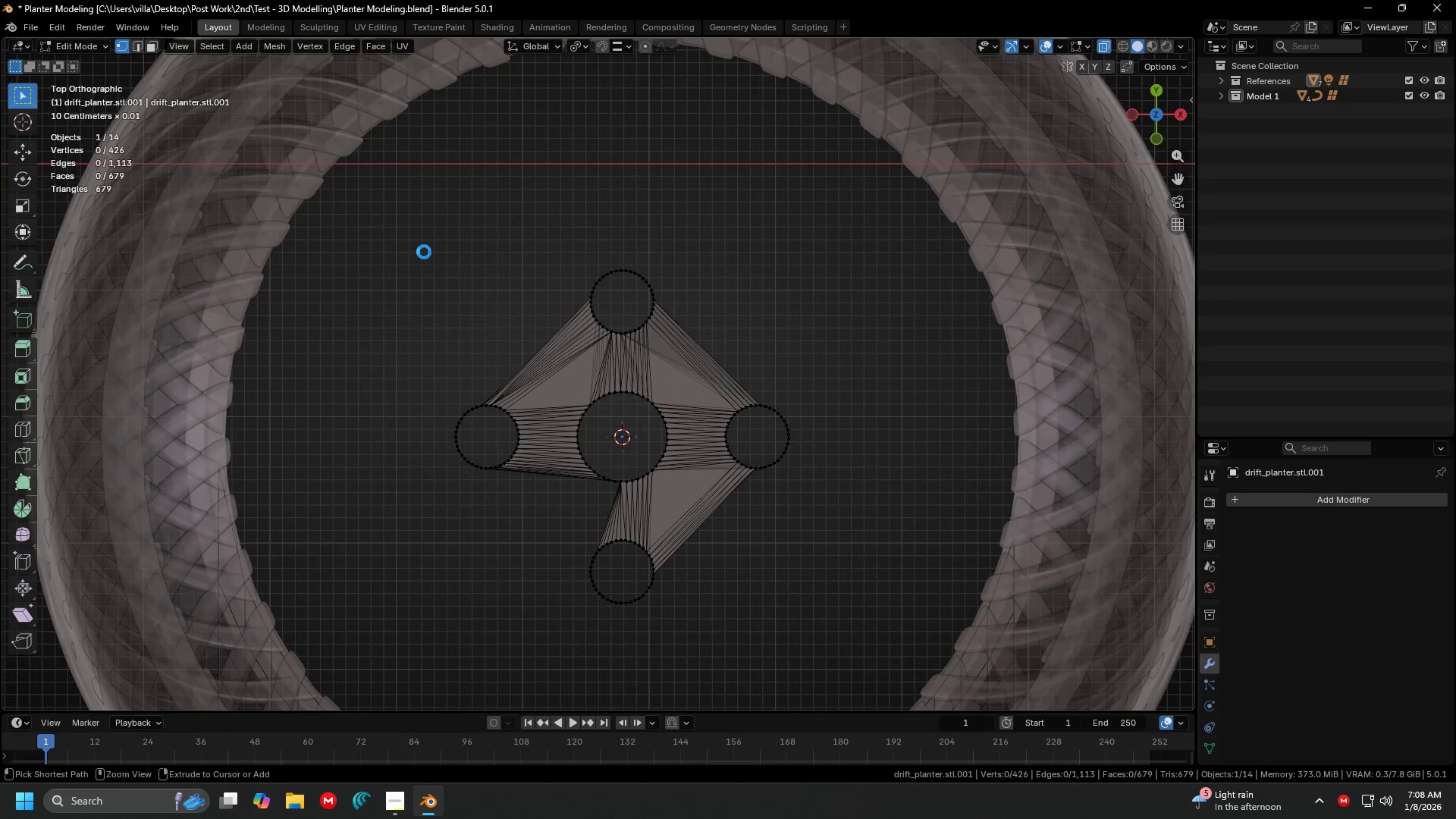 
left_click([136, 49])
 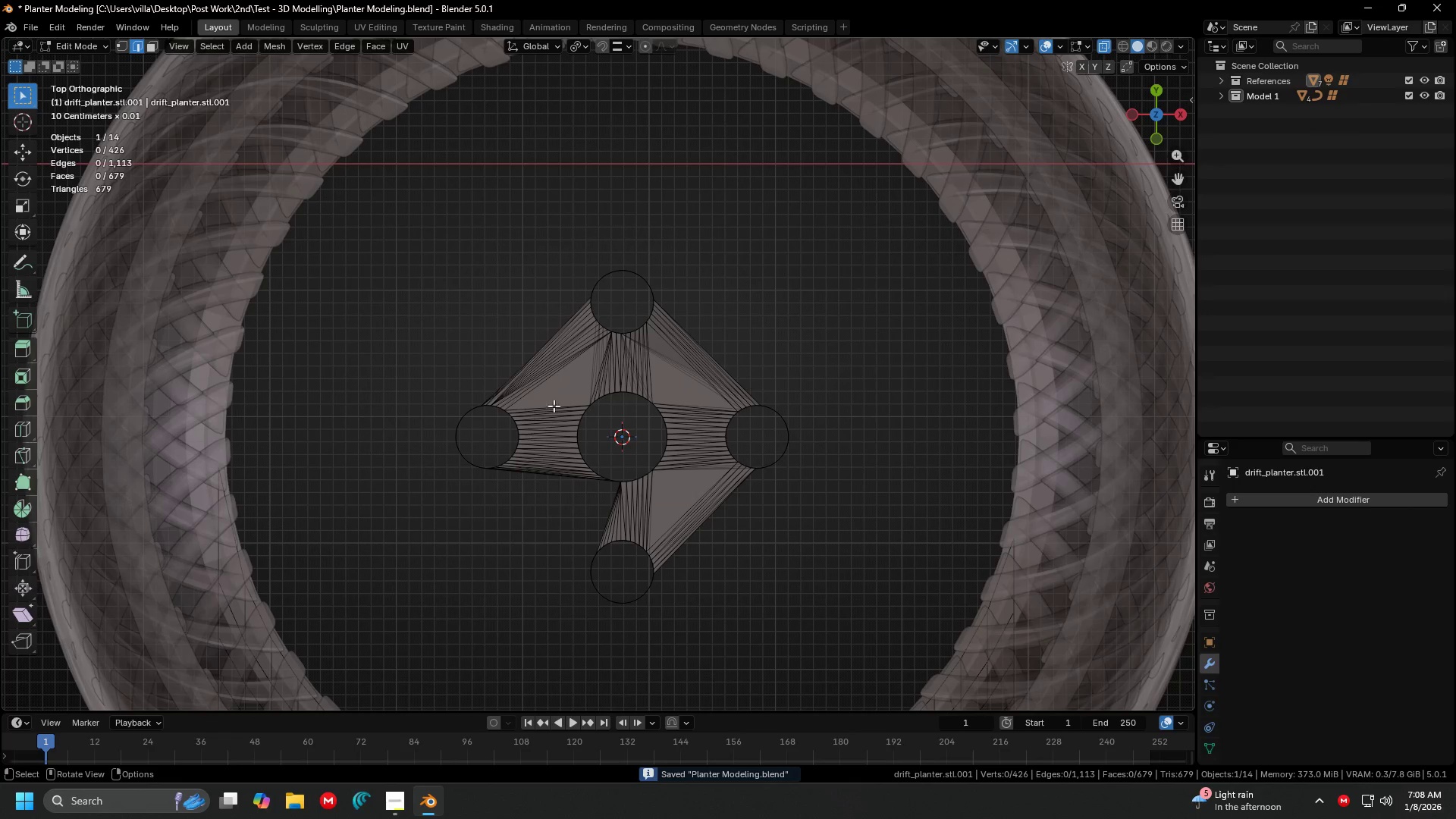 
left_click_drag(start_coordinate=[557, 399], to_coordinate=[514, 325])
 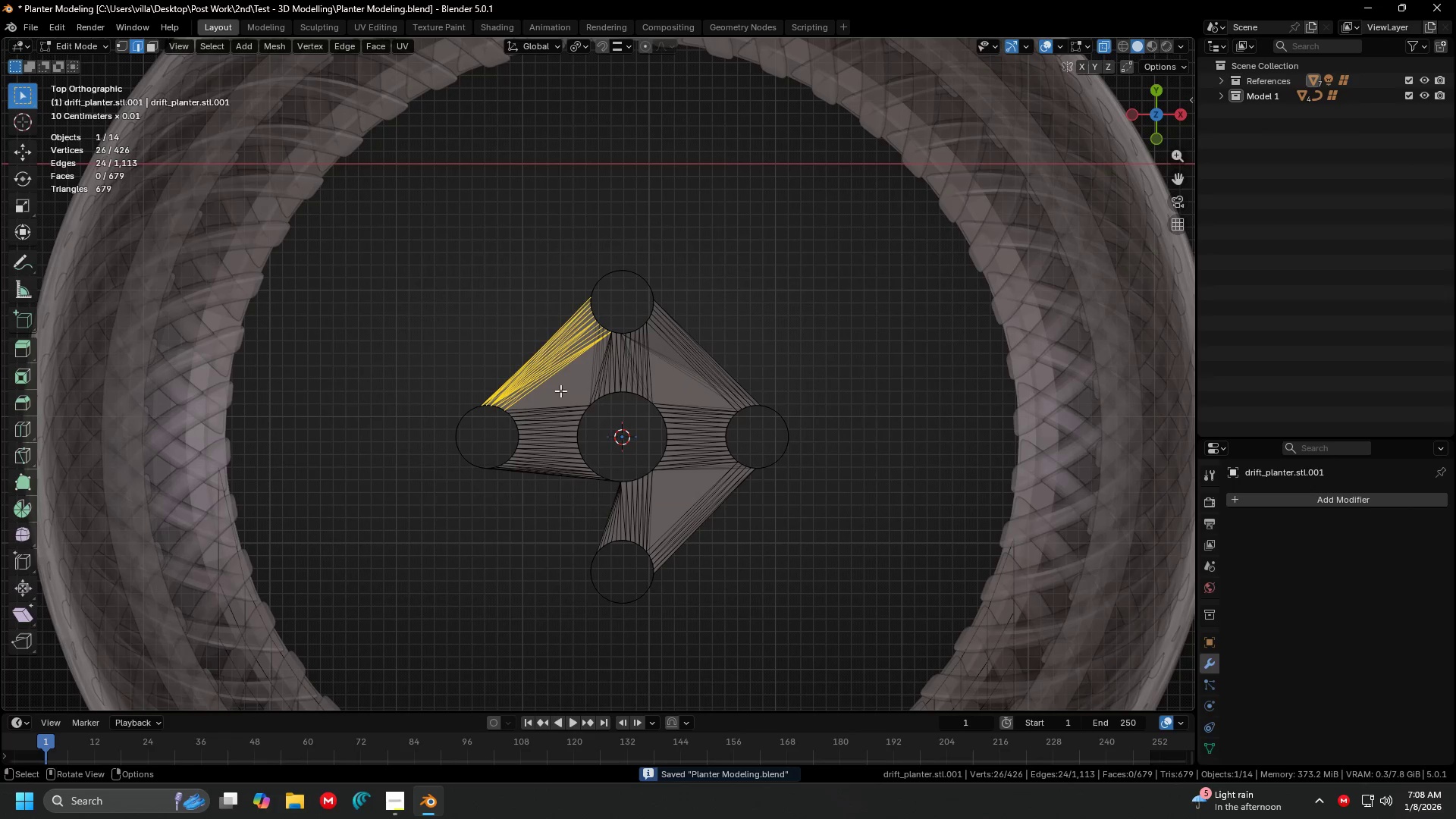 
hold_key(key=ShiftLeft, duration=1.5)
left_click_drag(start_coordinate=[582, 497], to_coordinate=[557, 398])
 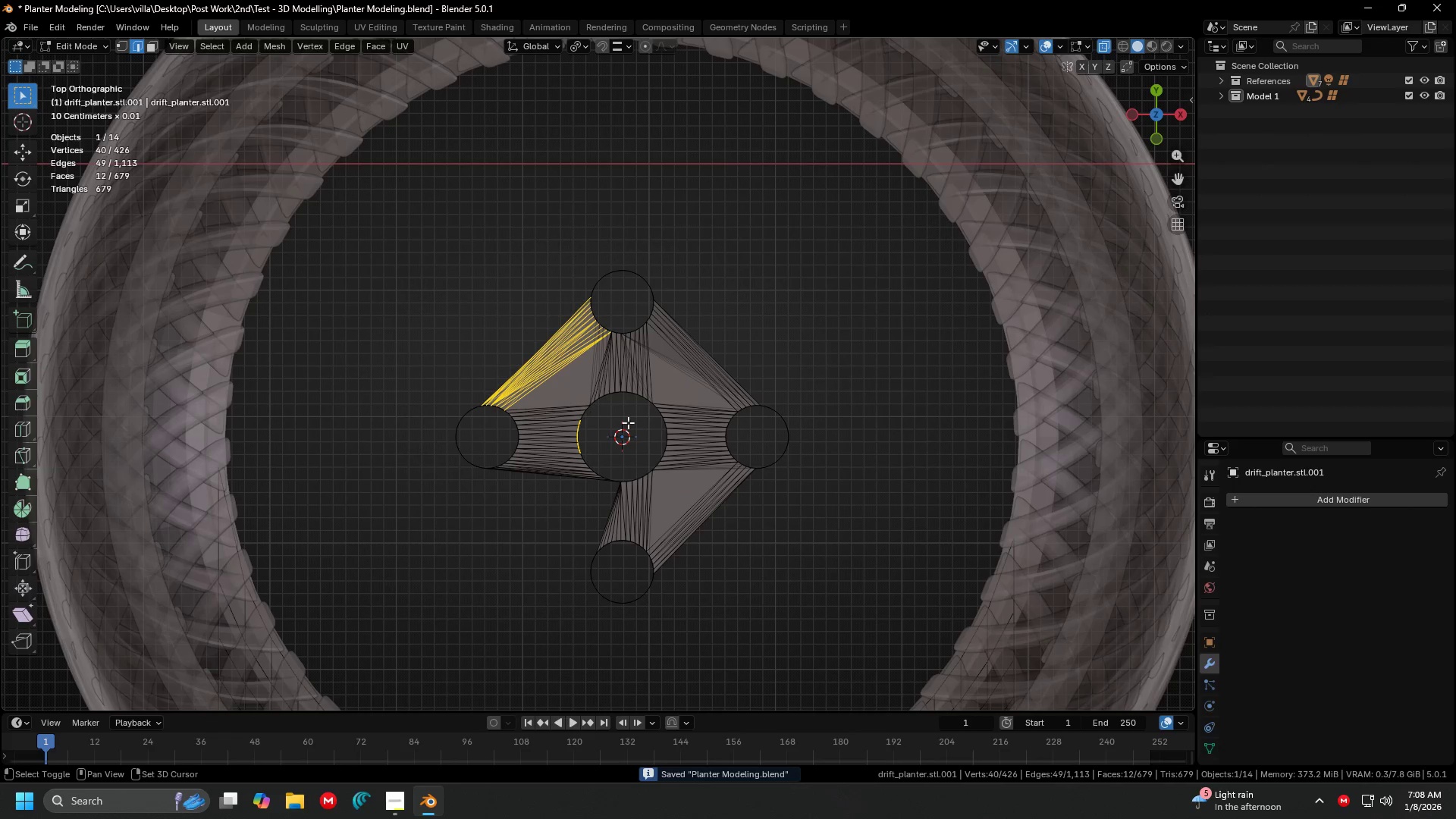 
hold_key(key=ShiftLeft, duration=0.8)
left_click_drag(start_coordinate=[670, 413], to_coordinate=[576, 356])
 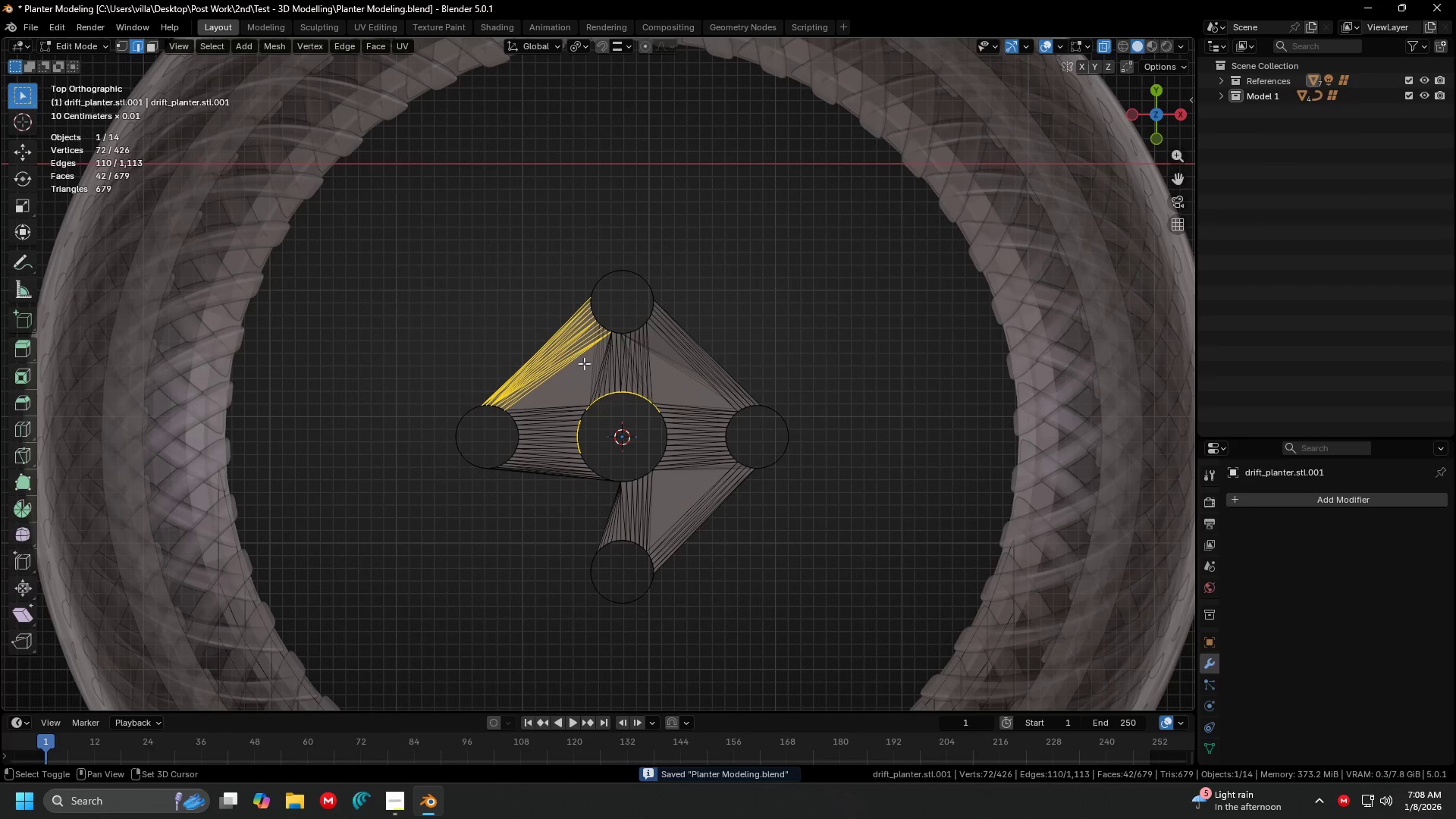 
hold_key(key=ShiftLeft, duration=2.45)
scroll: coordinate [651, 394], scroll_direction: up, amount: 4.0
 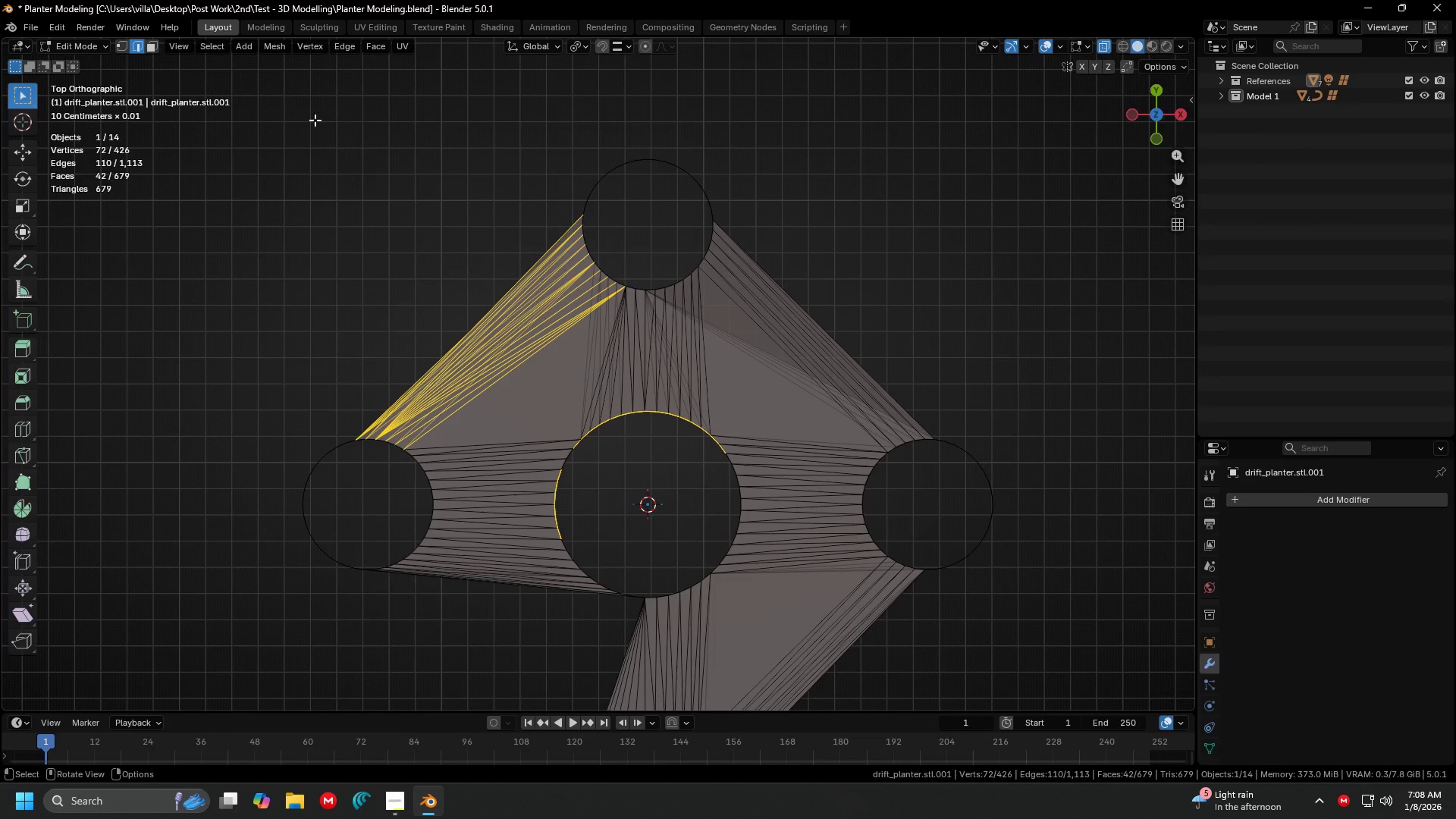 
hold_key(key=ShiftLeft, duration=1.38)
left_click_drag(start_coordinate=[722, 385], to_coordinate=[529, 318])
 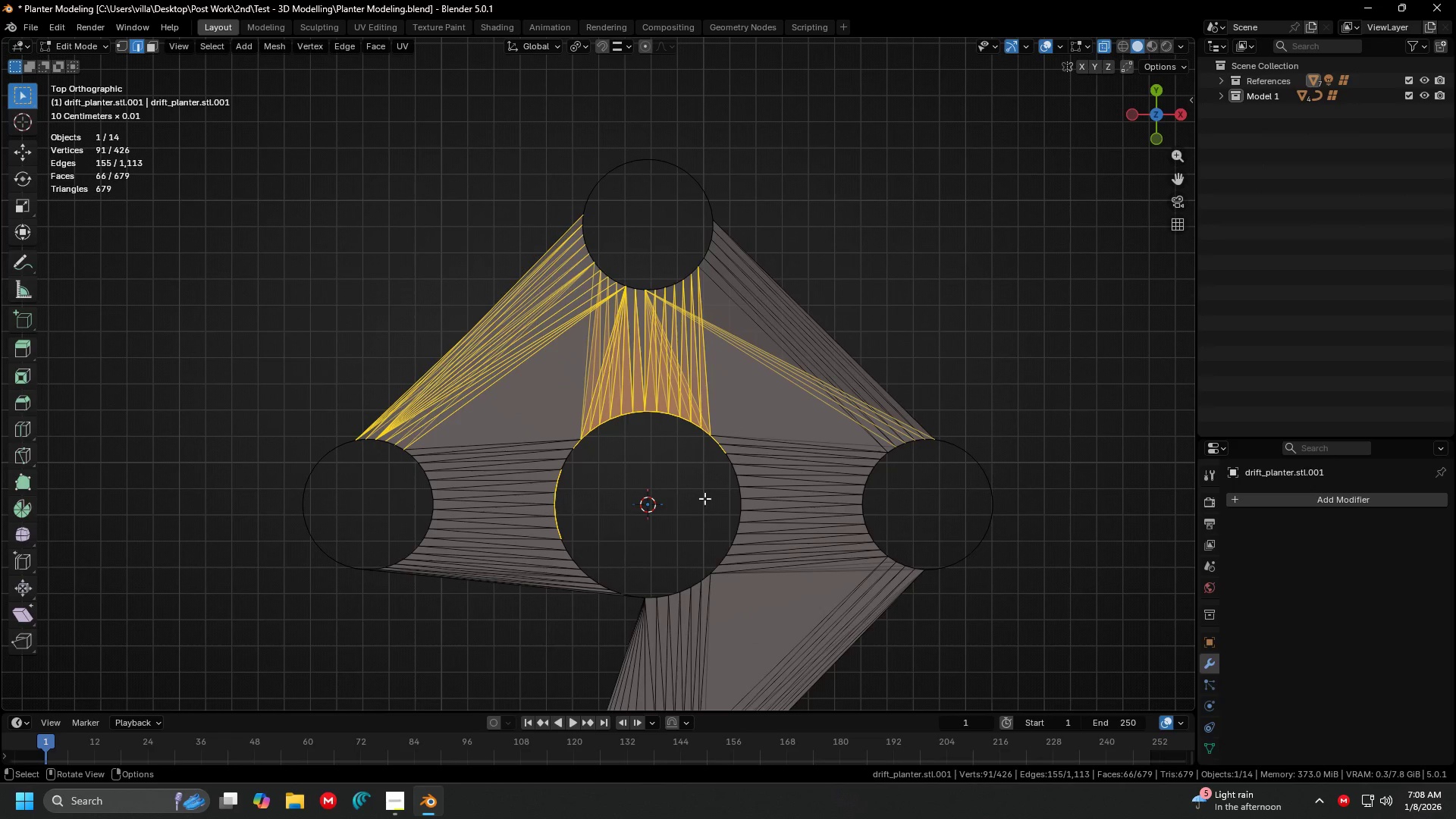 
left_click([710, 397])
 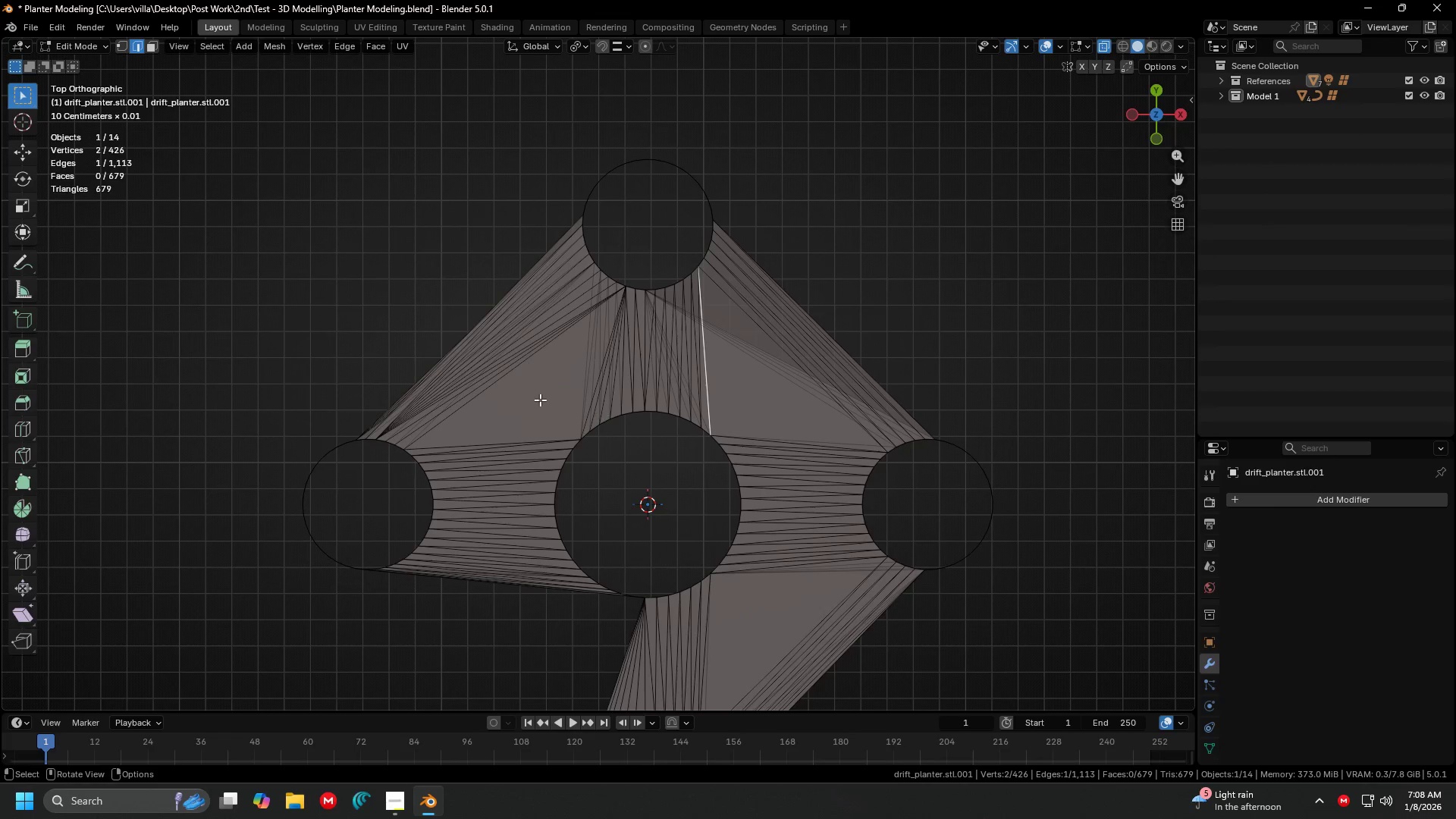 
hold_key(key=ShiftLeft, duration=1.52)
left_click_drag(start_coordinate=[534, 396], to_coordinate=[443, 247])
 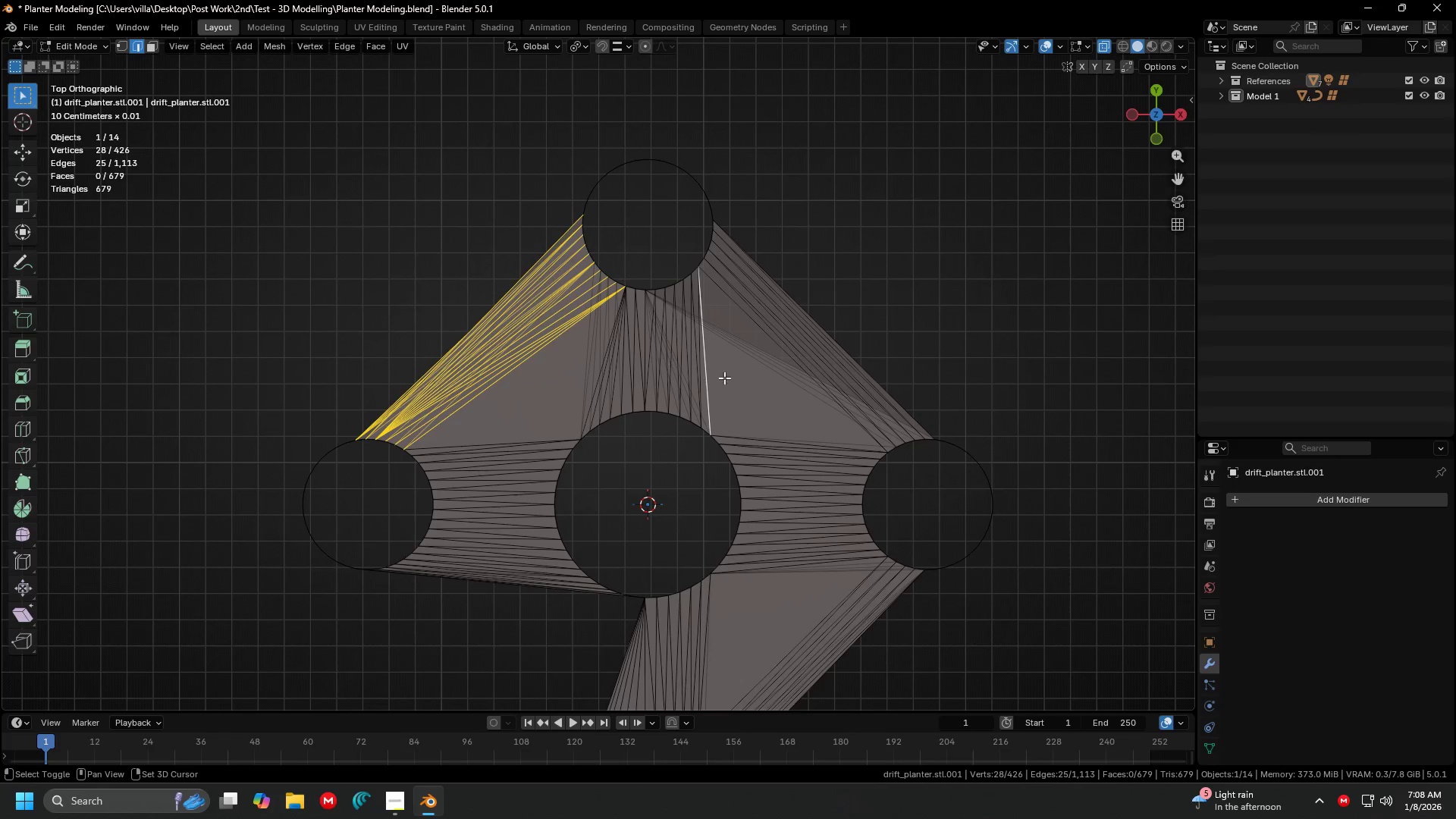 
left_click_drag(start_coordinate=[752, 384], to_coordinate=[519, 329])
 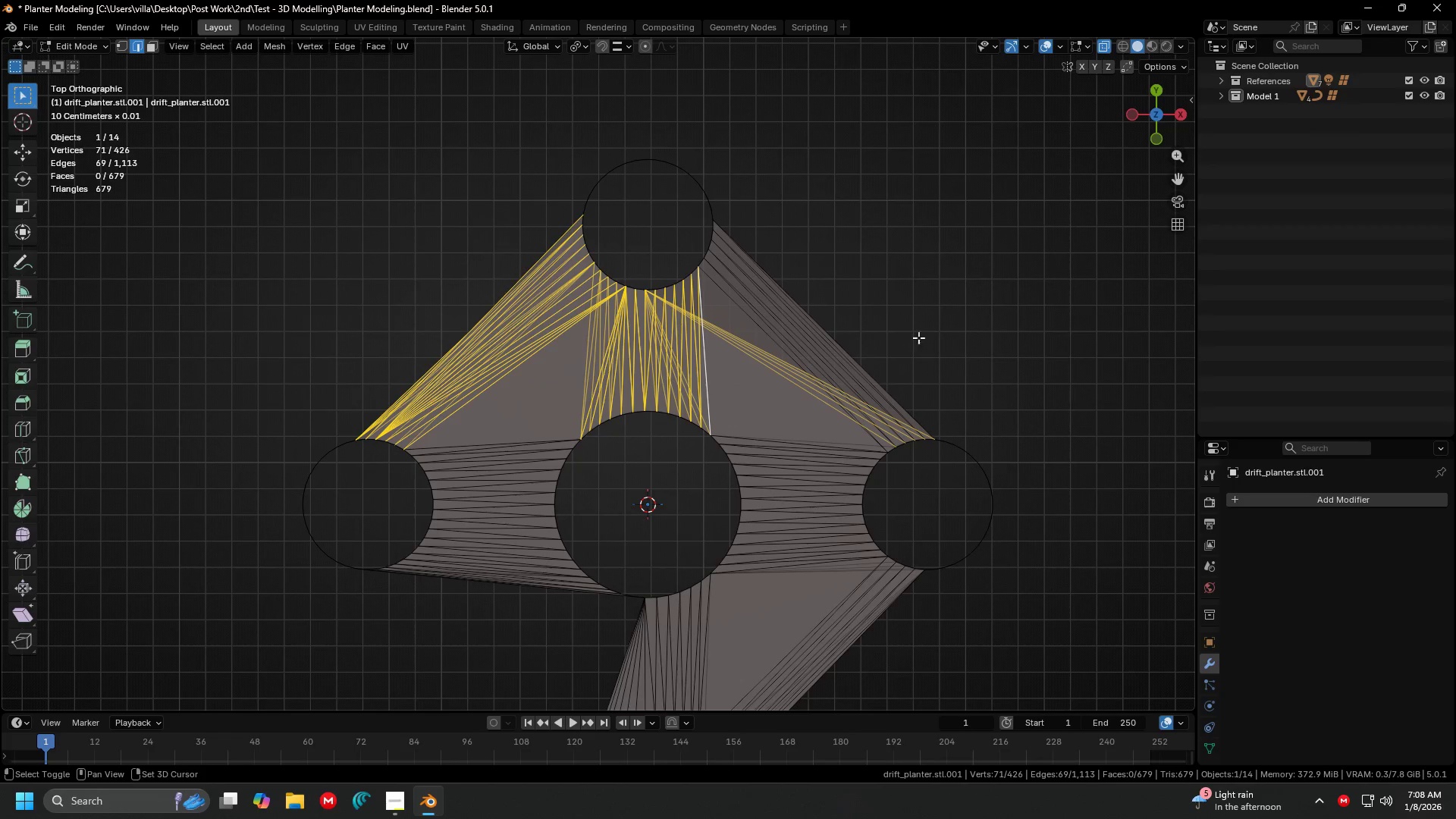 
left_click_drag(start_coordinate=[945, 326], to_coordinate=[657, 310])
 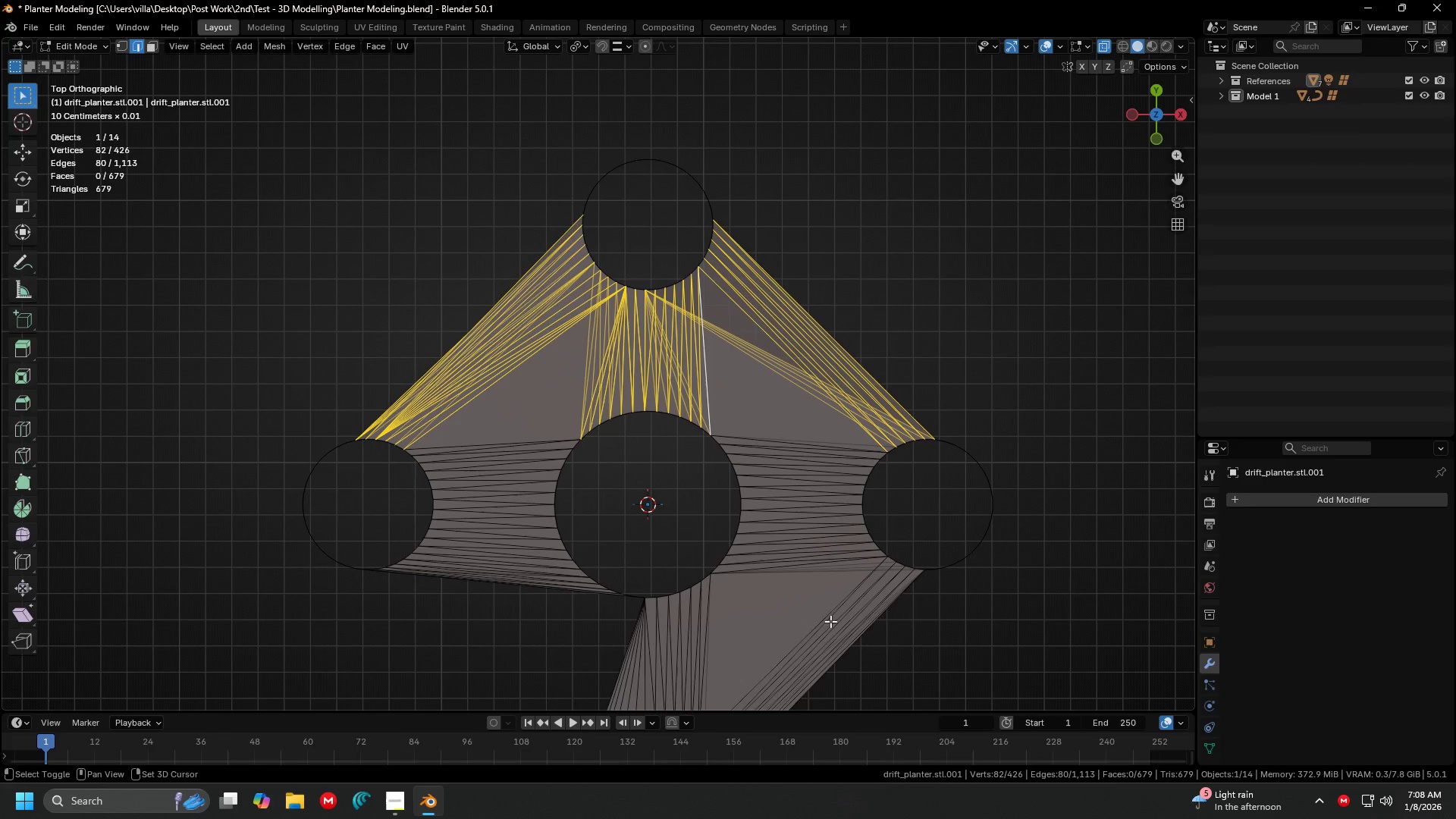 
hold_key(key=ShiftLeft, duration=1.45)
left_click_drag(start_coordinate=[813, 622], to_coordinate=[794, 366])
 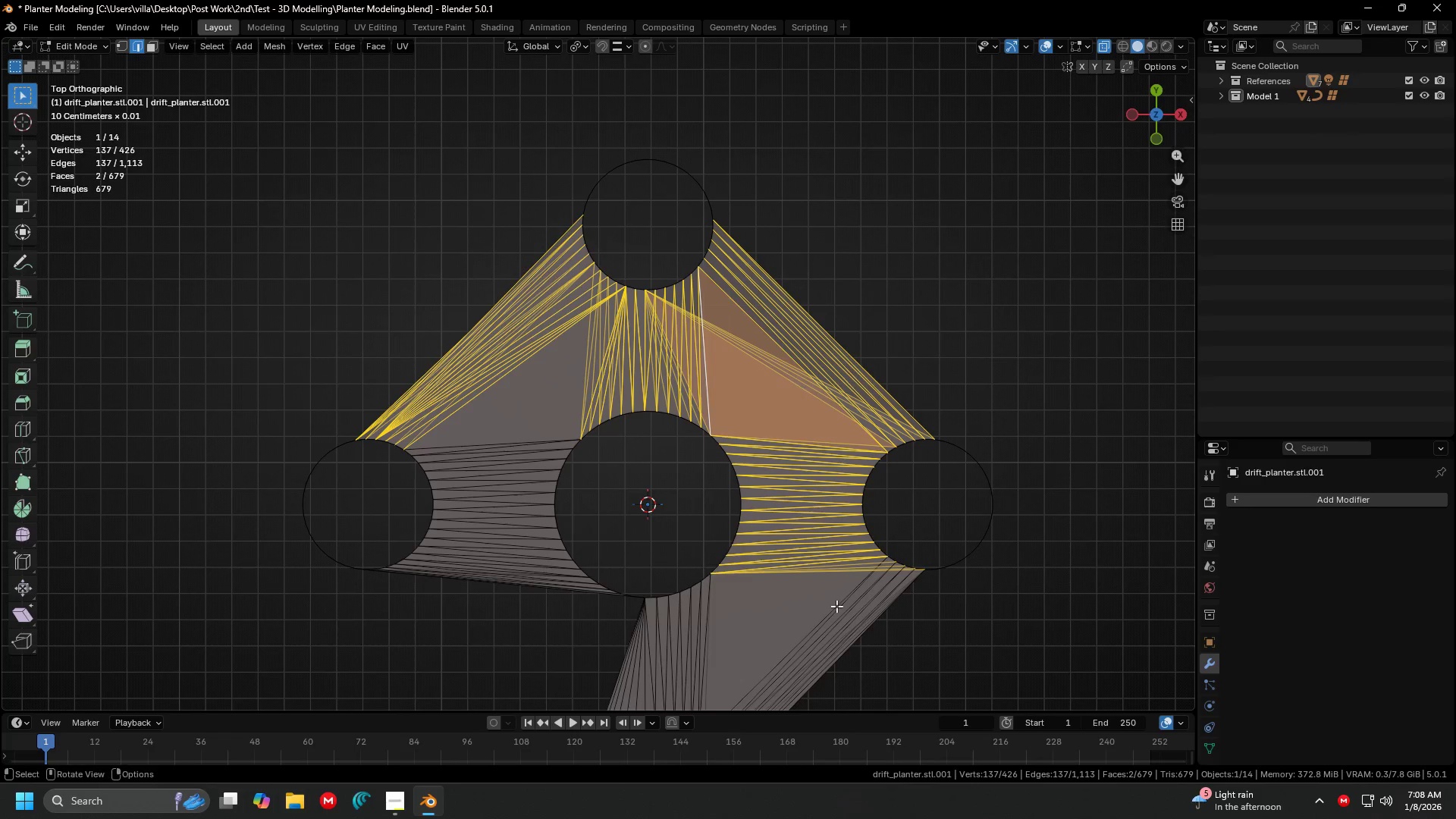 
hold_key(key=ShiftLeft, duration=1.5)
left_click_drag(start_coordinate=[823, 506], to_coordinate=[761, 444])
 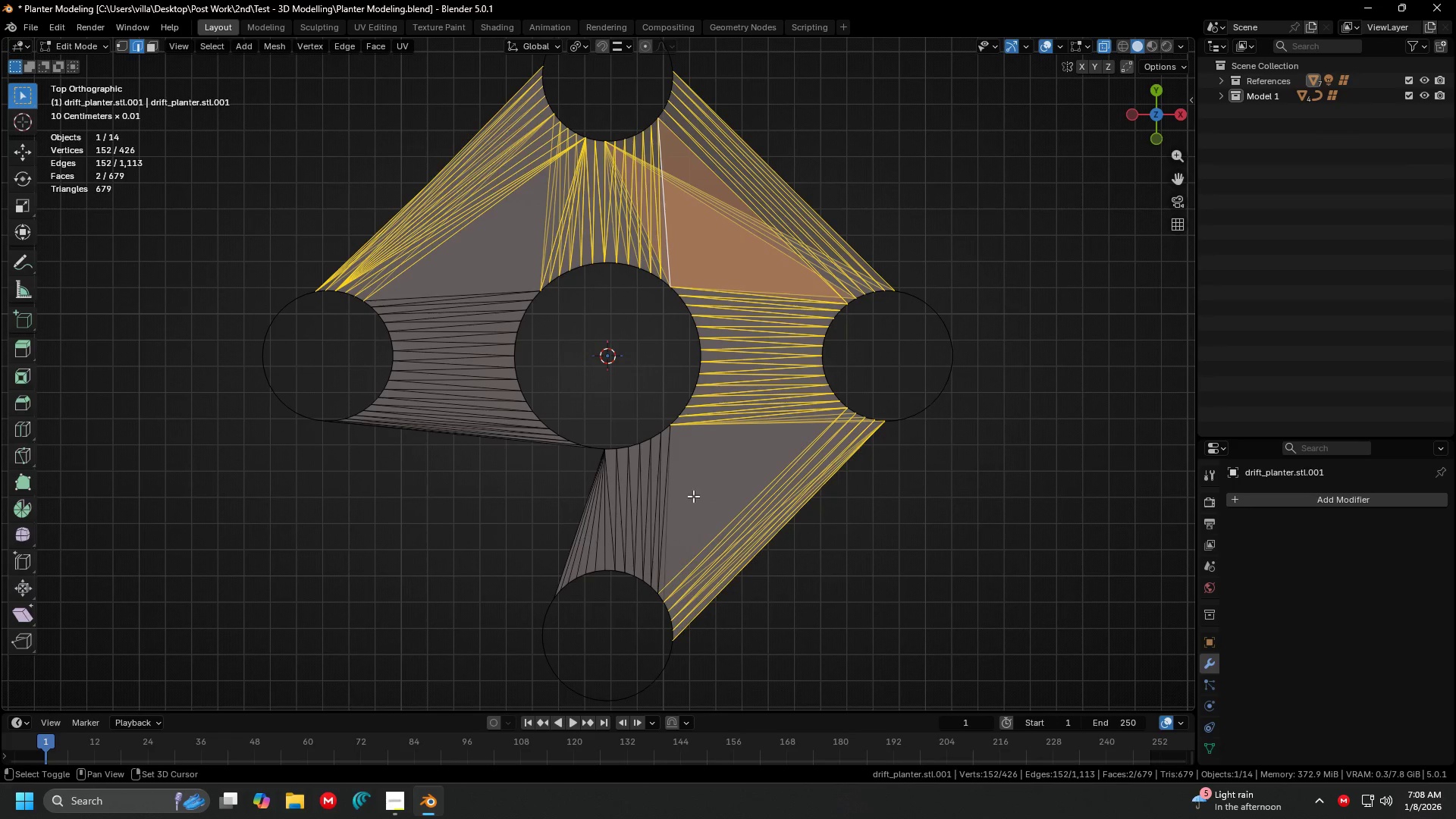 
left_click_drag(start_coordinate=[693, 496], to_coordinate=[508, 469])
 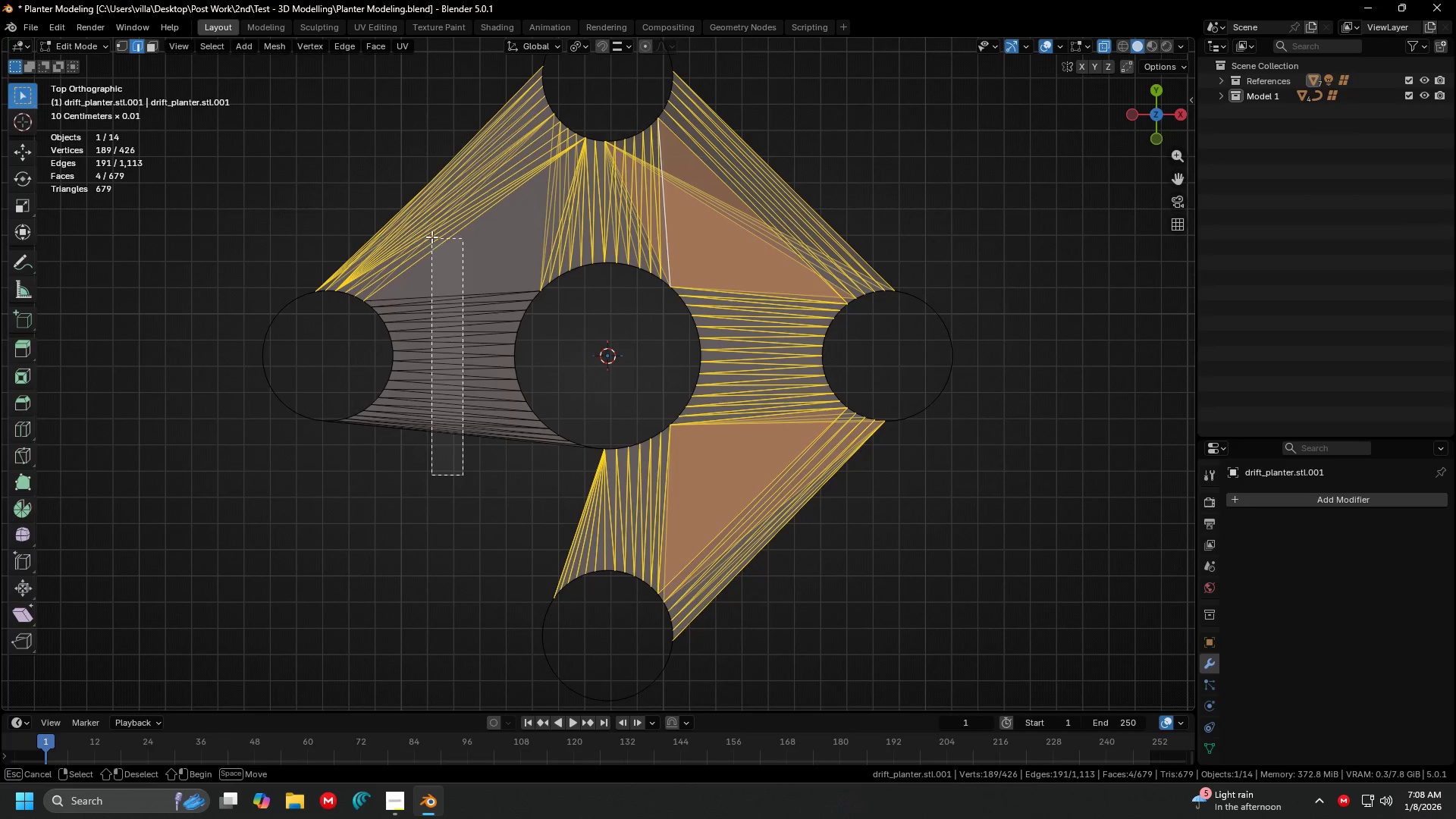 
hold_key(key=ShiftLeft, duration=1.05)
left_click_drag(start_coordinate=[463, 475], to_coordinate=[431, 236])
 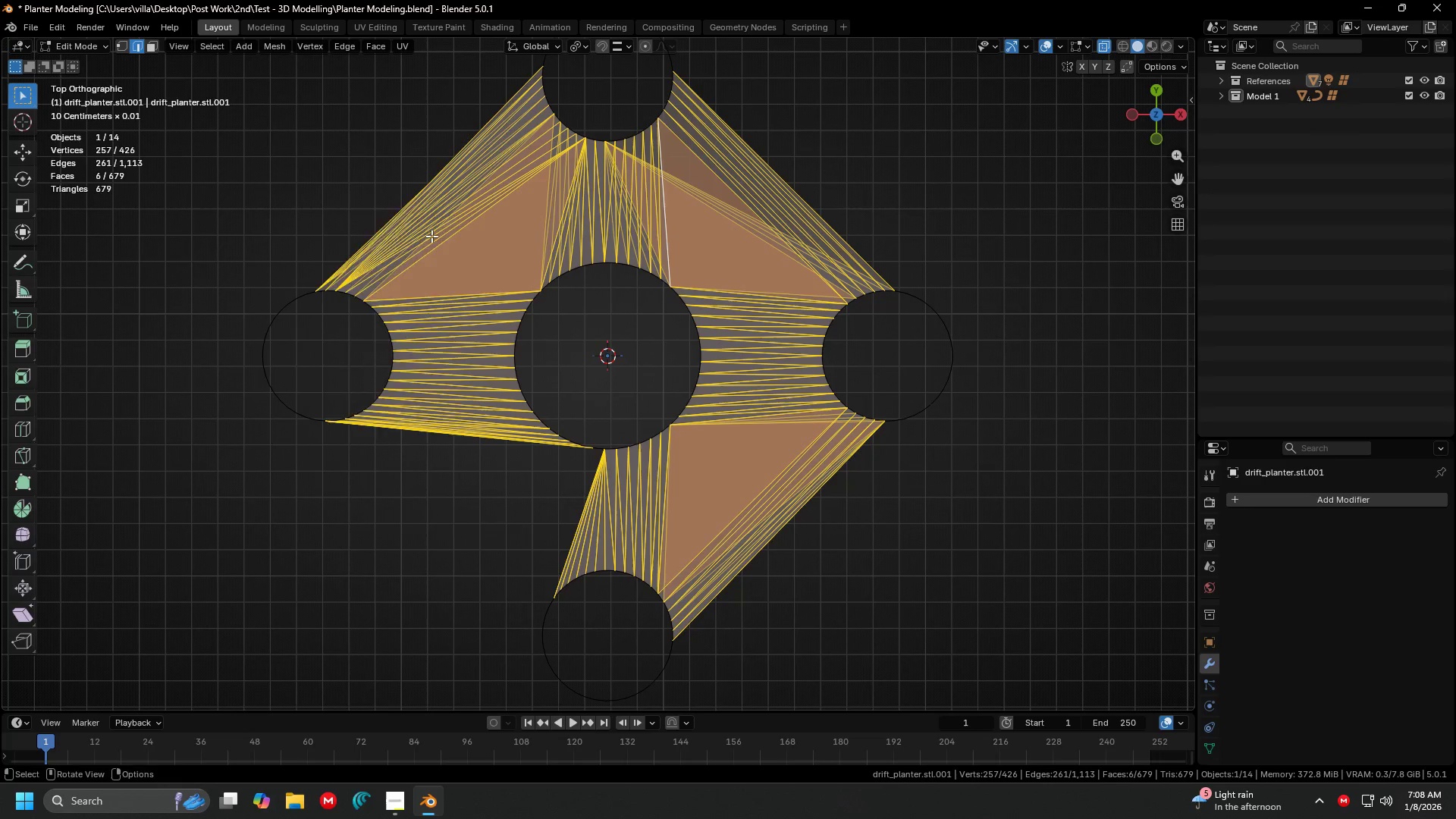 
key(X)
 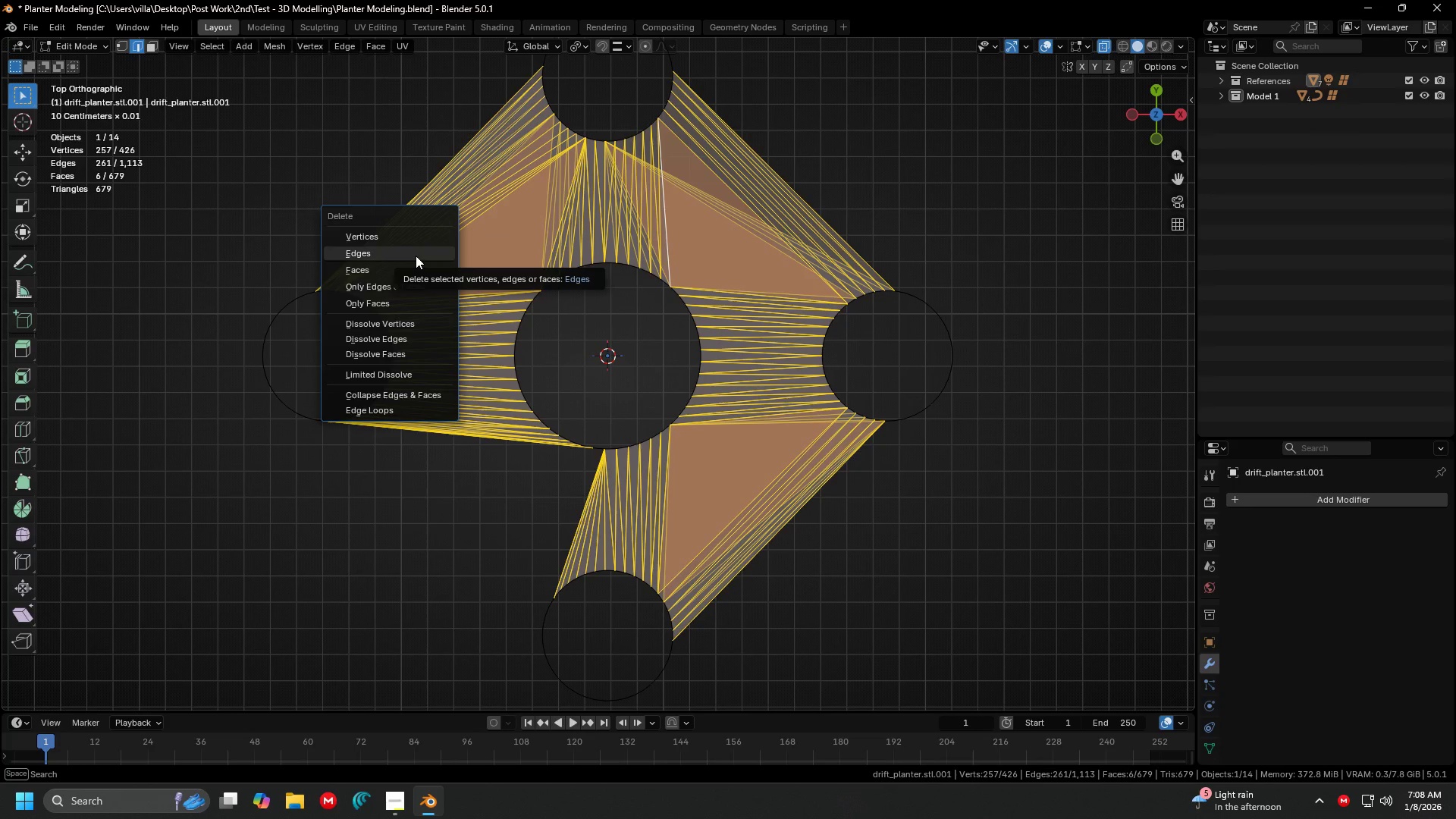 
left_click([416, 256])
 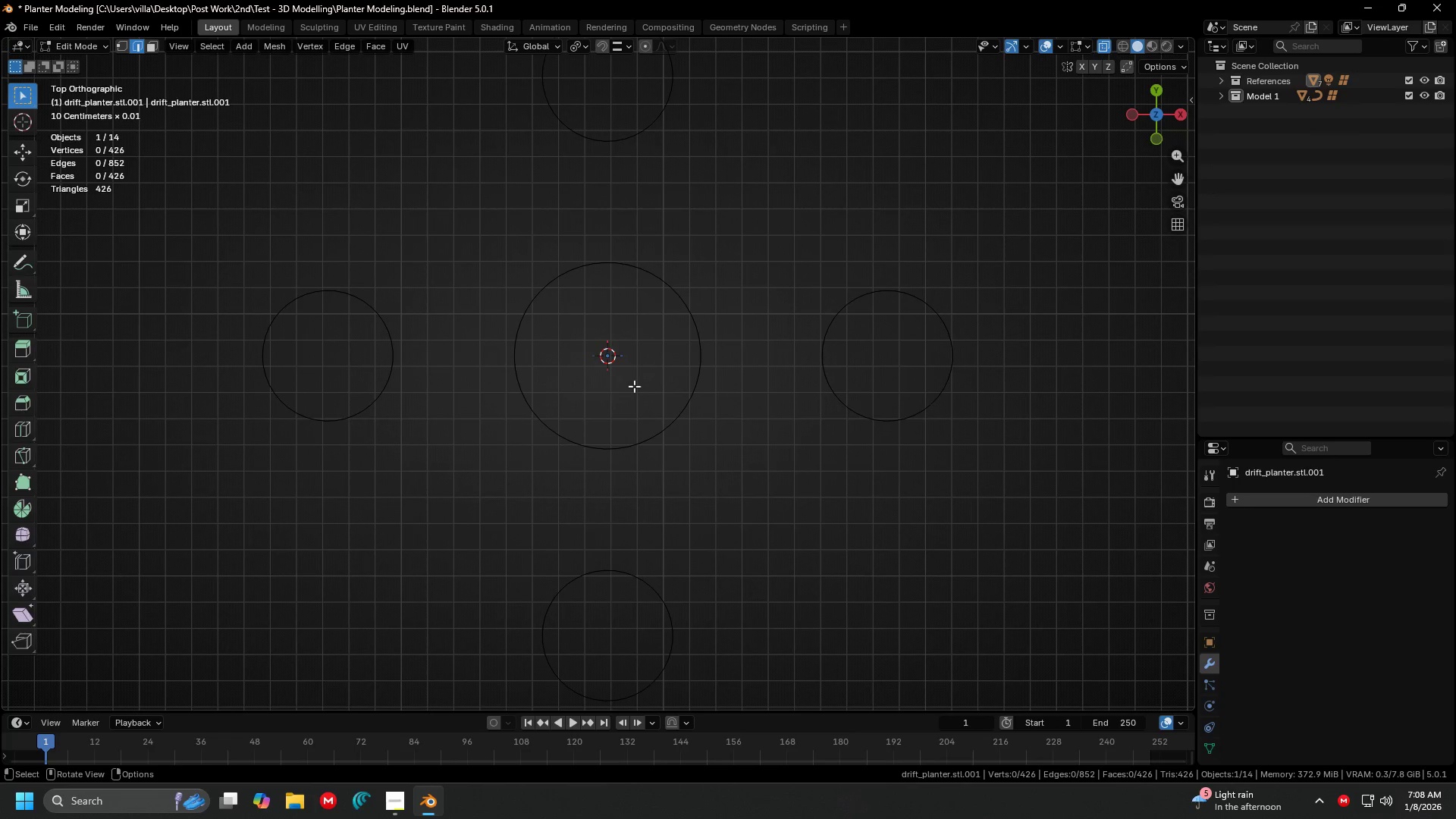 
scroll: coordinate [639, 385], scroll_direction: down, amount: 4.0
 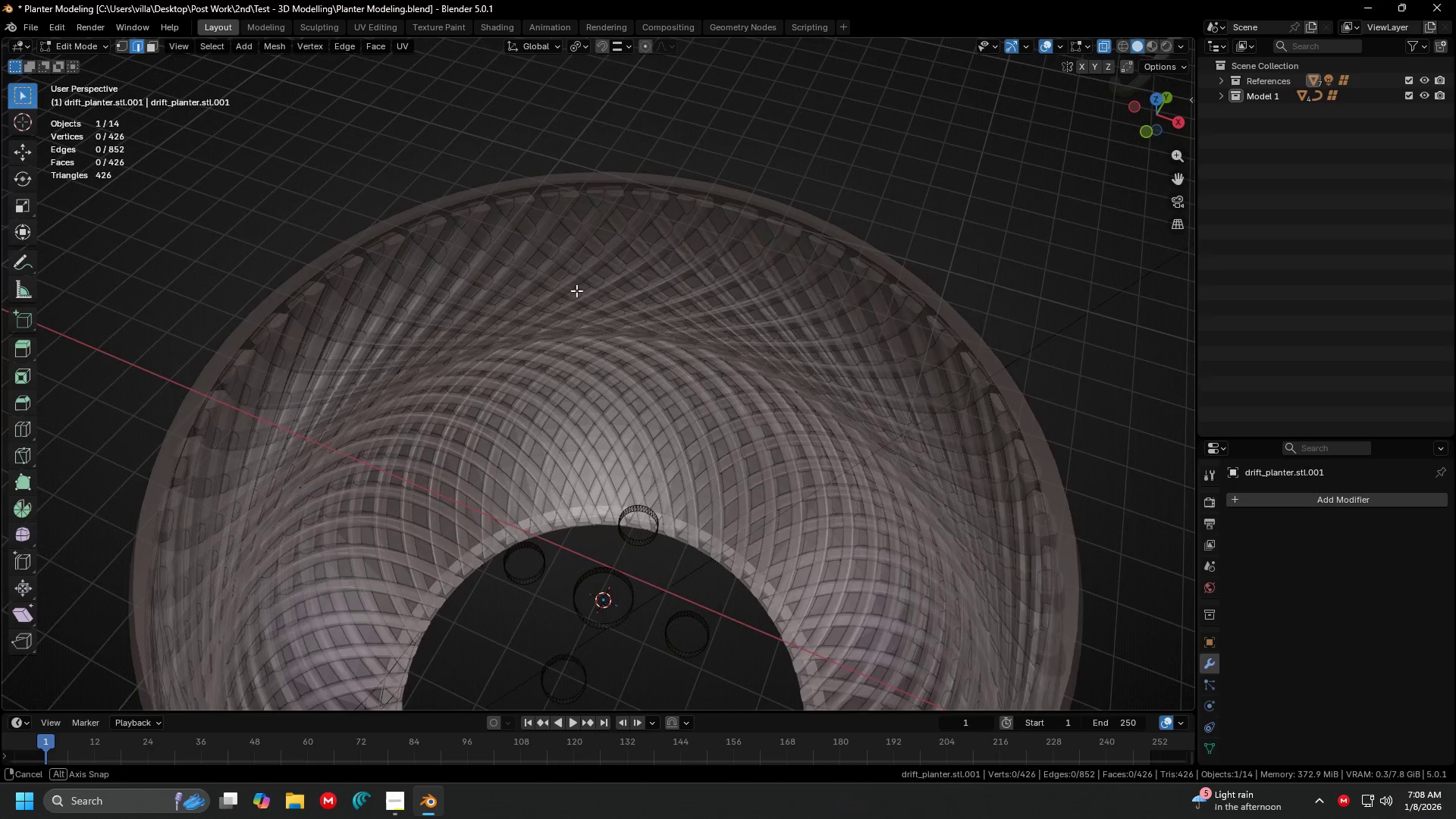 
key(1)
 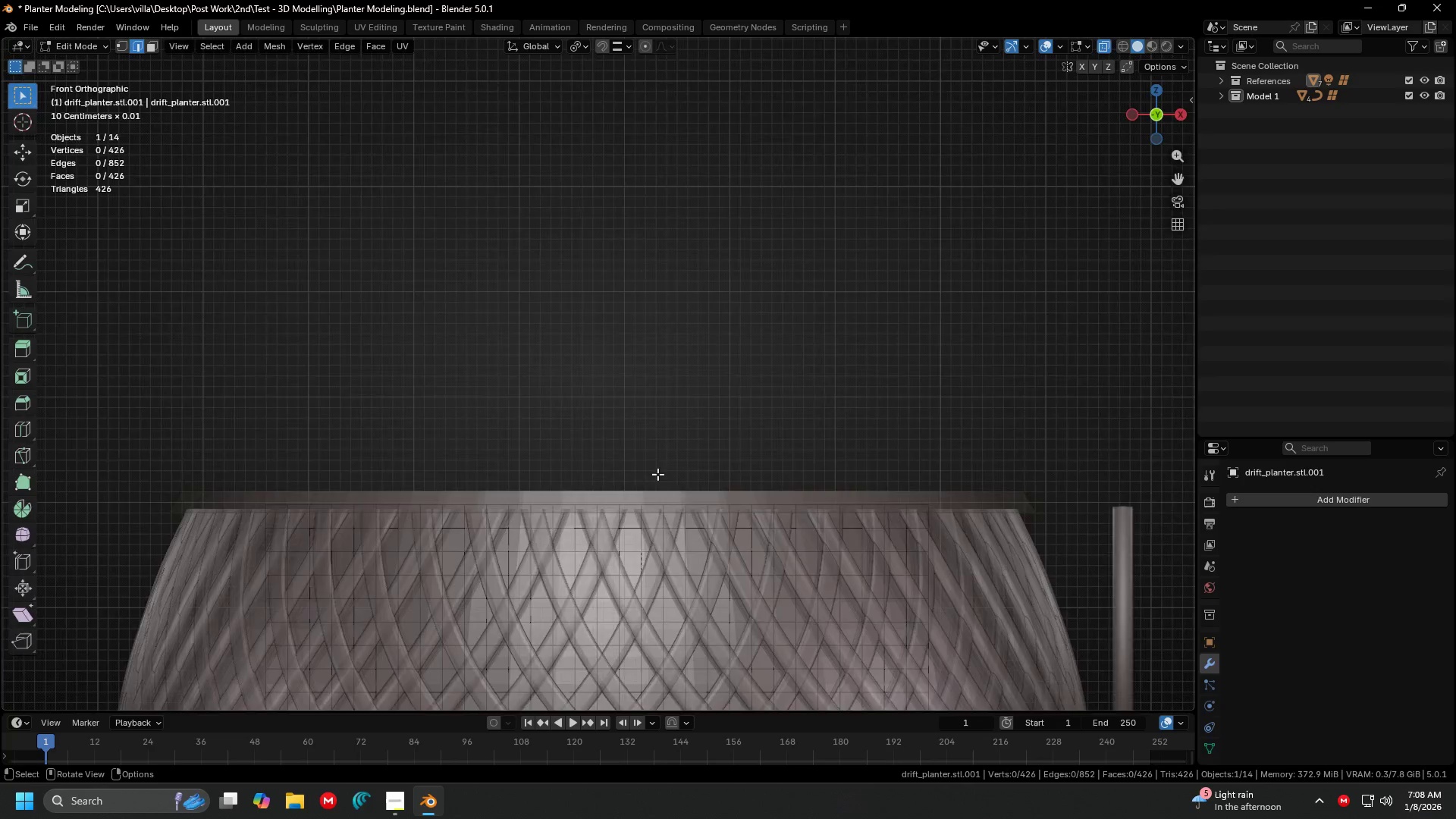 
scroll: coordinate [657, 474], scroll_direction: none, amount: 0.0
 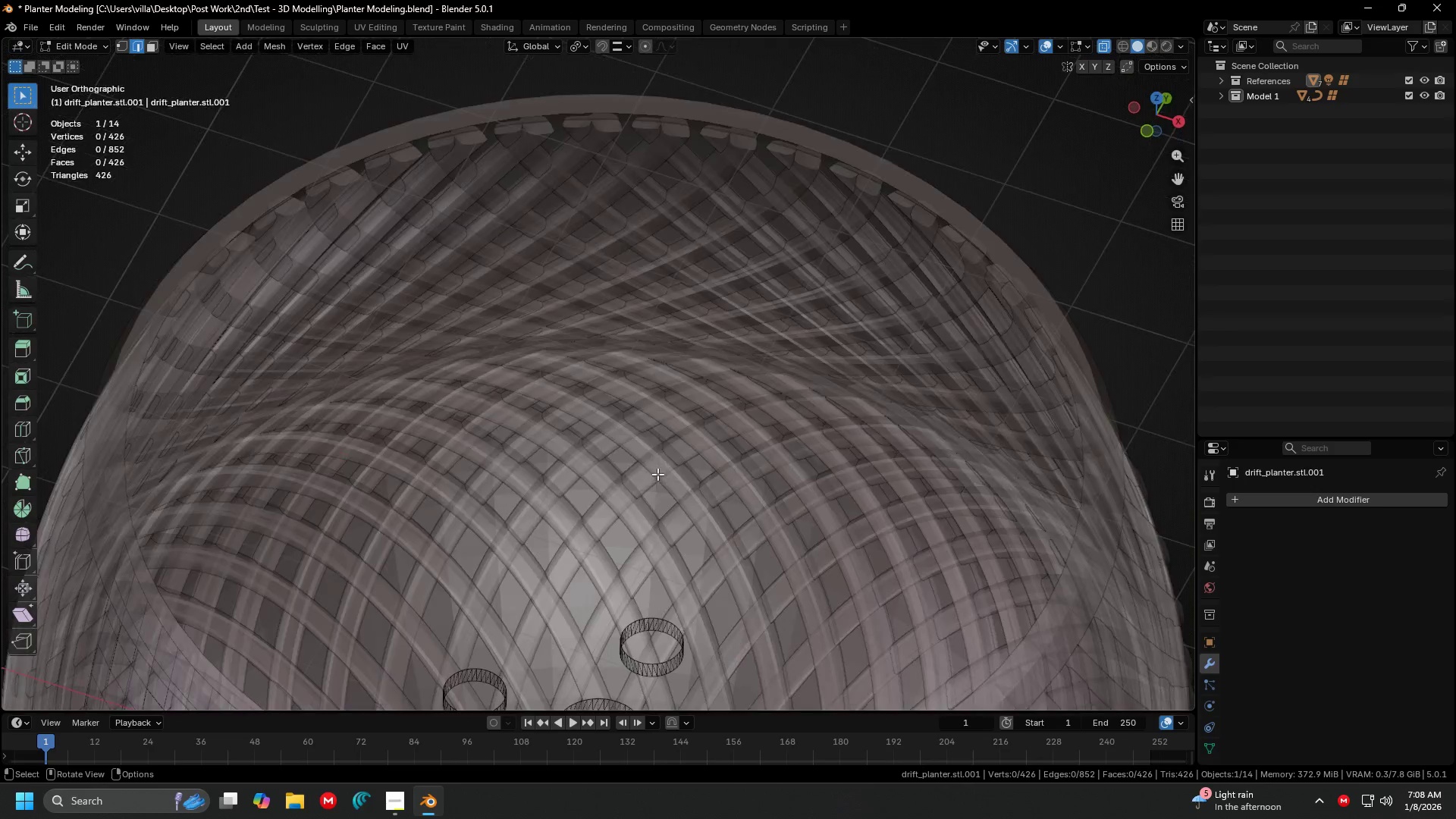 
key(Shift+ShiftLeft)
 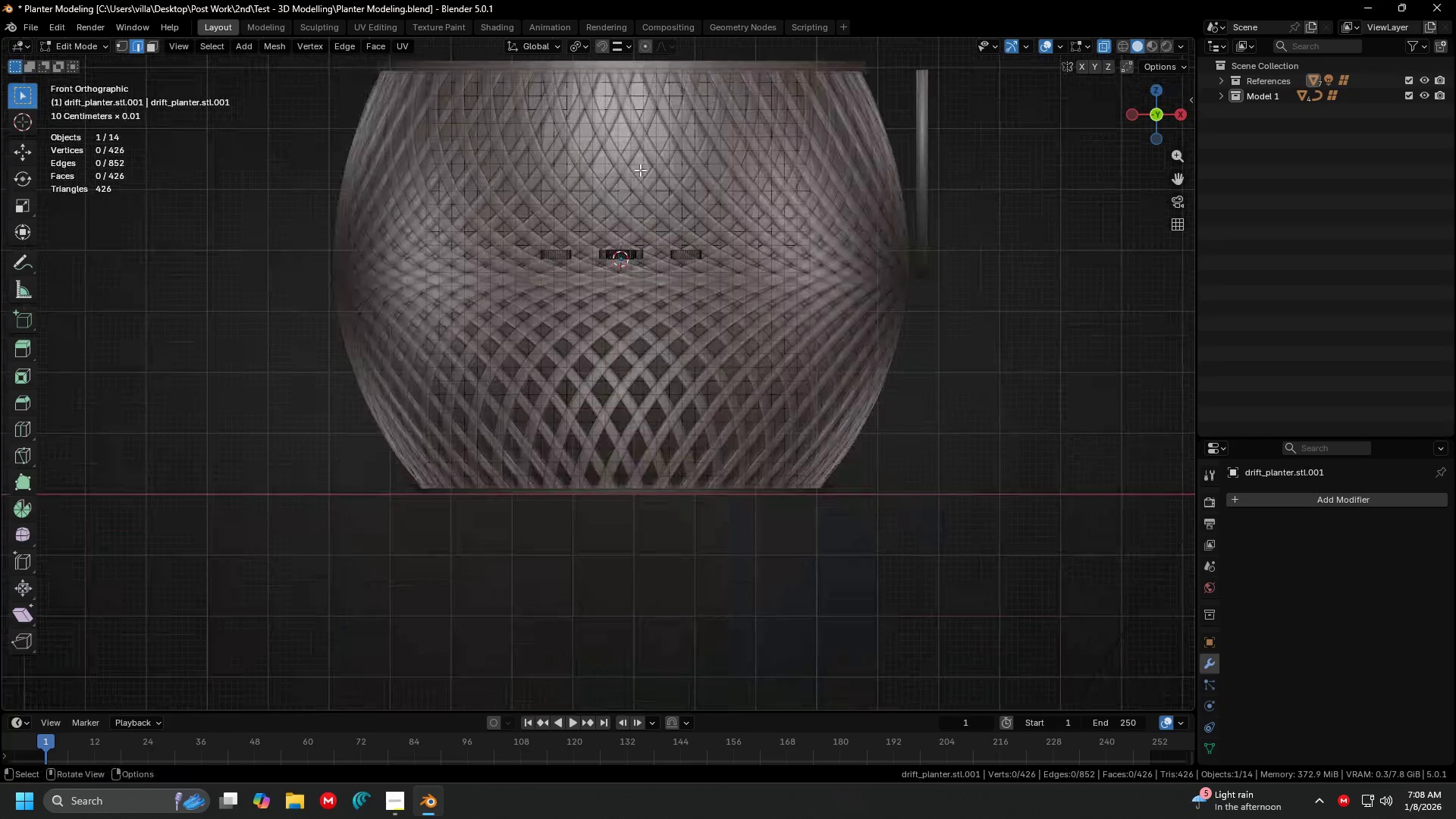 
scroll: coordinate [657, 474], scroll_direction: down, amount: 4.0
 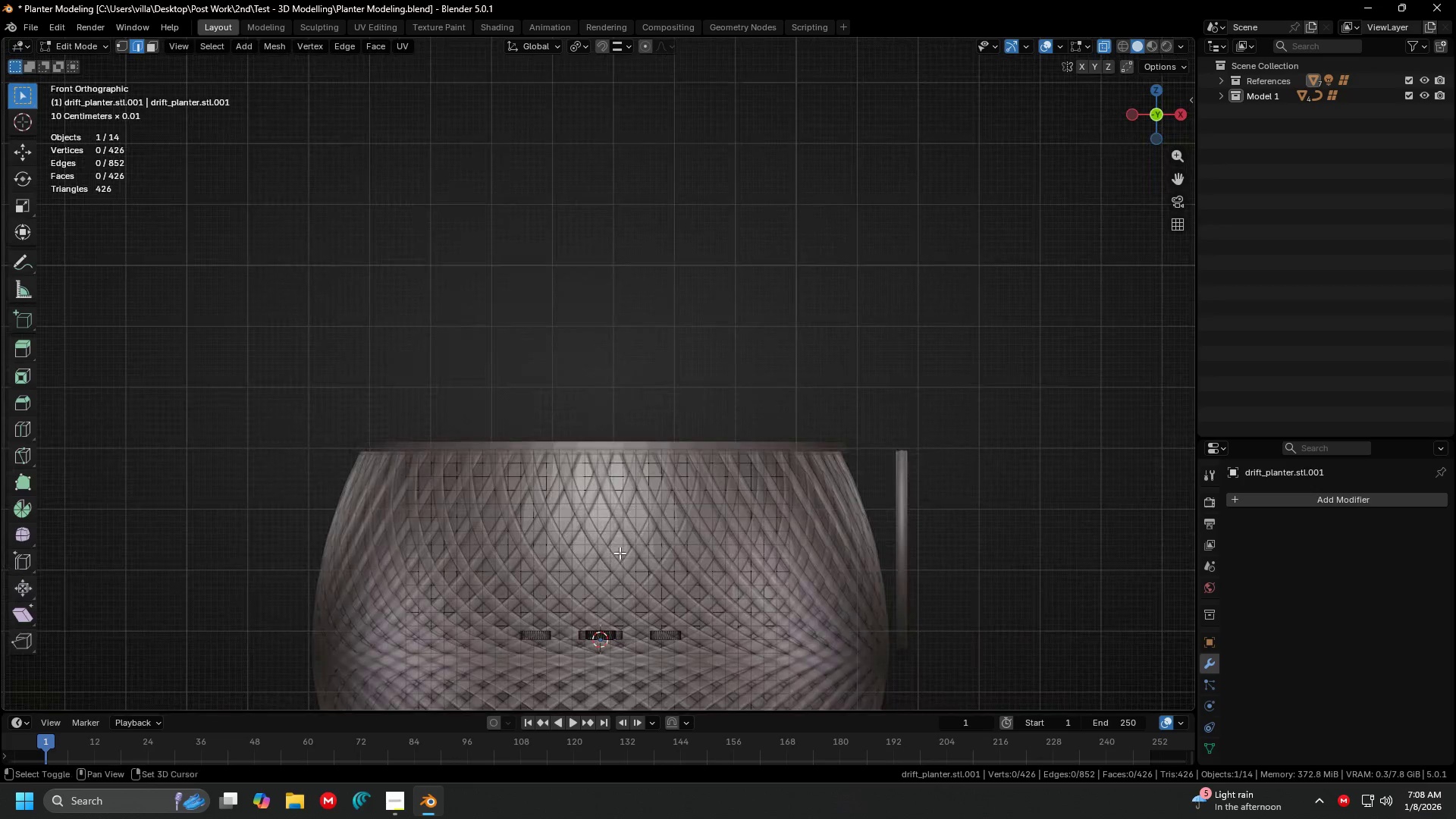 
key(Shift+ShiftLeft)
 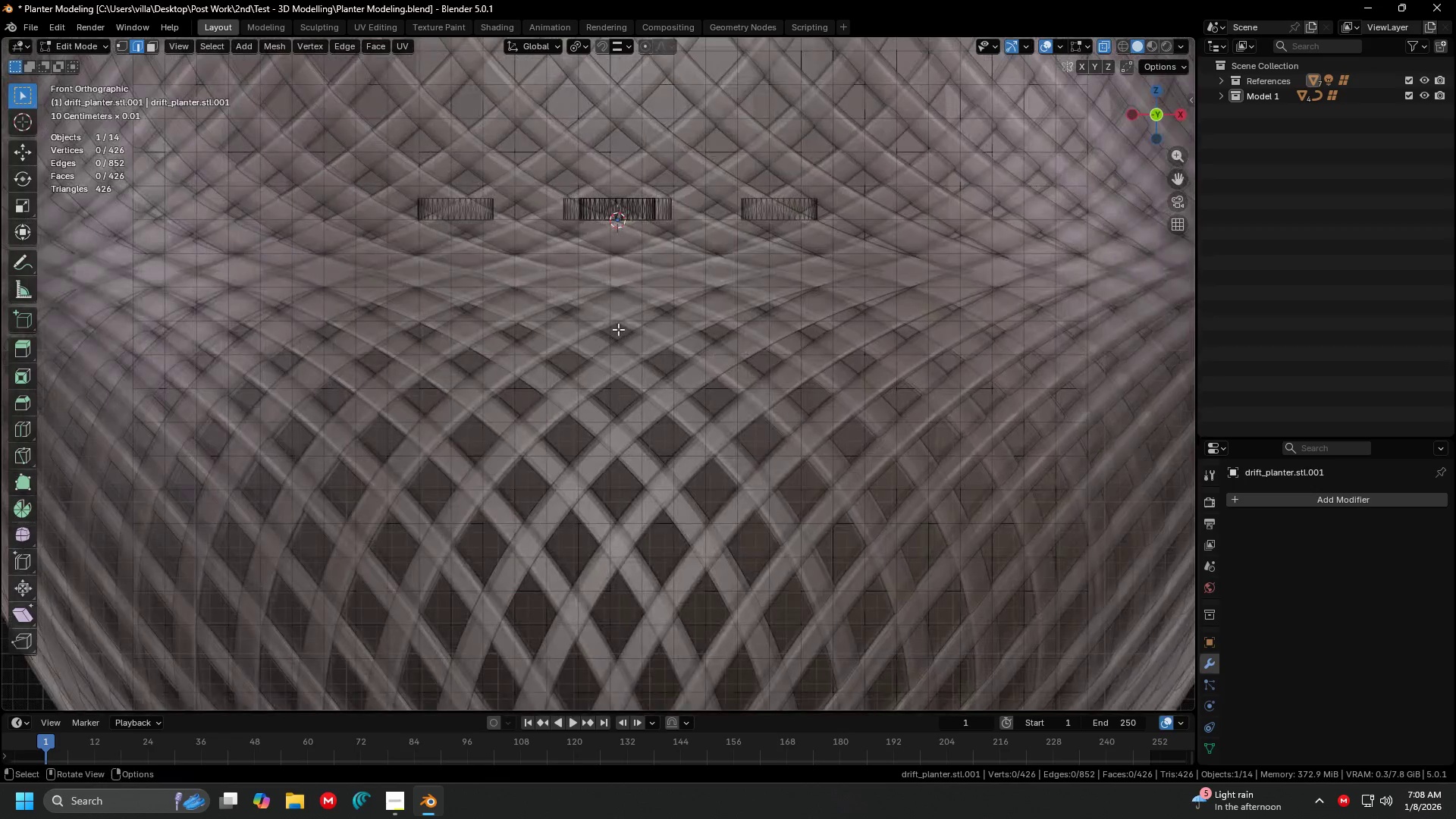 
scroll: coordinate [656, 195], scroll_direction: up, amount: 5.0
 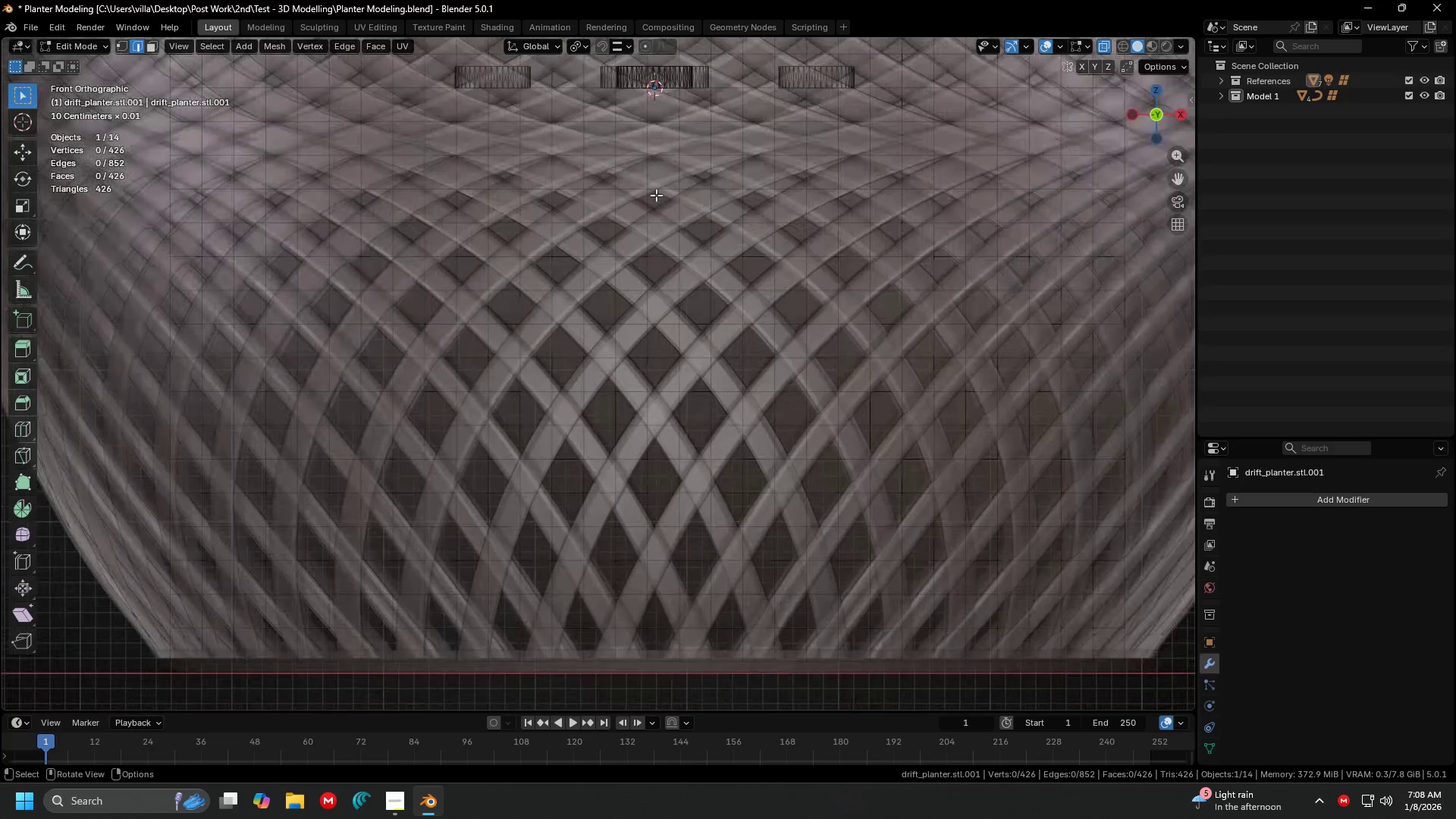 
key(Shift+ShiftLeft)
 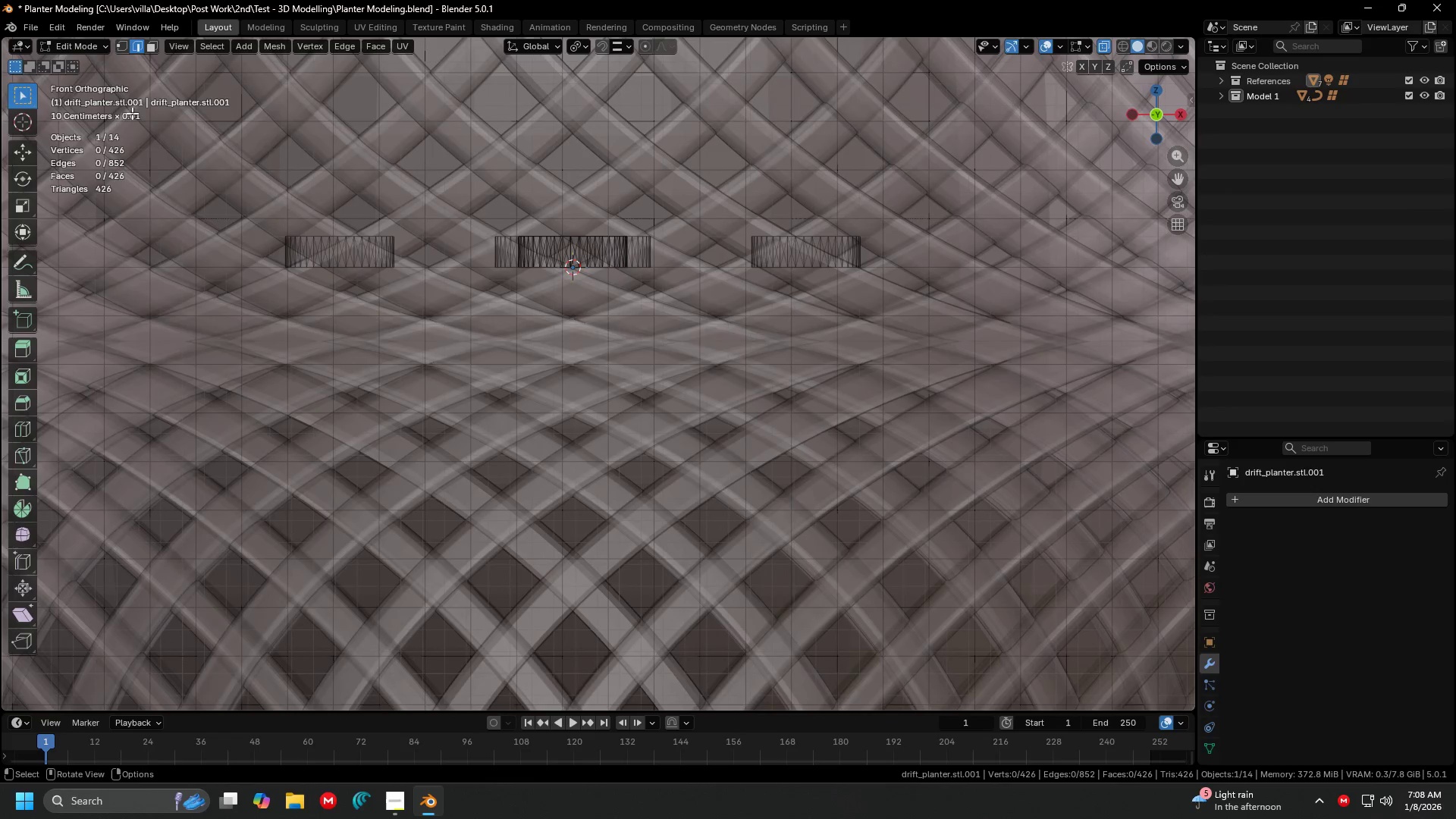 
scroll: coordinate [618, 329], scroll_direction: up, amount: 2.0
 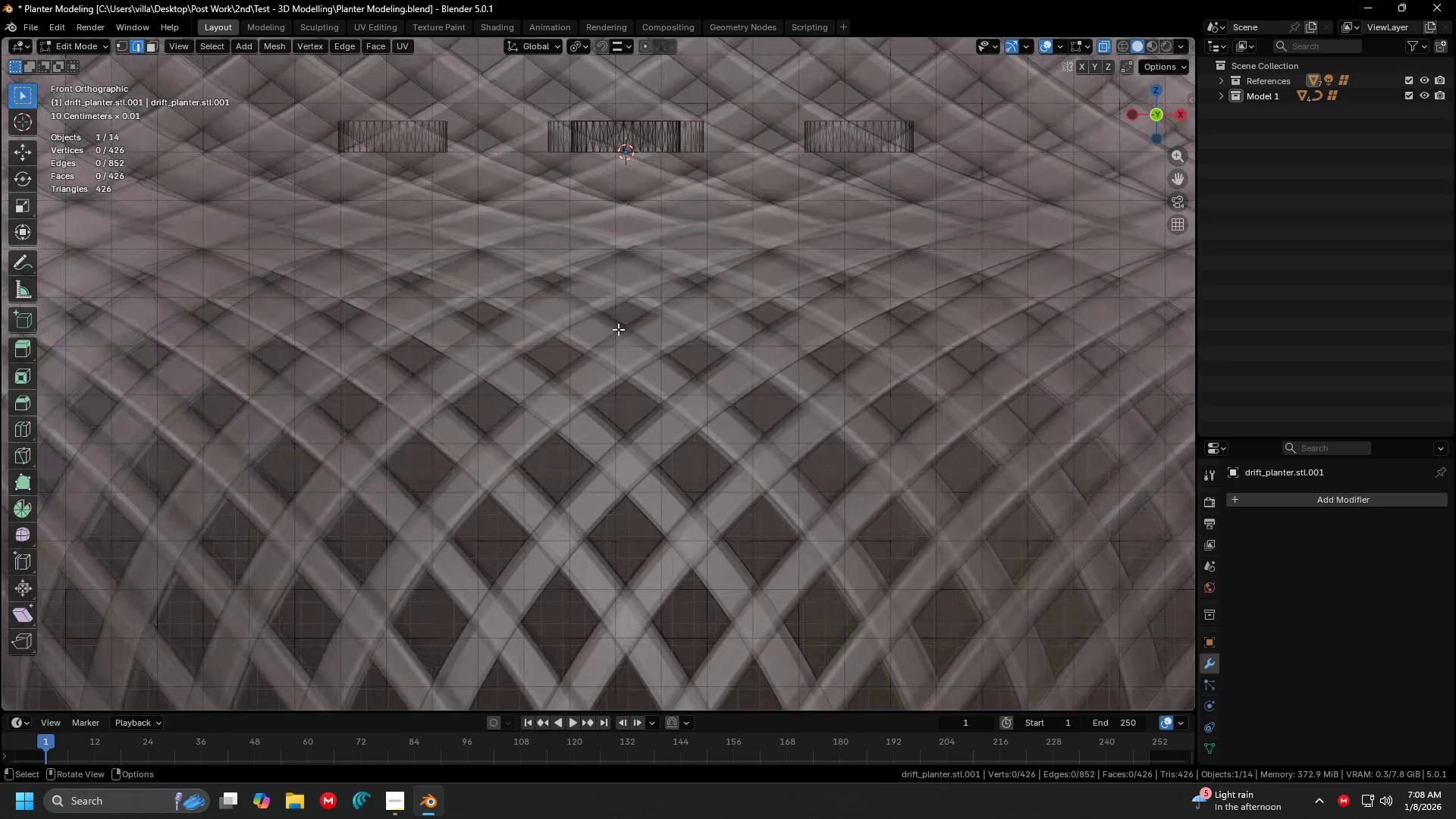 
left_click([118, 45])
 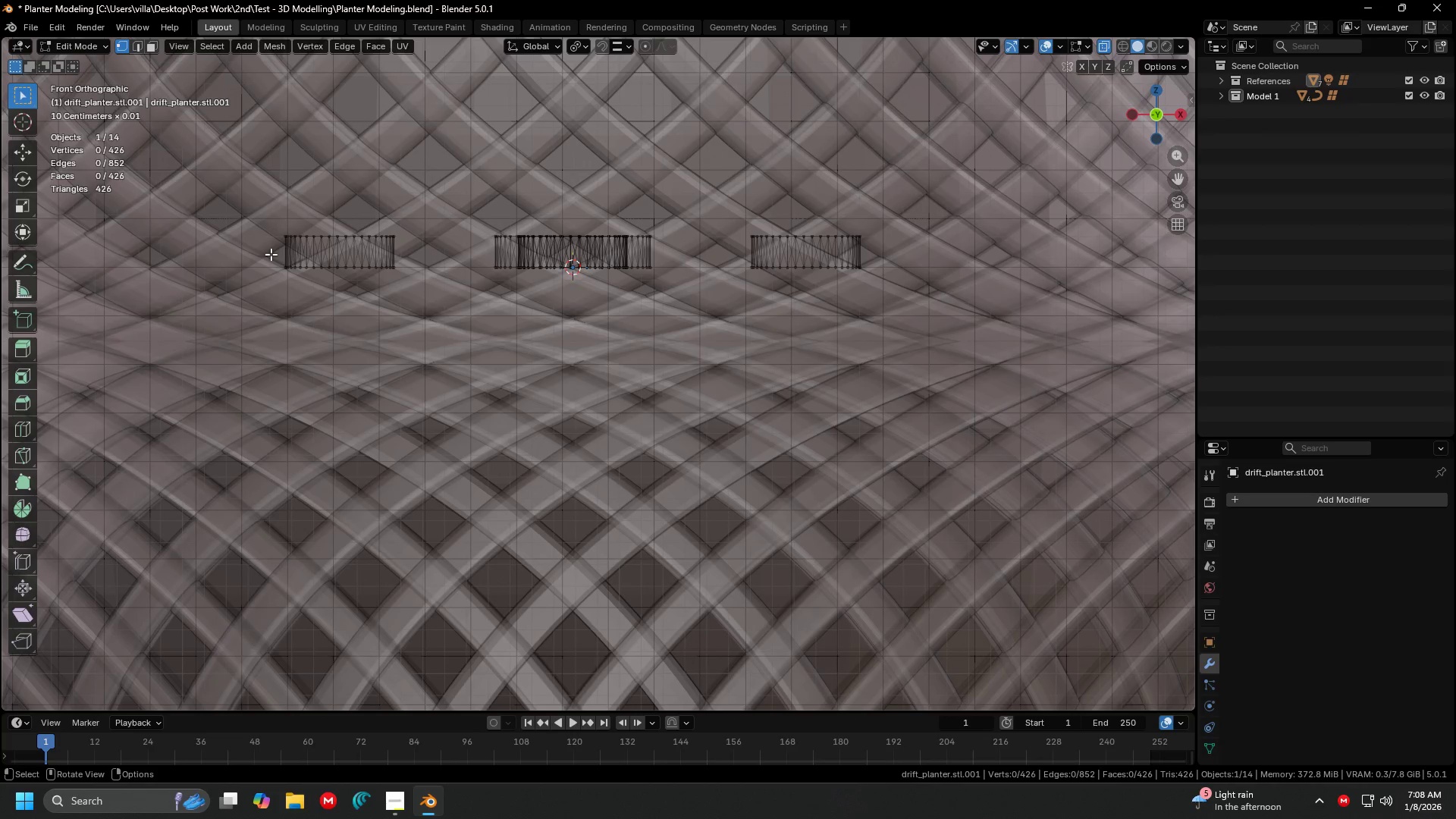 
left_click_drag(start_coordinate=[271, 254], to_coordinate=[312, 251])
 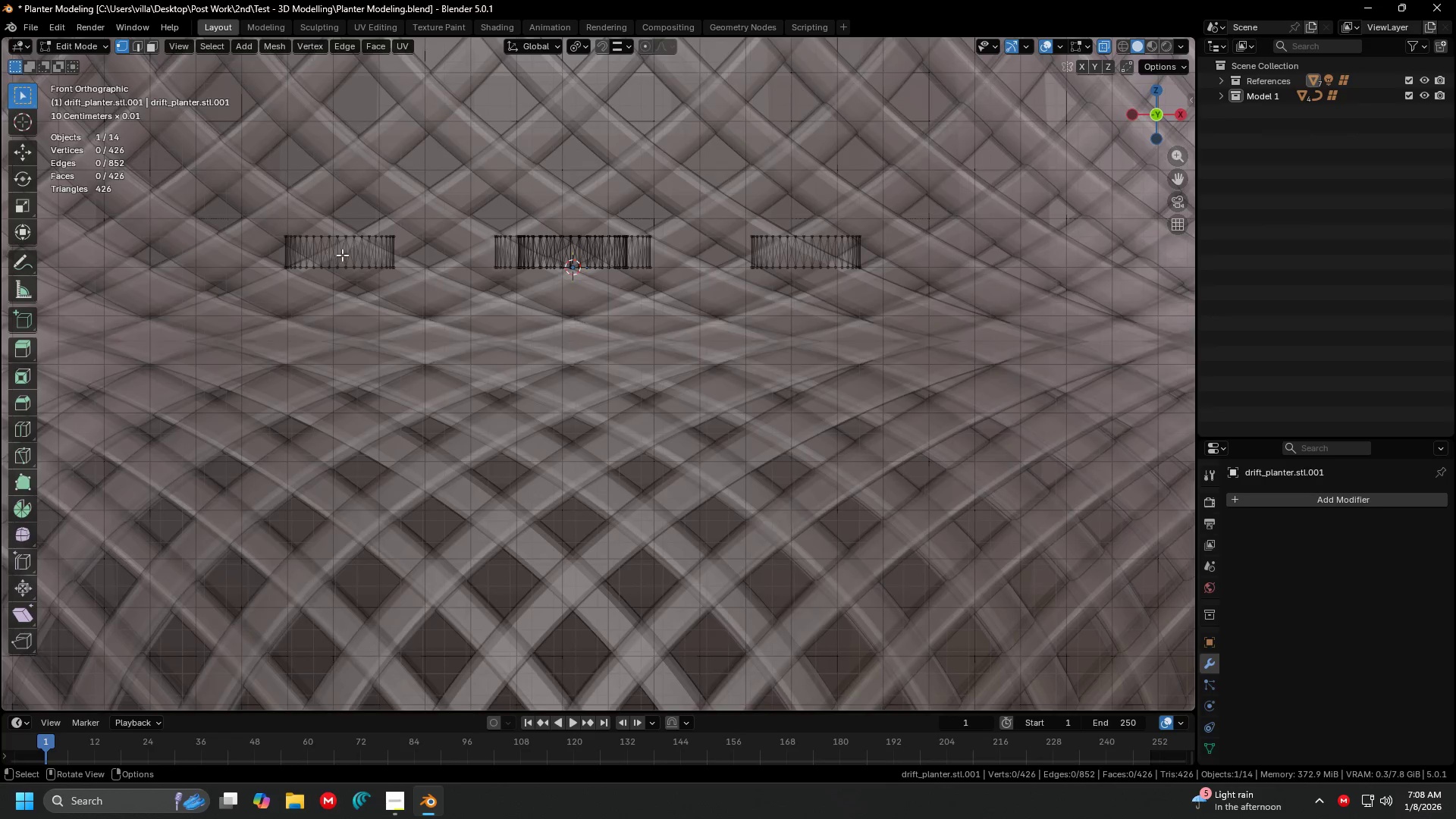 
key(A)
 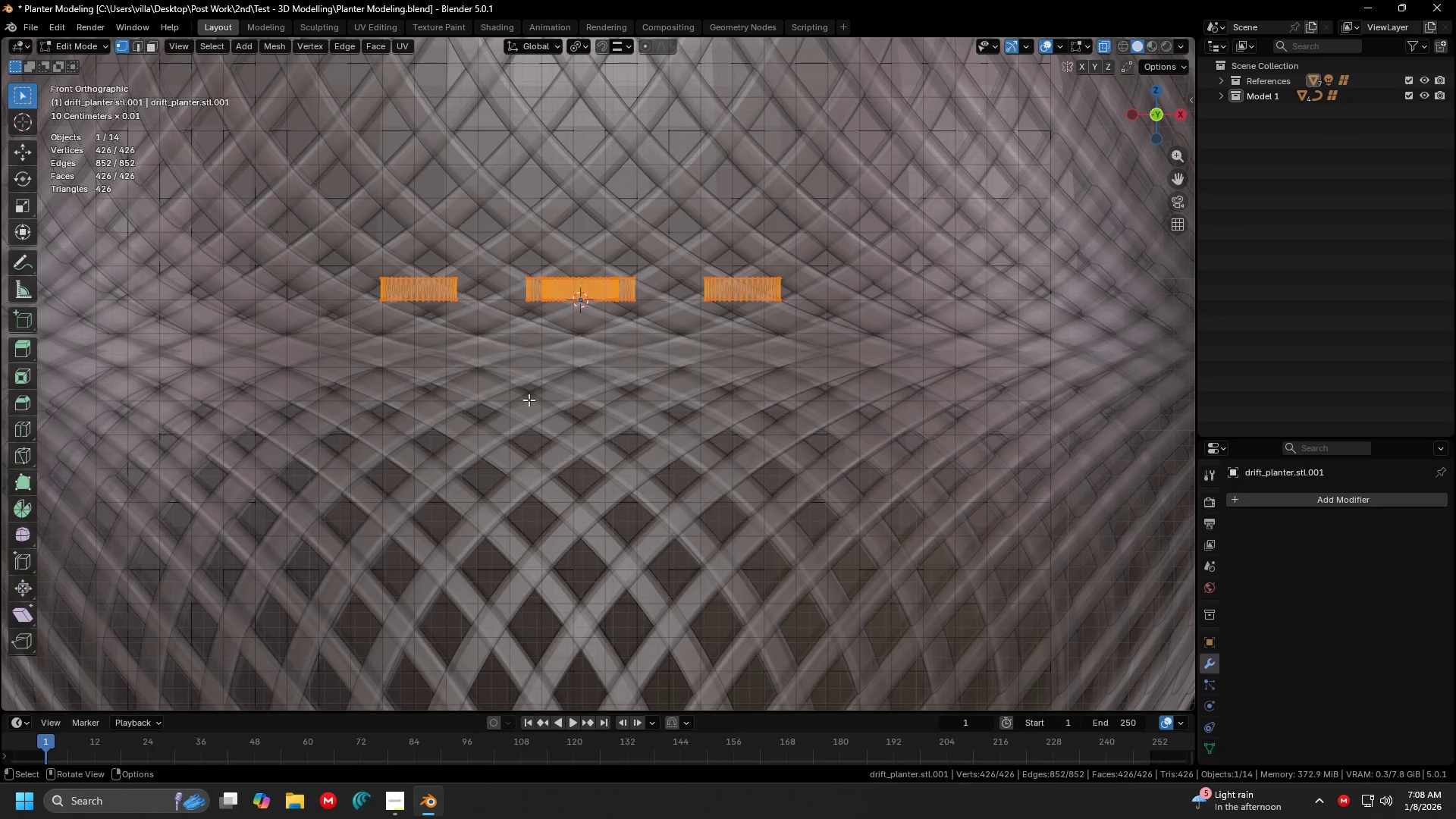 
key(Shift+ShiftLeft)
 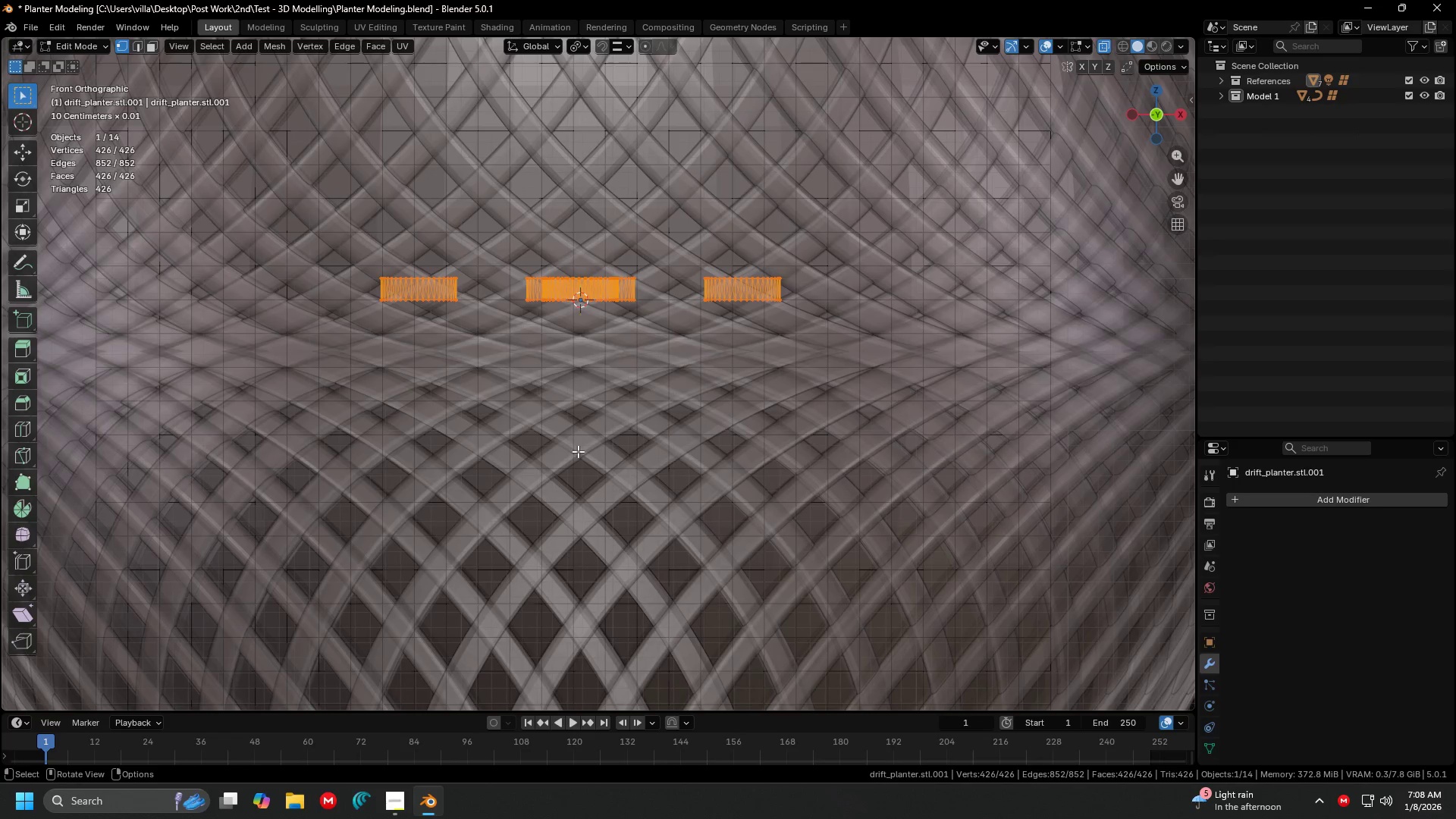 
scroll: coordinate [352, 260], scroll_direction: down, amount: 2.0
 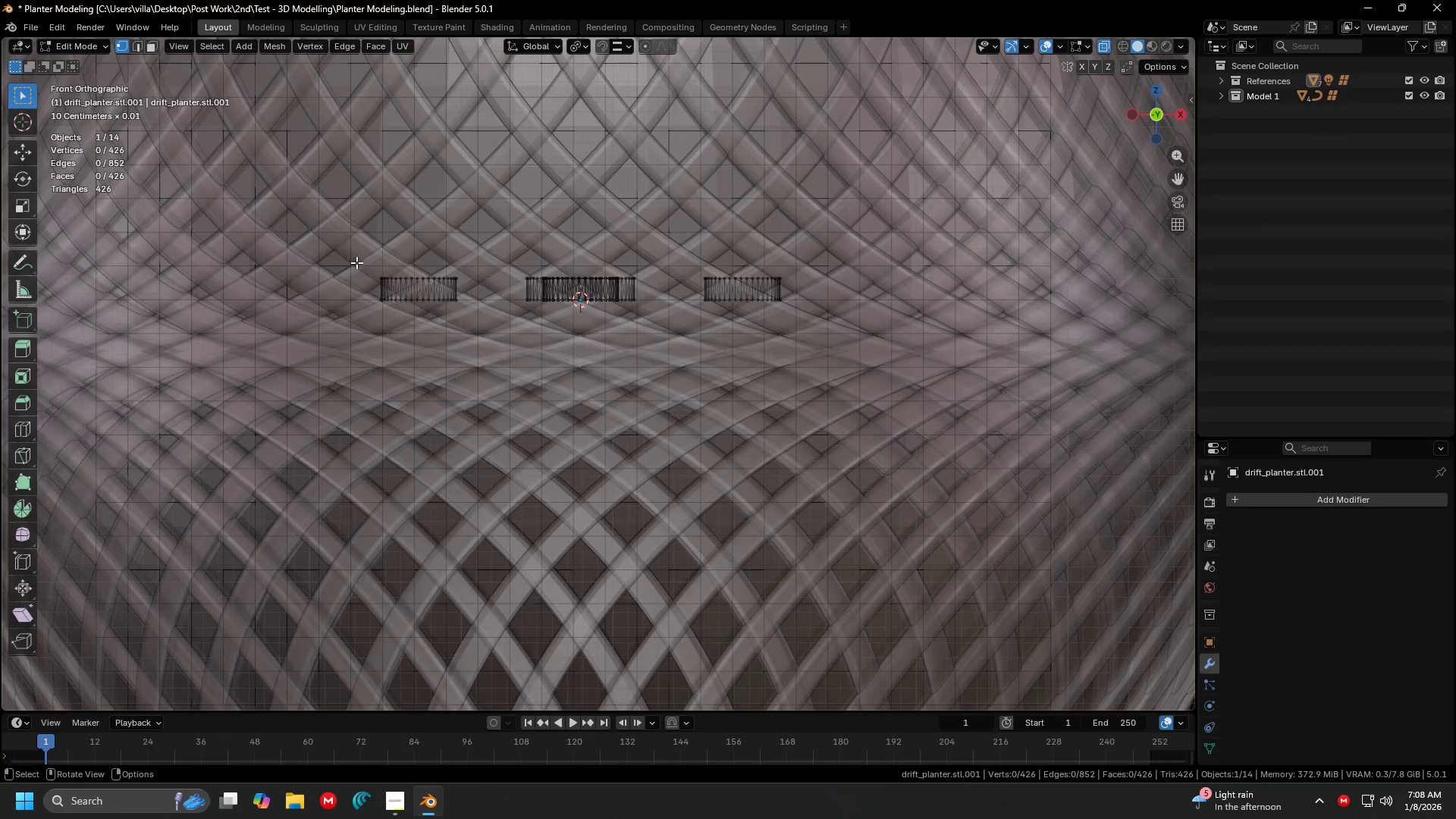 
key(F)
 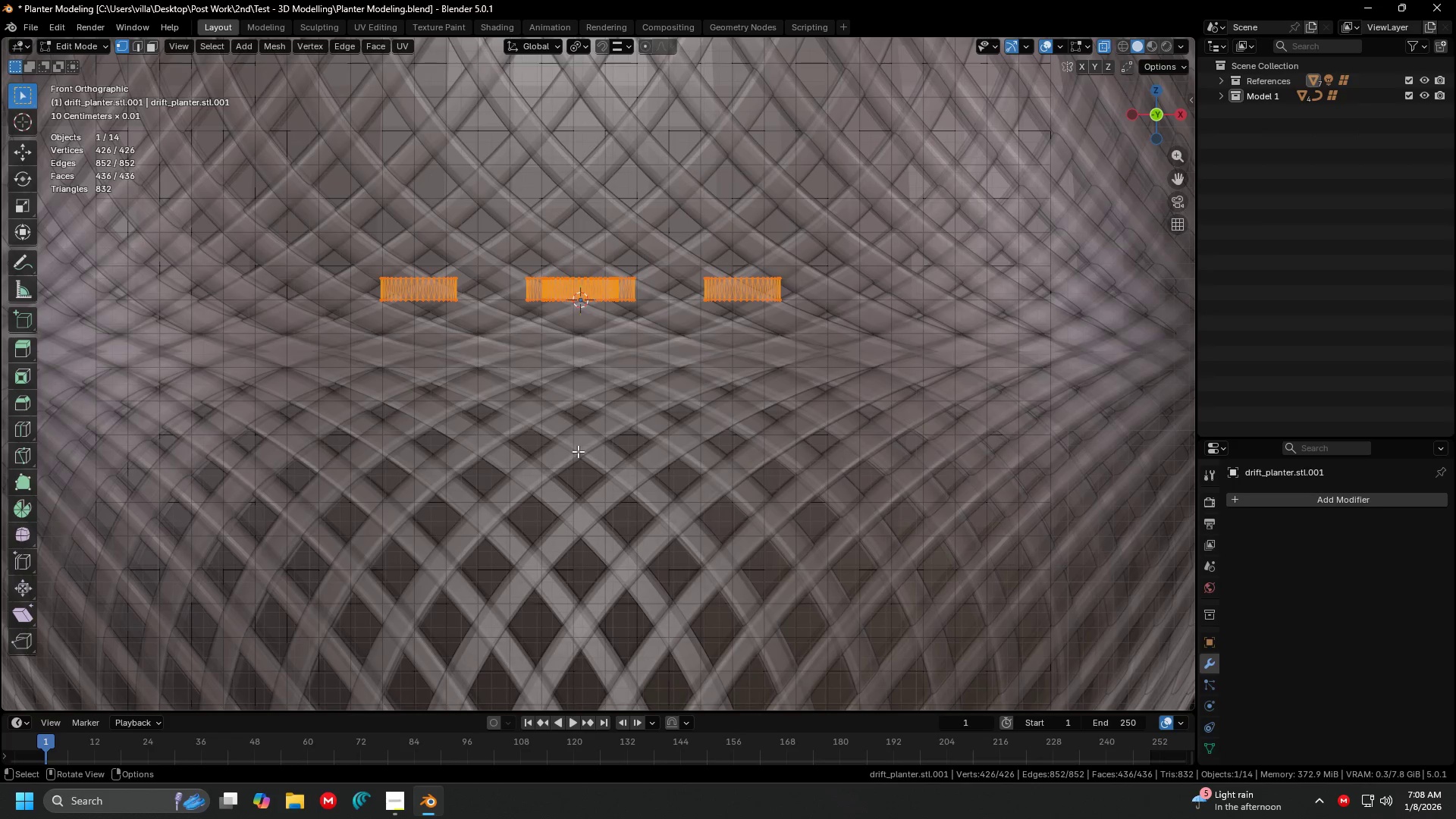 
key(Shift+ShiftLeft)
 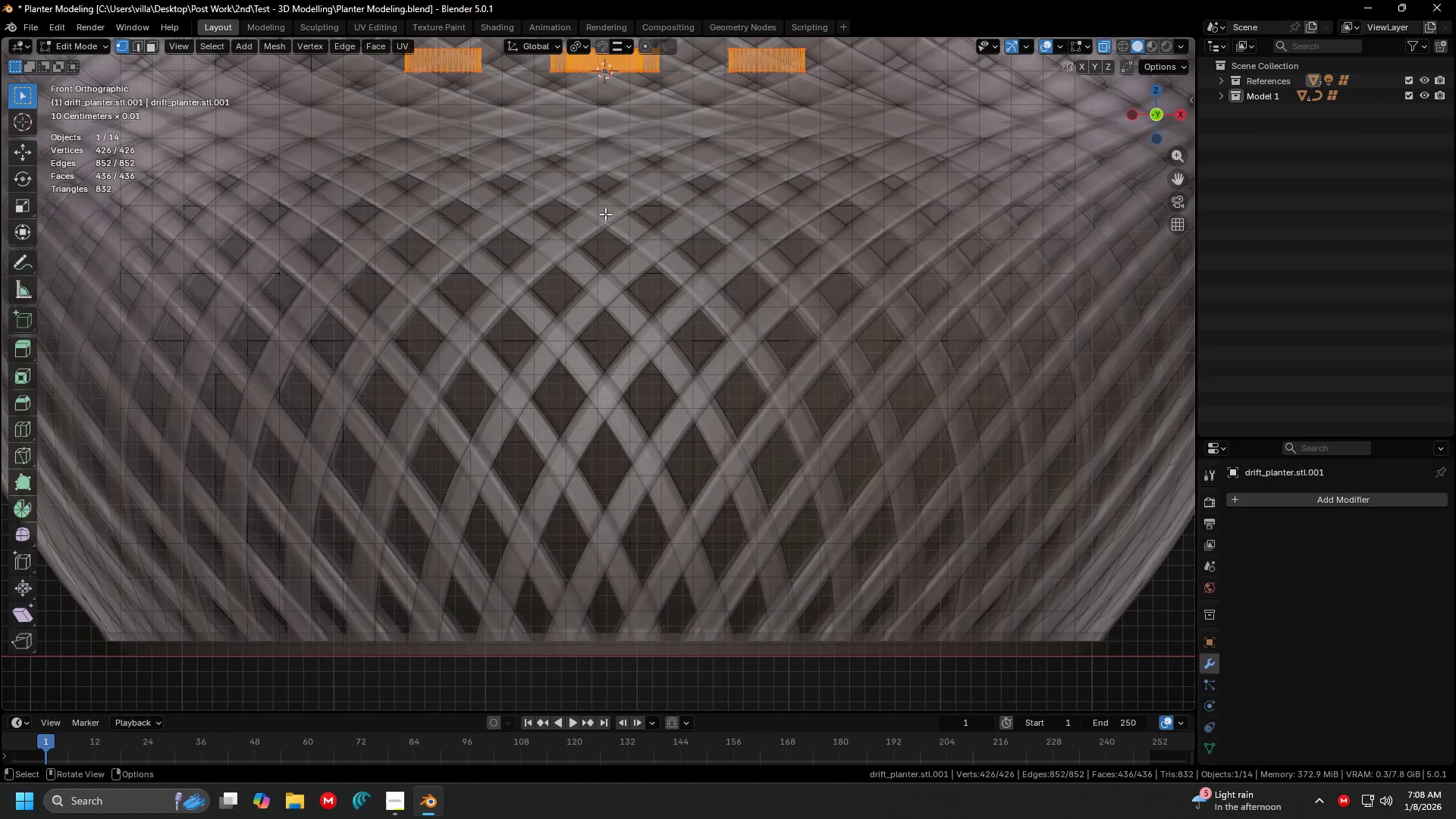 
key(G)
 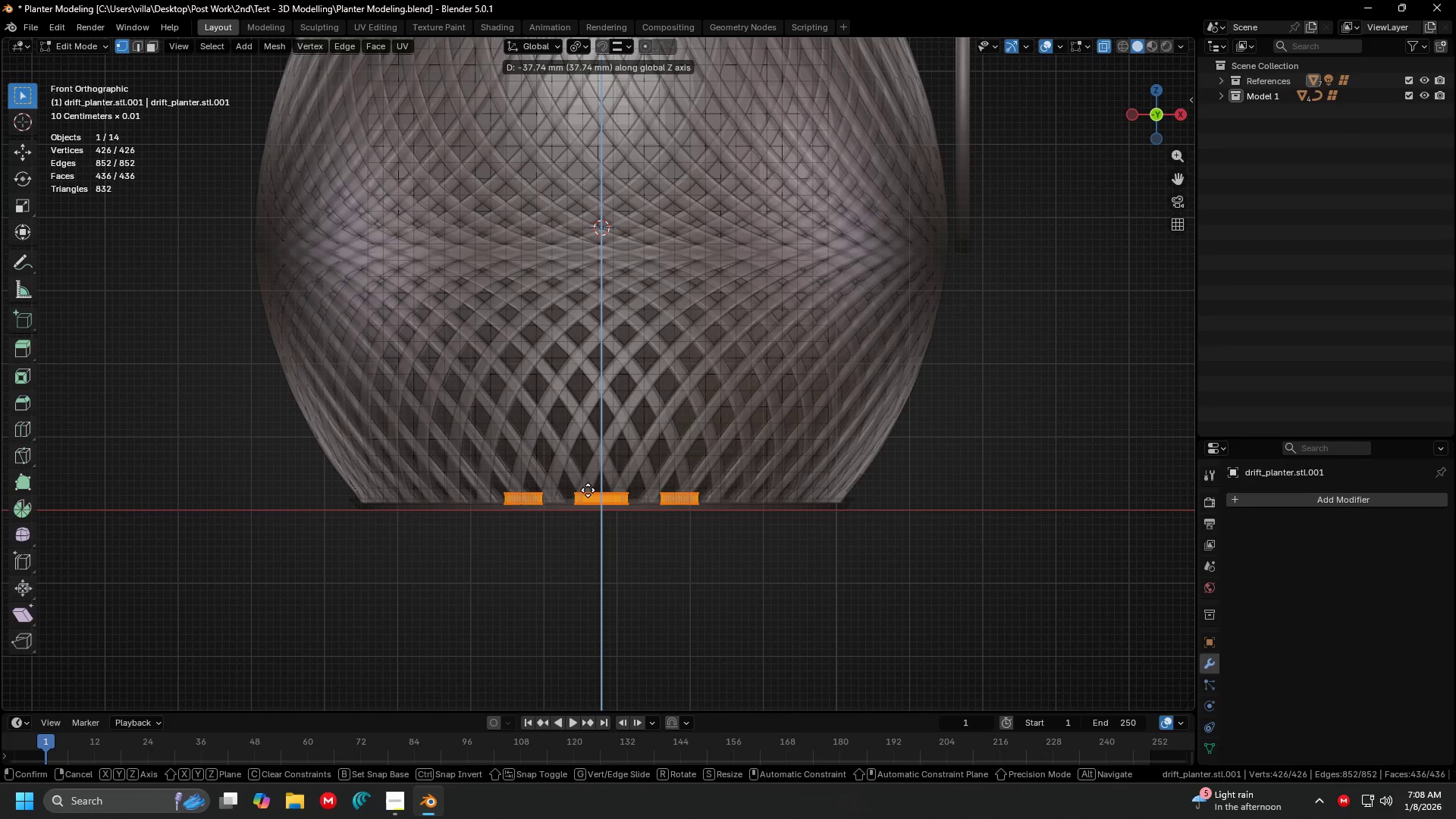 
scroll: coordinate [605, 214], scroll_direction: down, amount: 4.0
 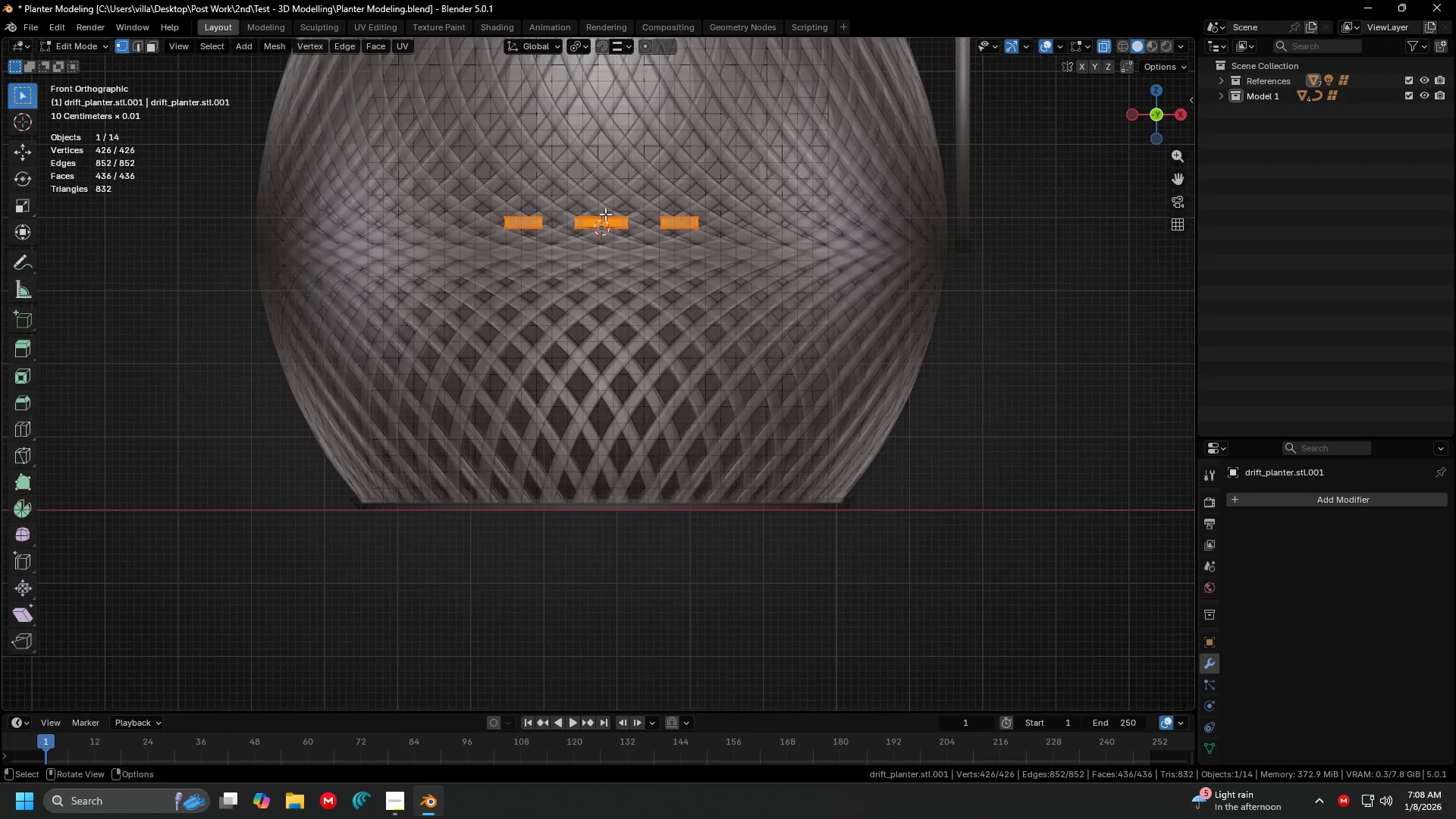 
left_click([585, 494])
 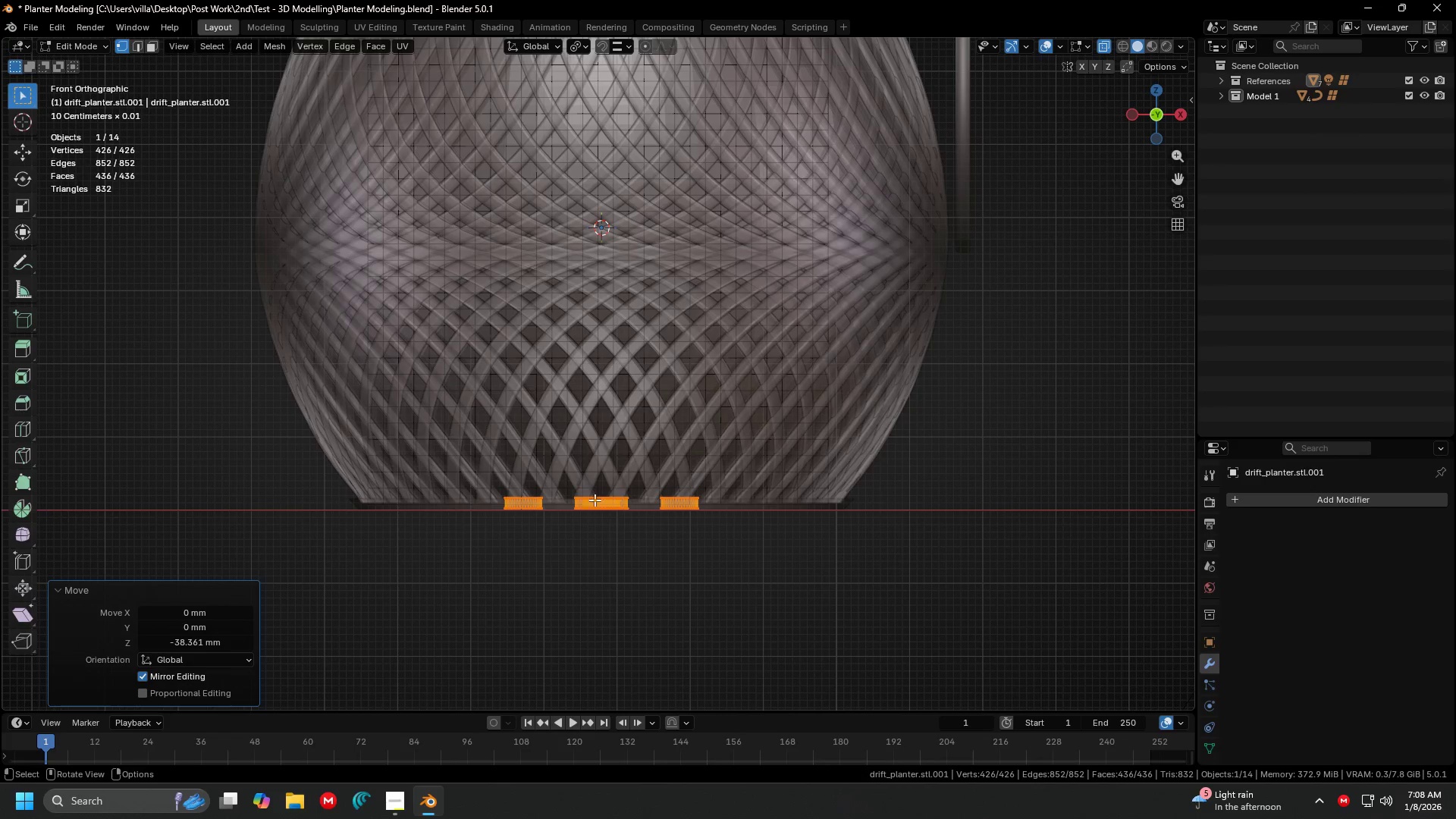 
key(Shift+ShiftLeft)
 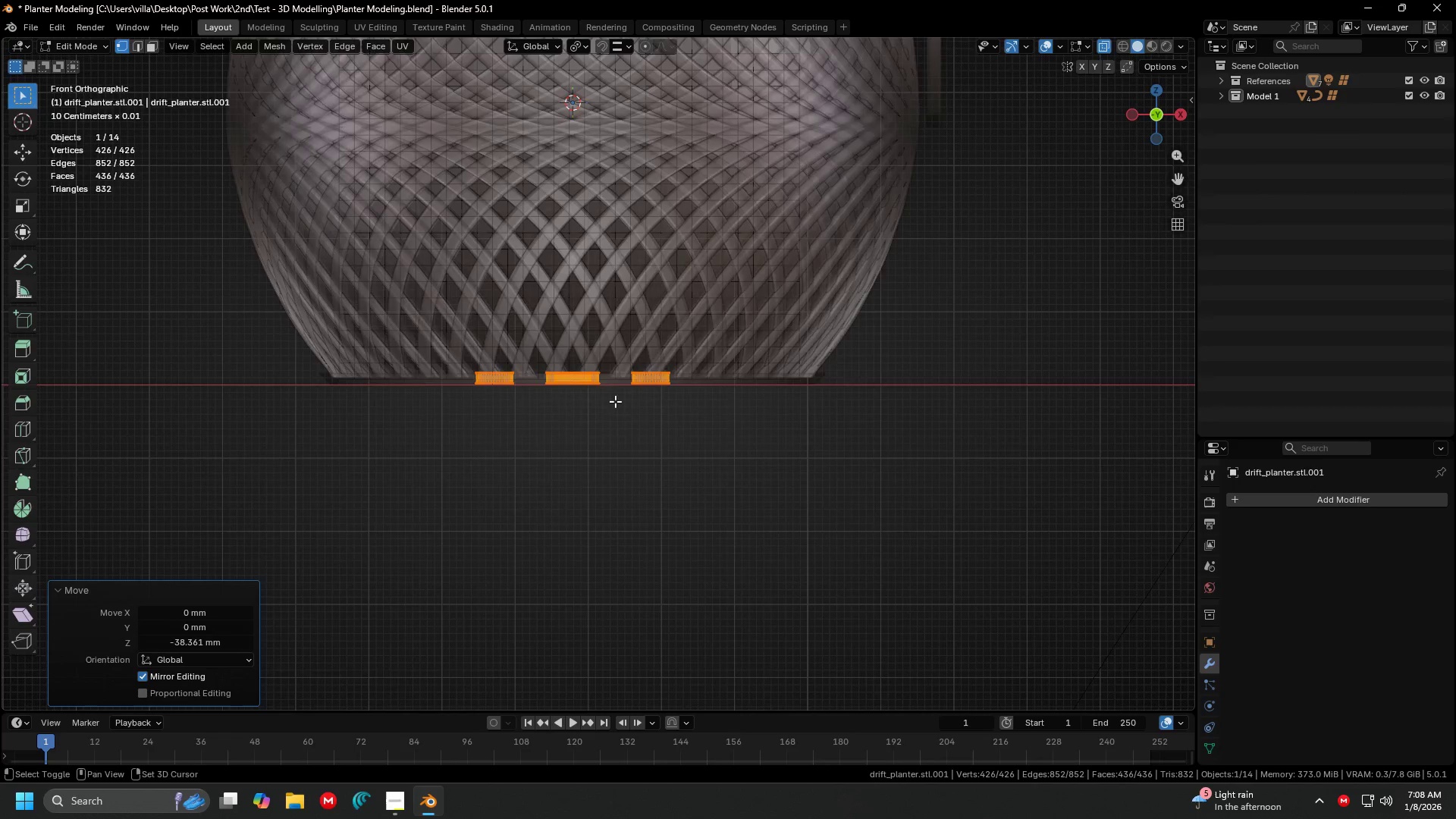 
key(Shift+ShiftLeft)
 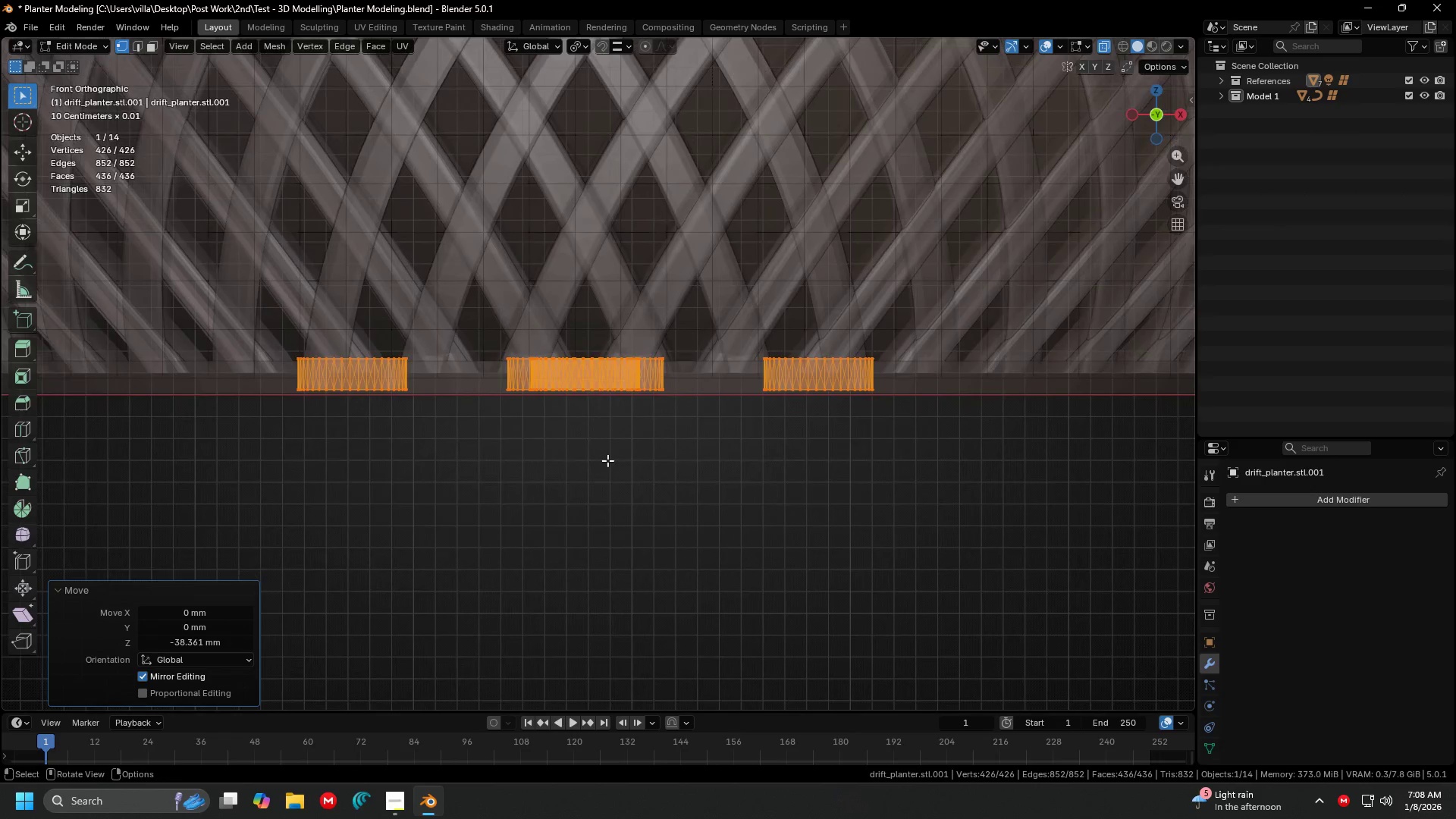 
scroll: coordinate [613, 406], scroll_direction: up, amount: 6.0
 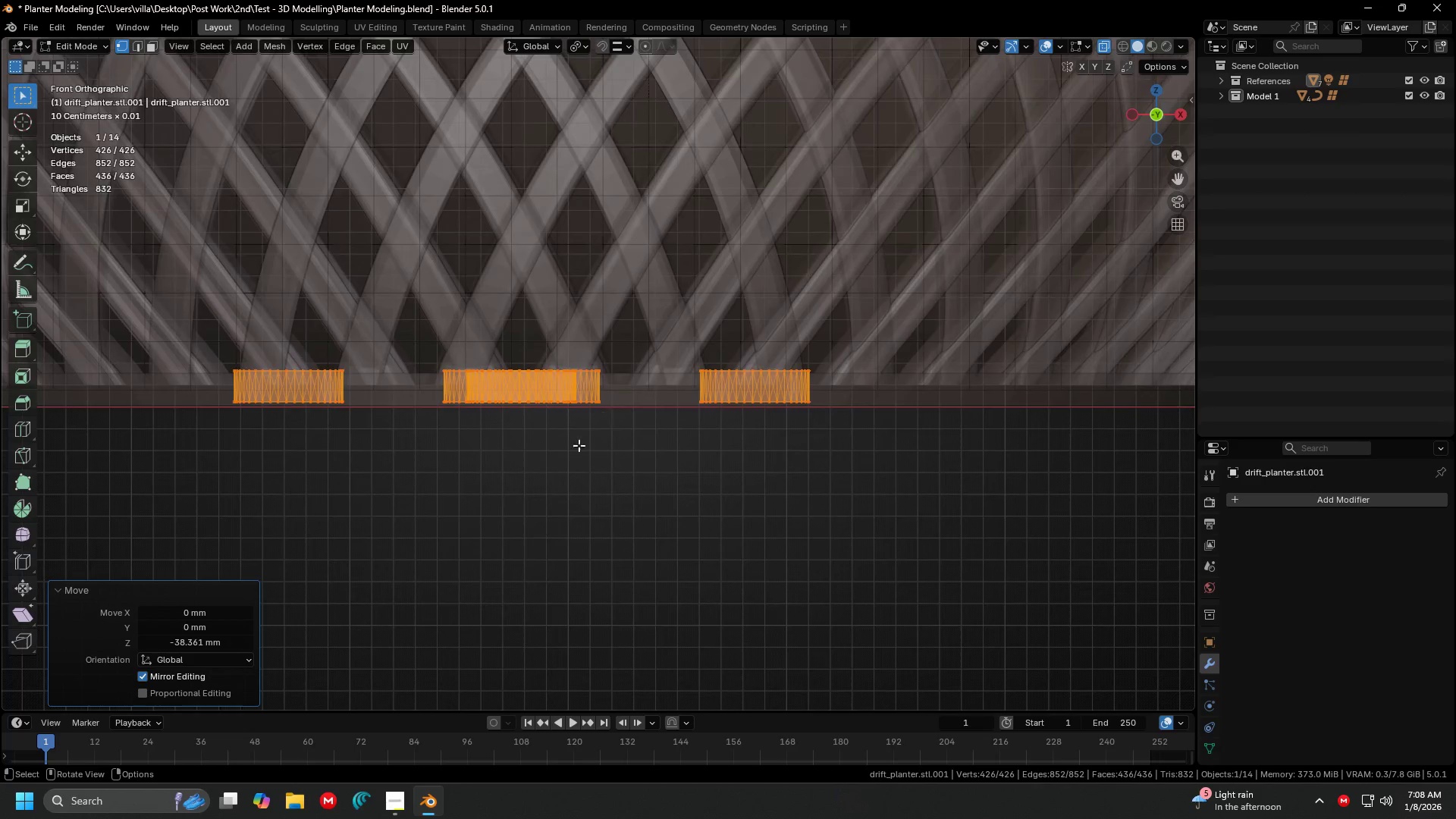 
key(G)
 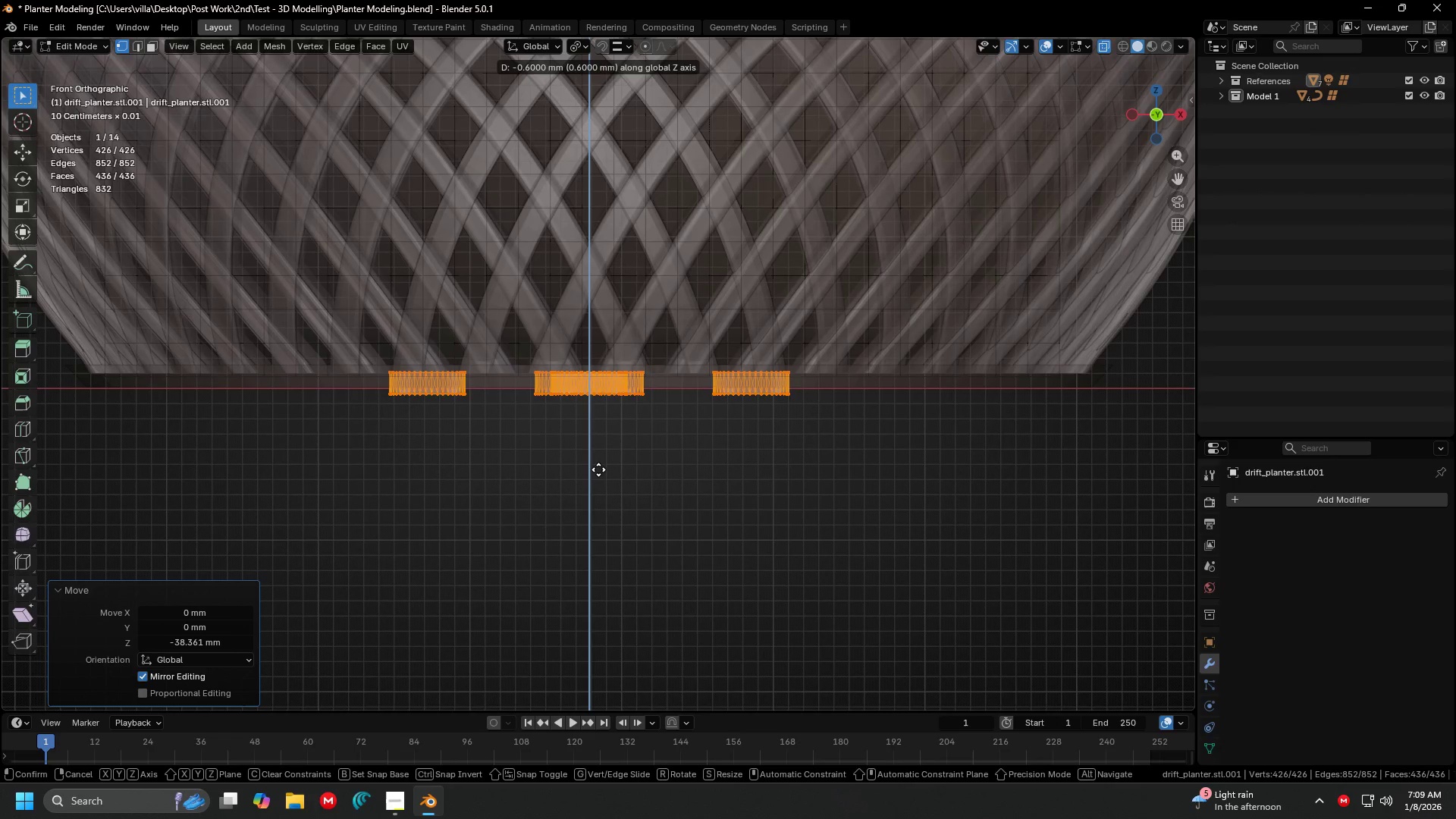 
scroll: coordinate [607, 460], scroll_direction: down, amount: 2.0
 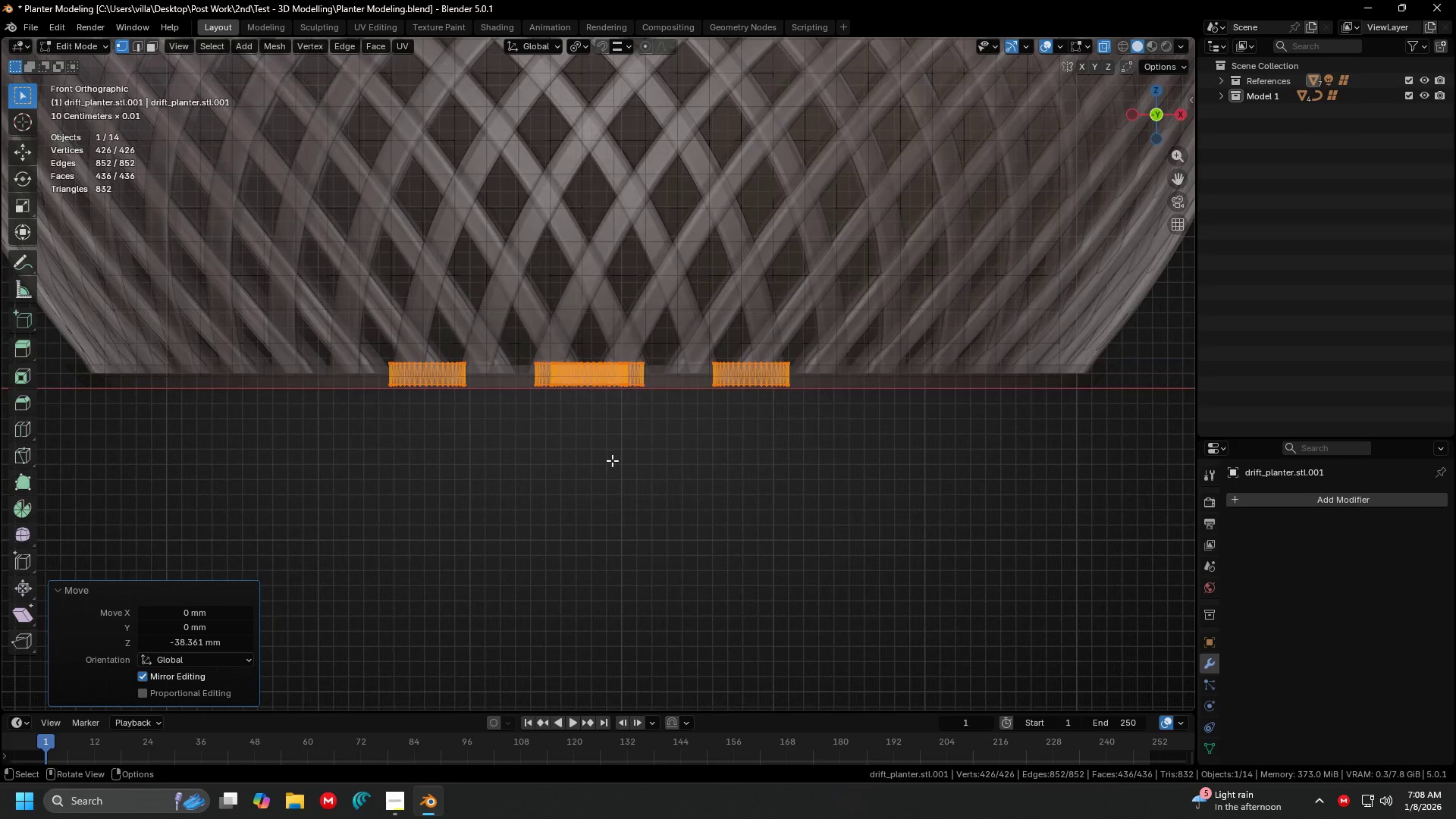 
left_click([598, 469])
 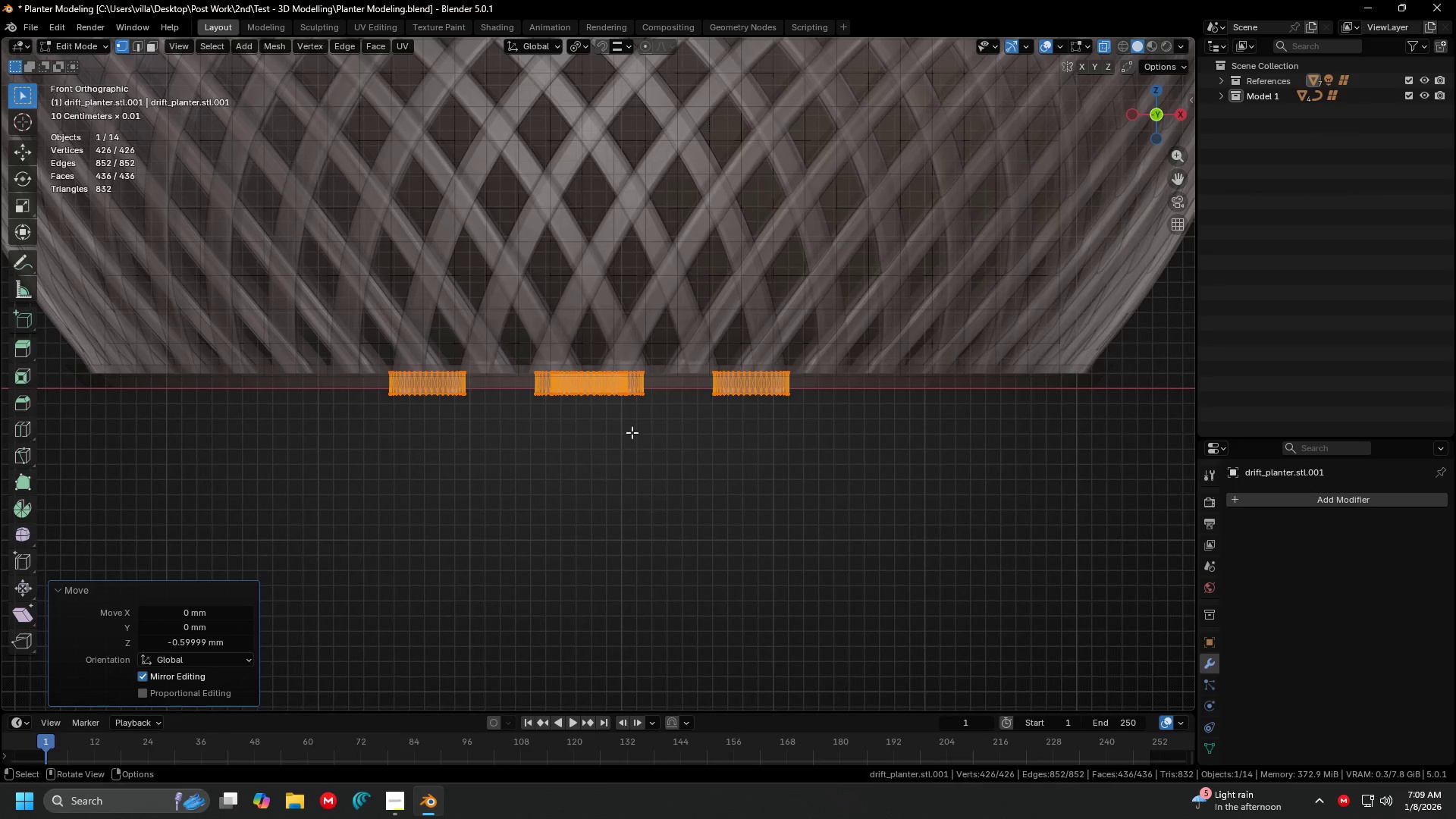 
key(Shift+ShiftLeft)
 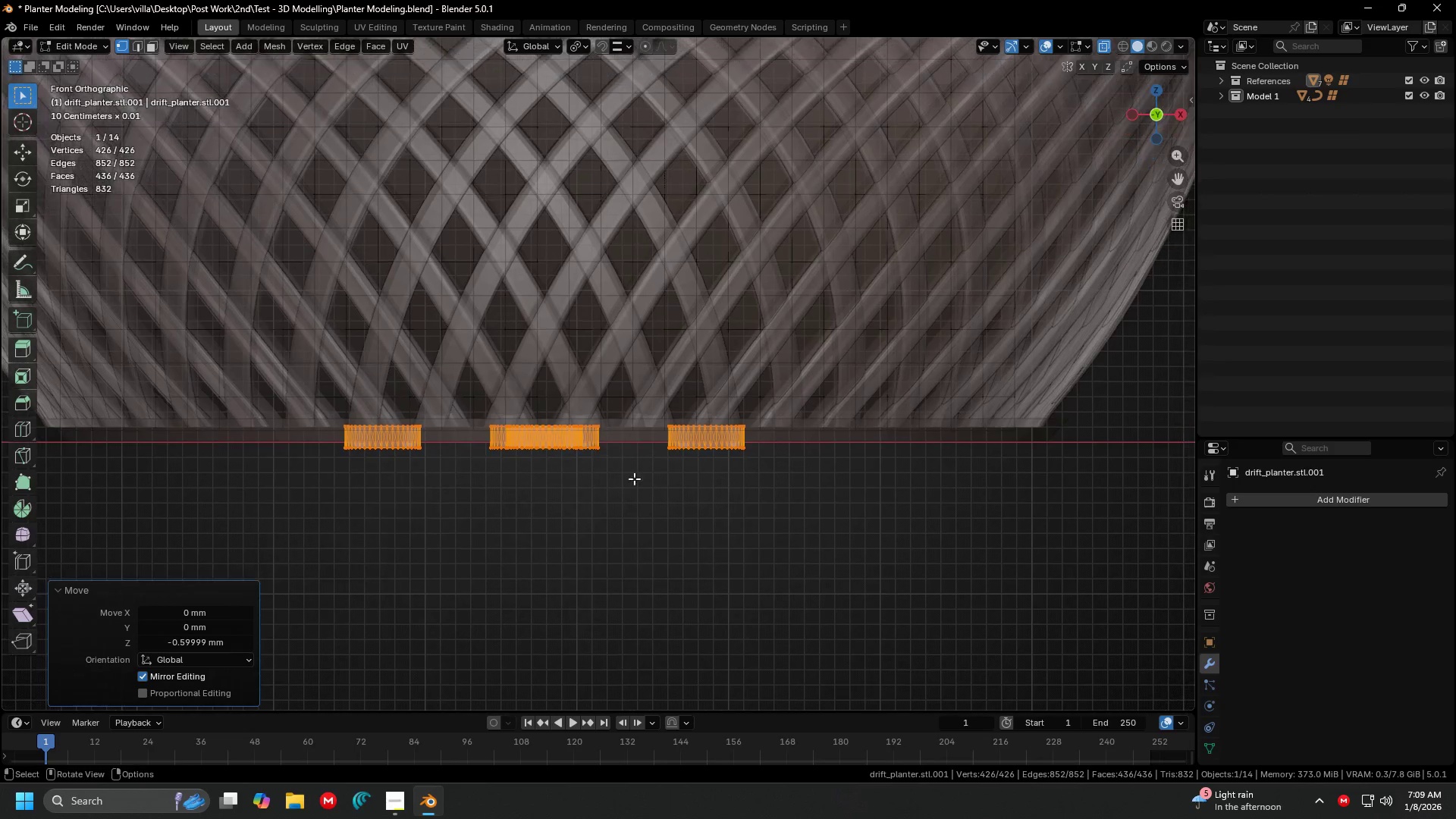 
scroll: coordinate [659, 383], scroll_direction: down, amount: 2.0
 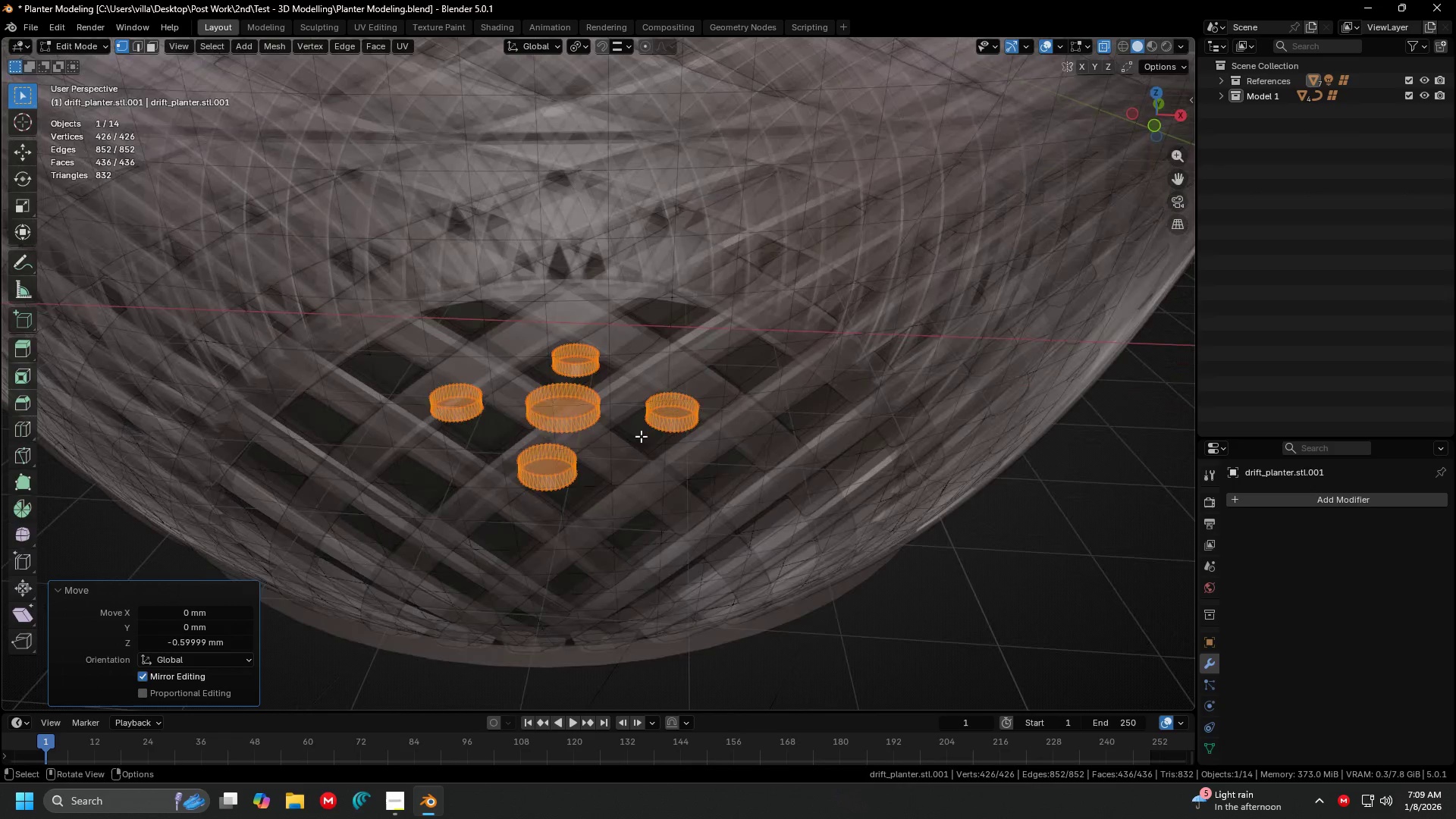 
key(Tab)
 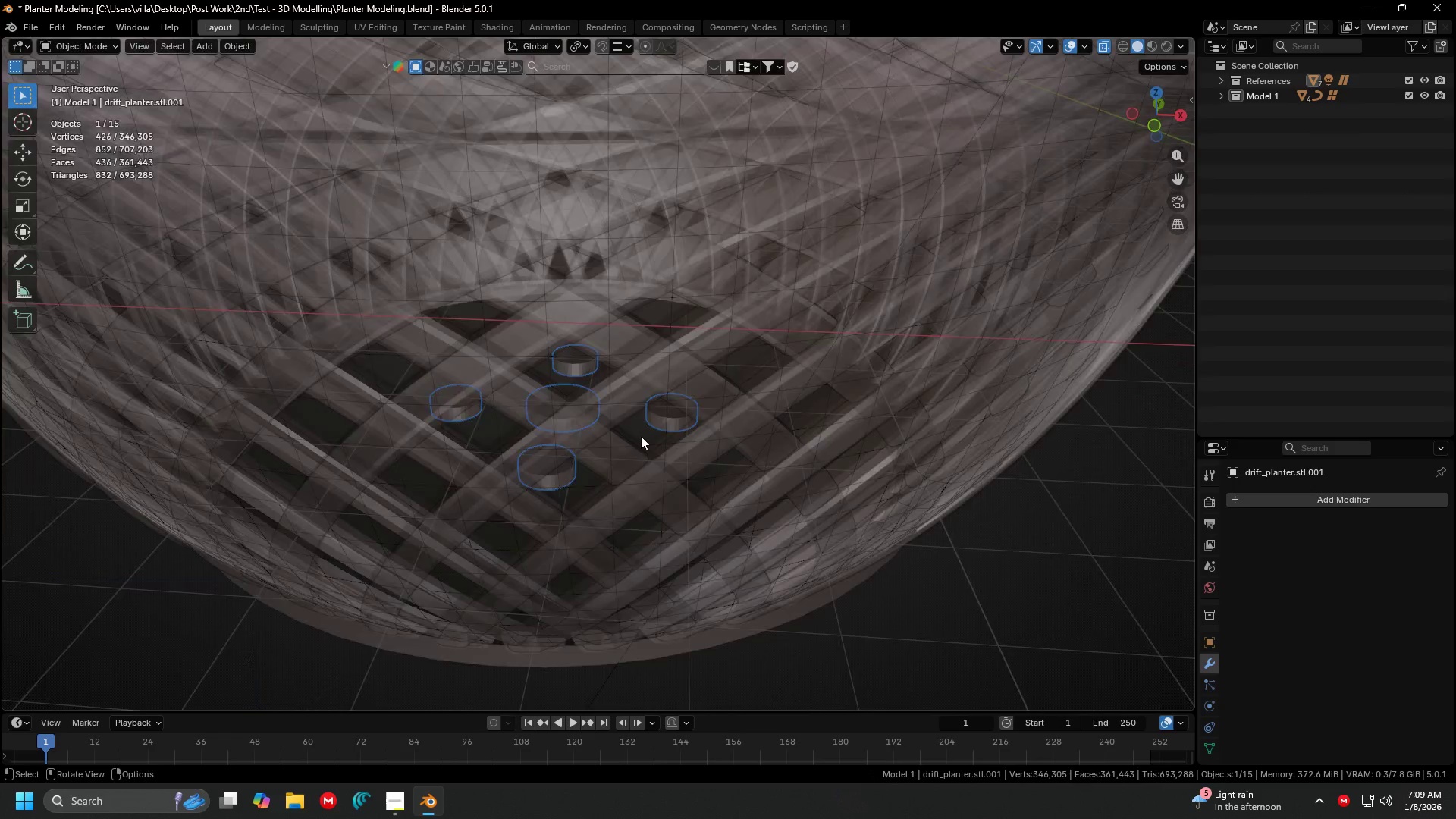 
left_click([684, 467])
 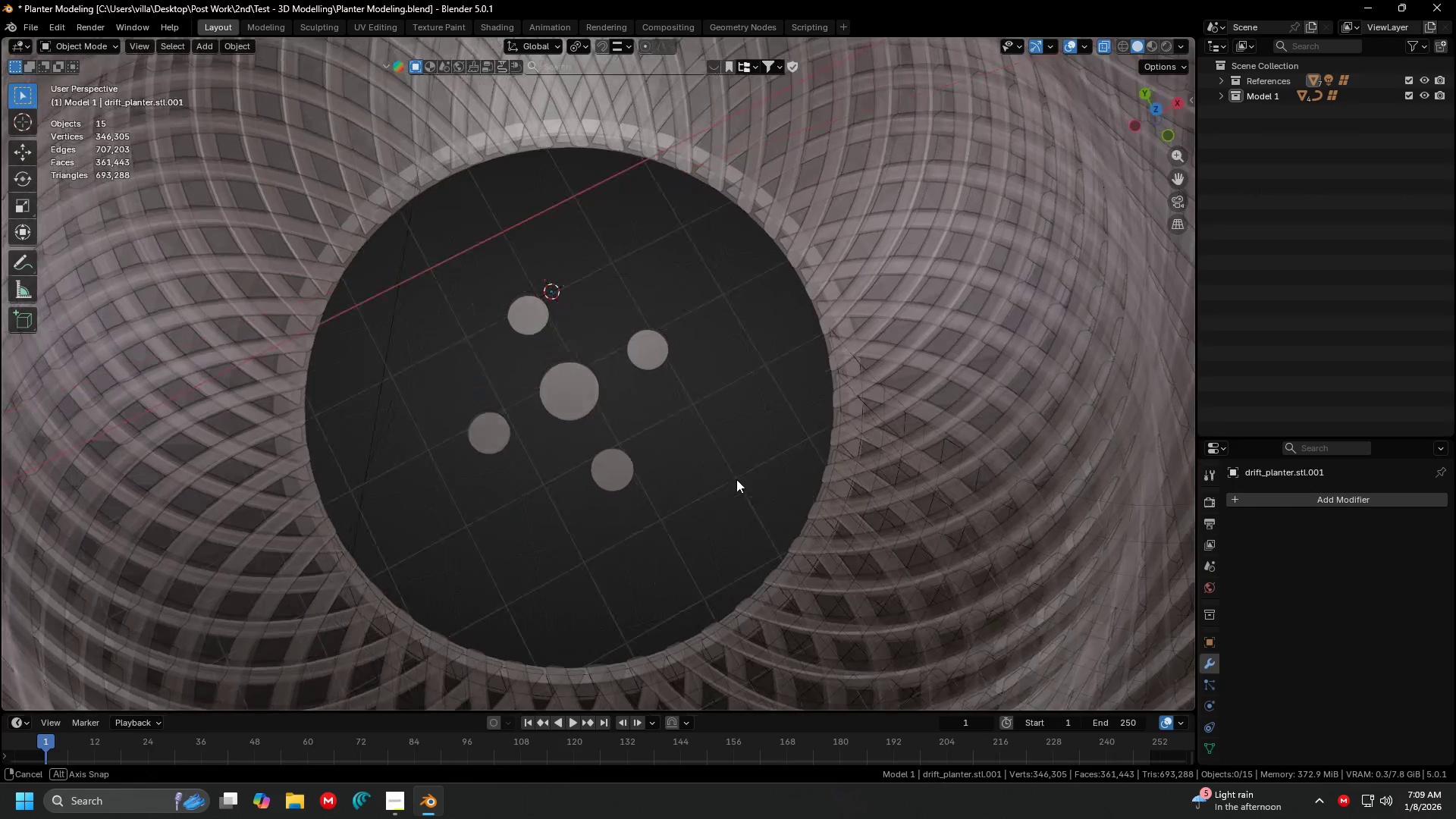 
scroll: coordinate [667, 527], scroll_direction: down, amount: 1.0
 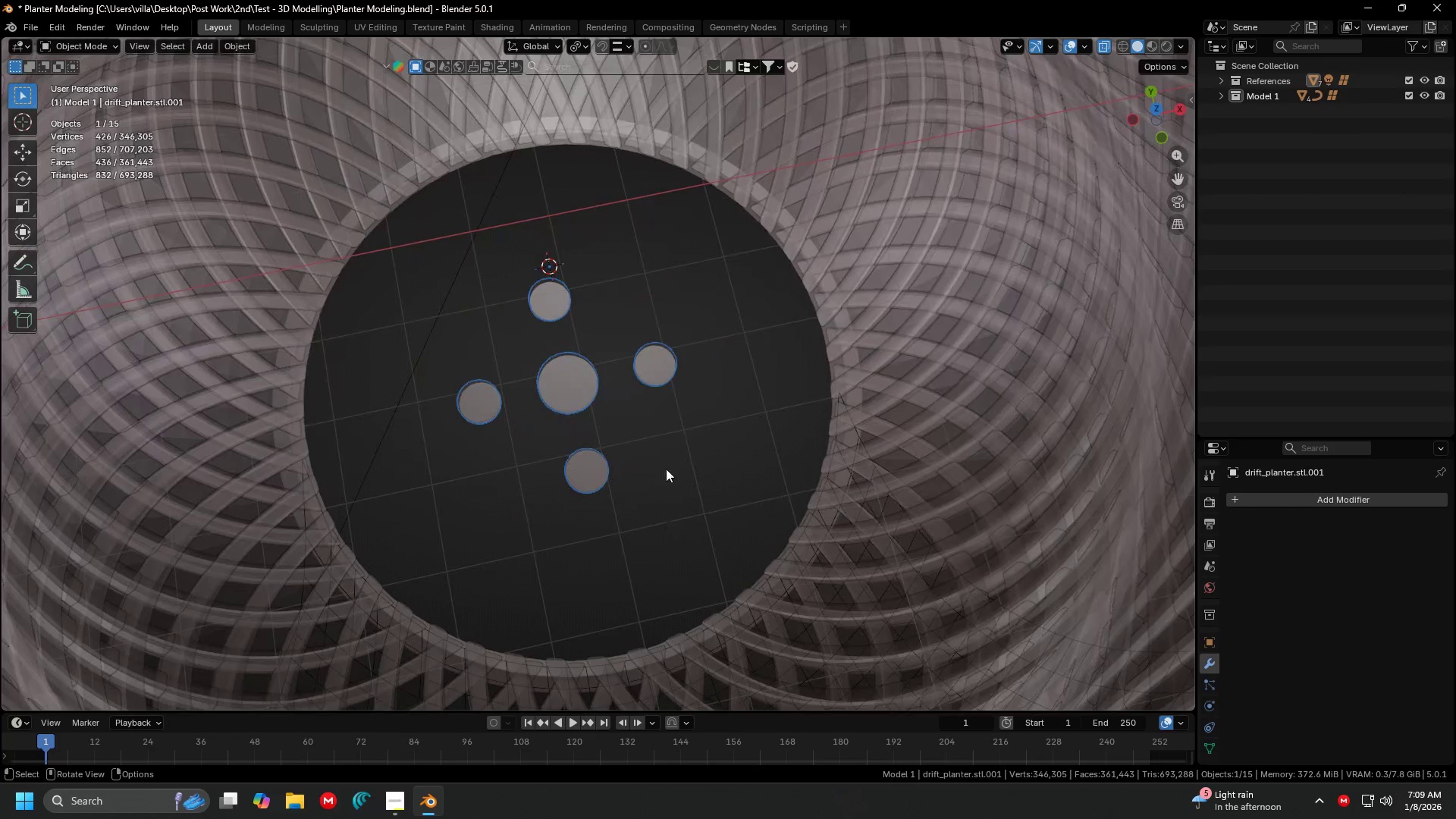 
scroll: coordinate [751, 480], scroll_direction: up, amount: 1.0
 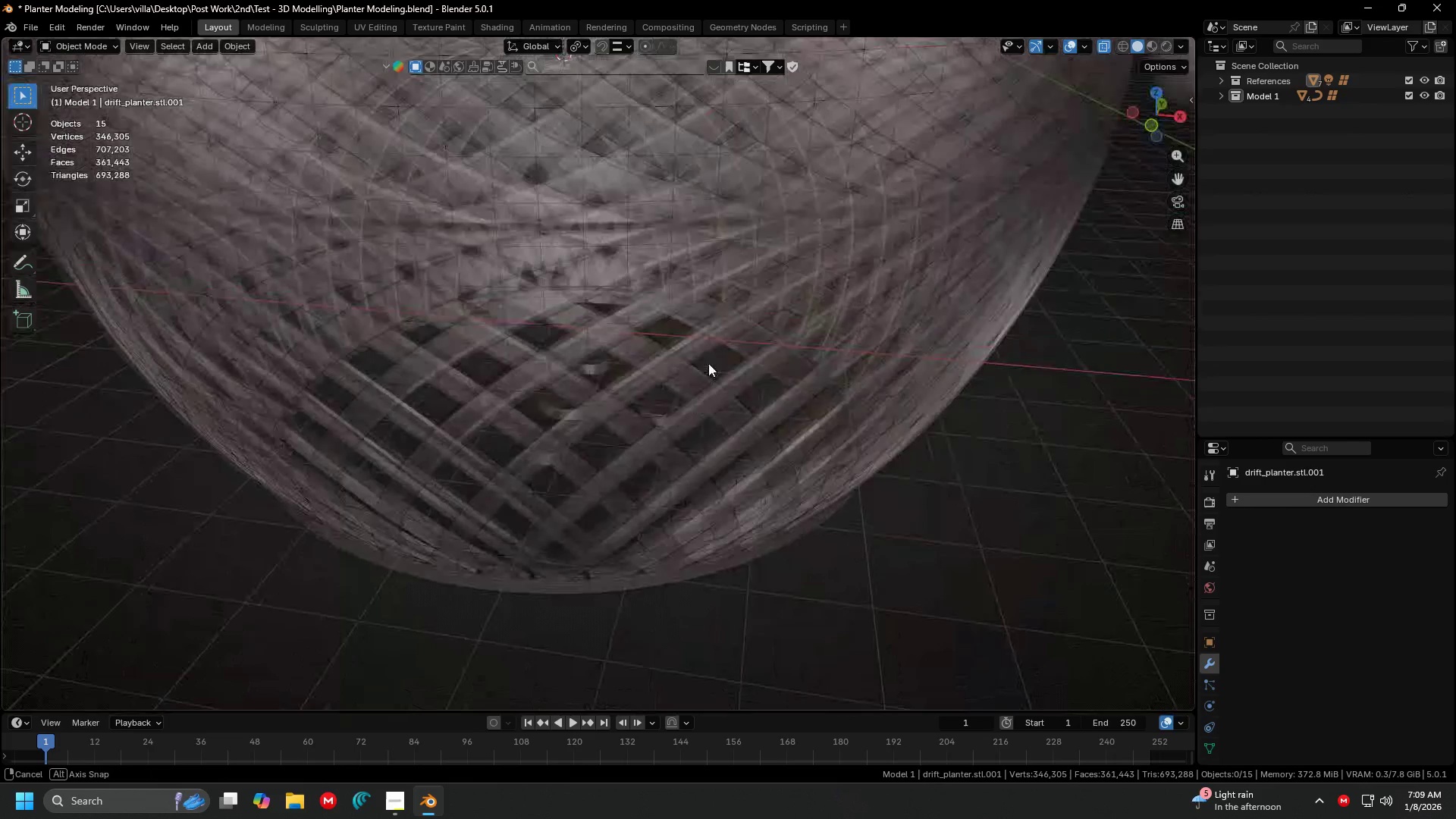 
key(Shift+ShiftLeft)
 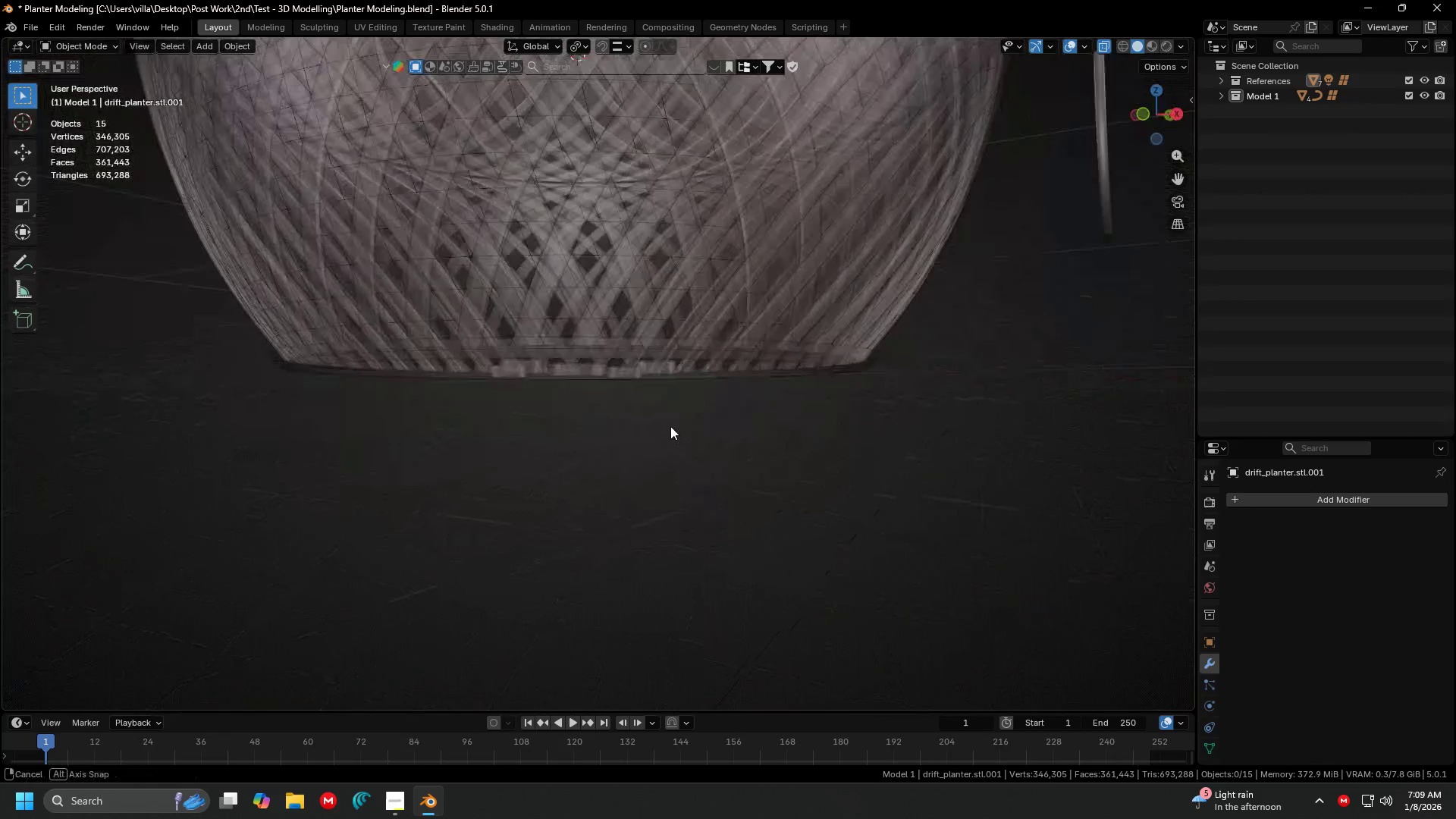 
left_click([667, 313])
 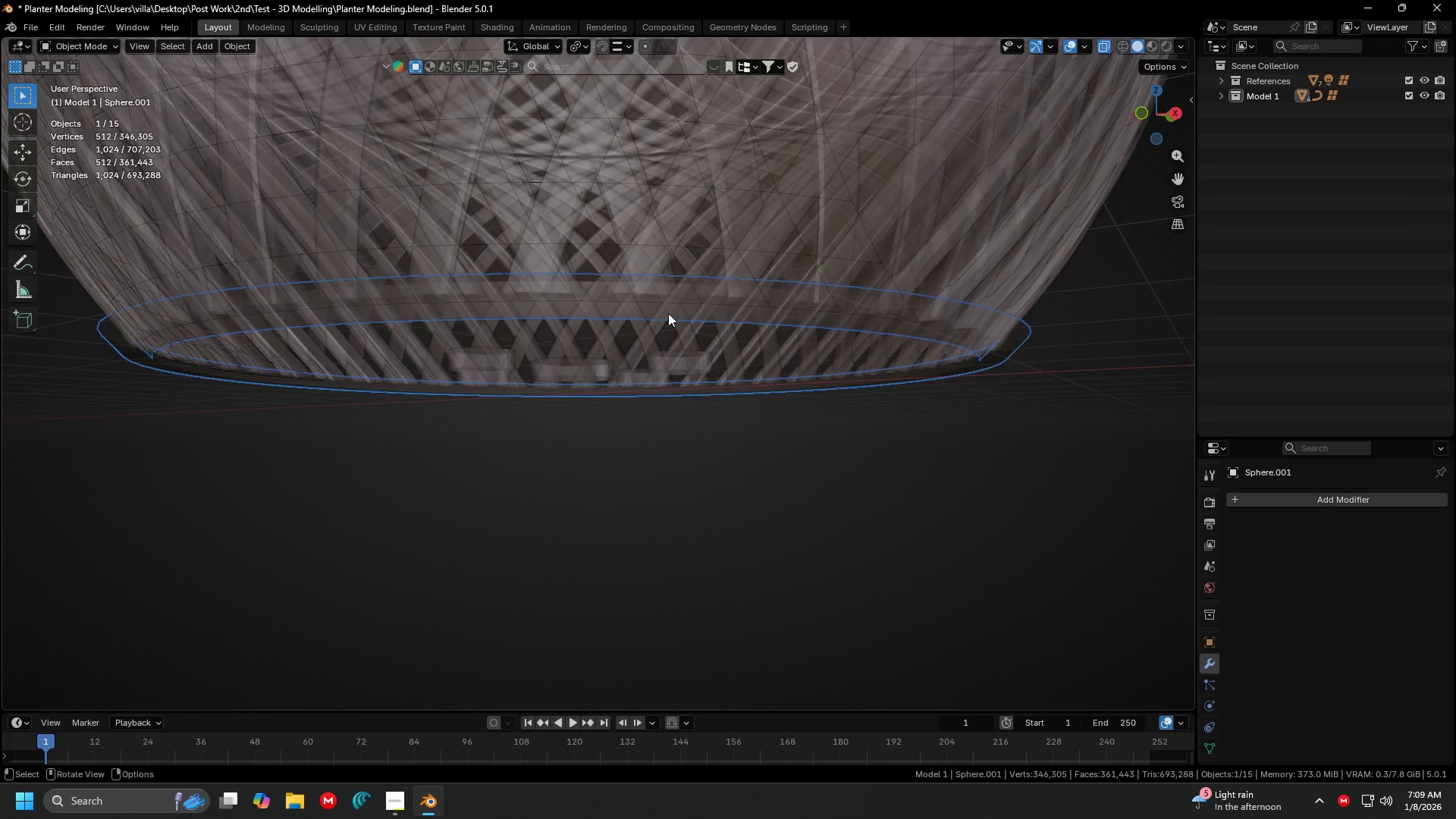 
scroll: coordinate [656, 408], scroll_direction: up, amount: 2.0
 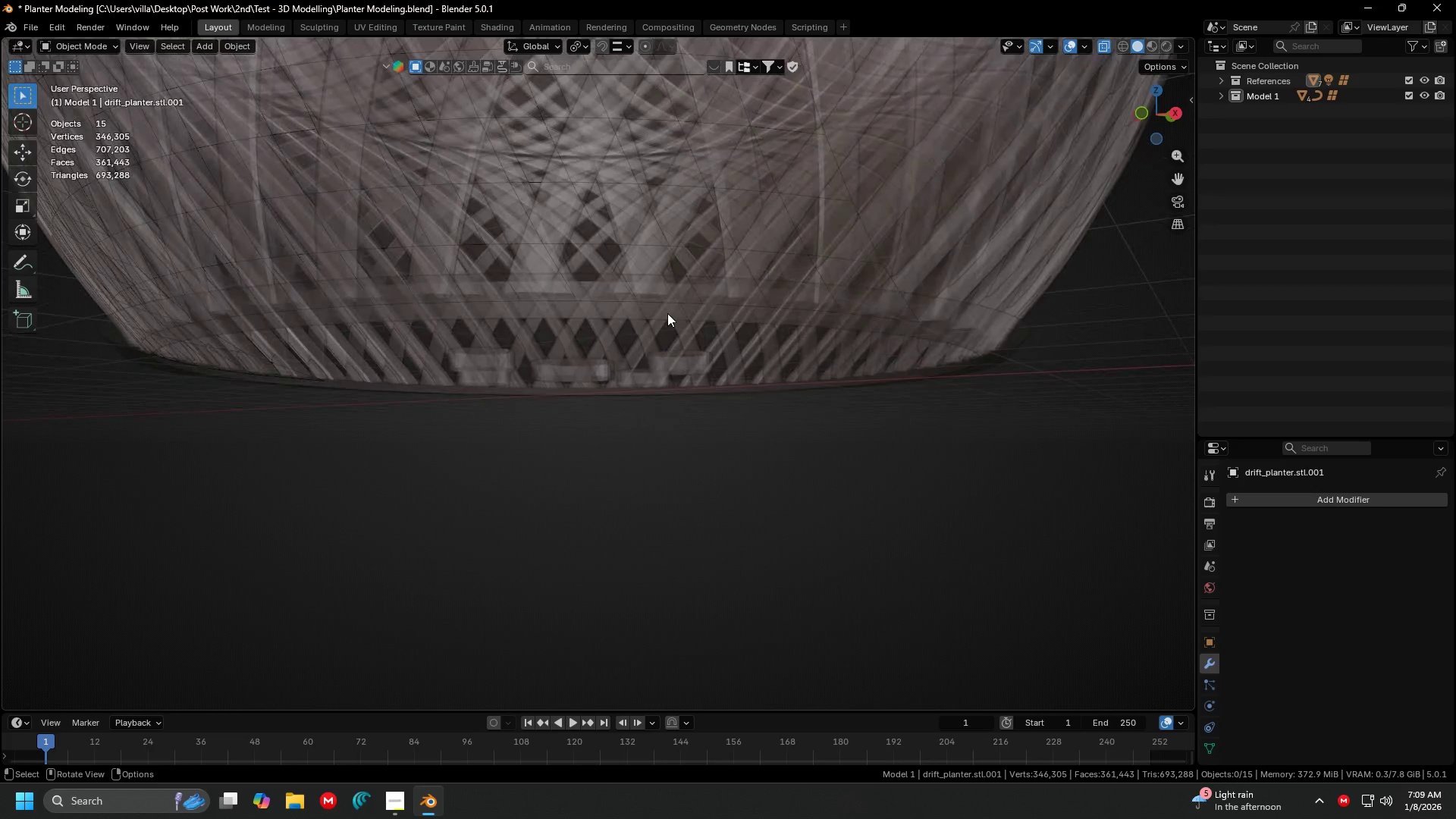 
key(Tab)
 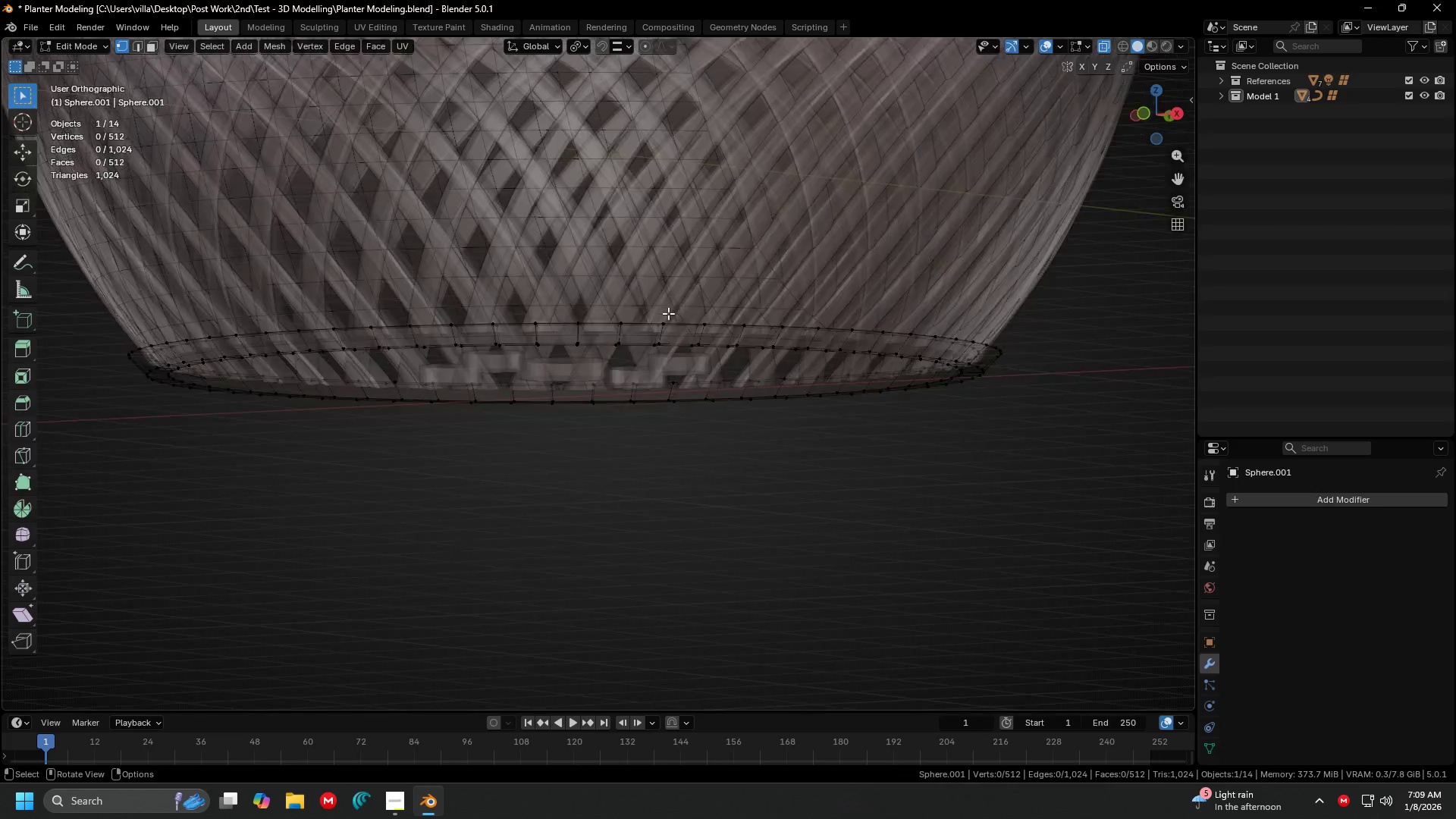 
key(1)
 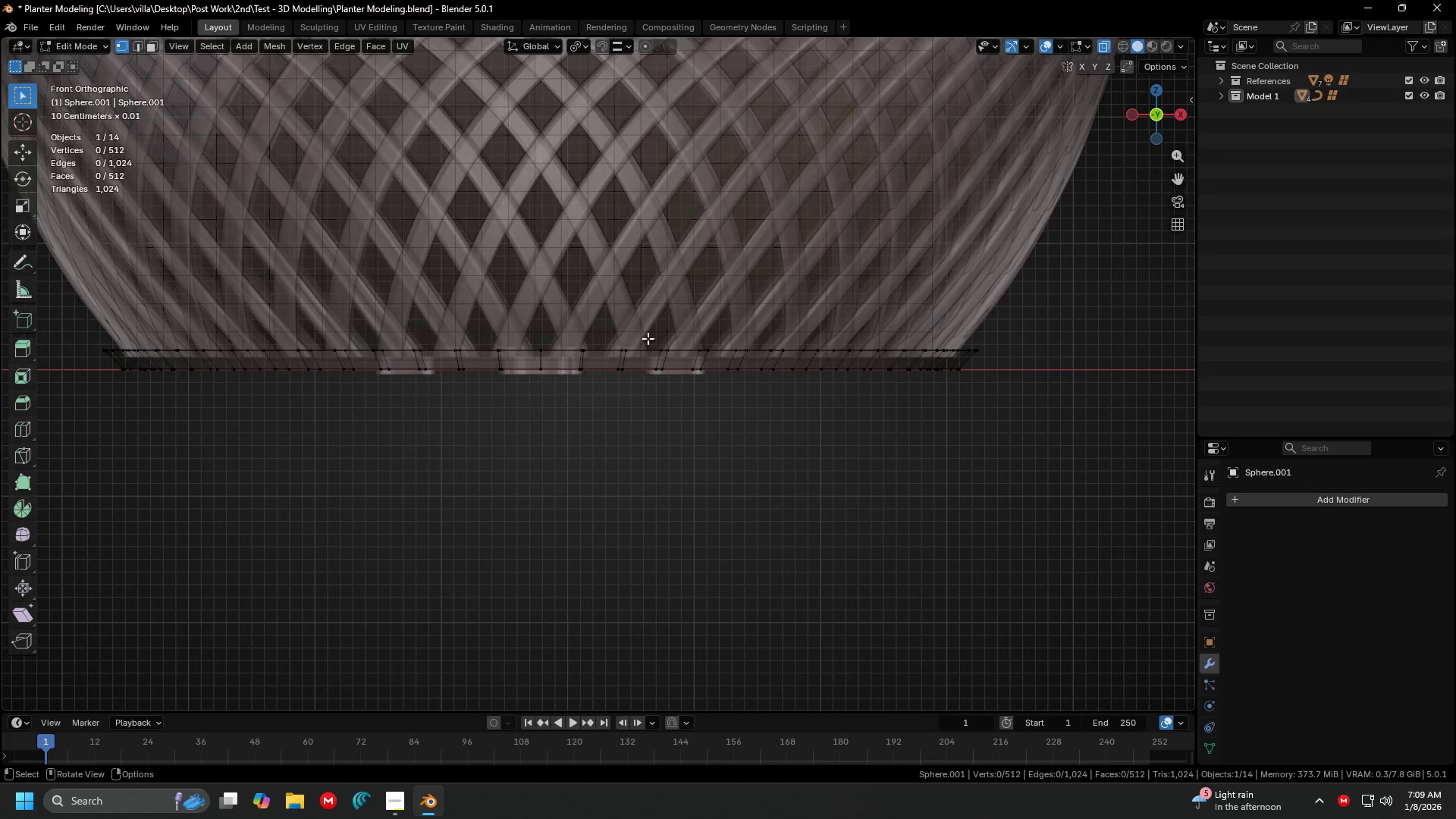 
hold_key(key=ShiftLeft, duration=0.34)
 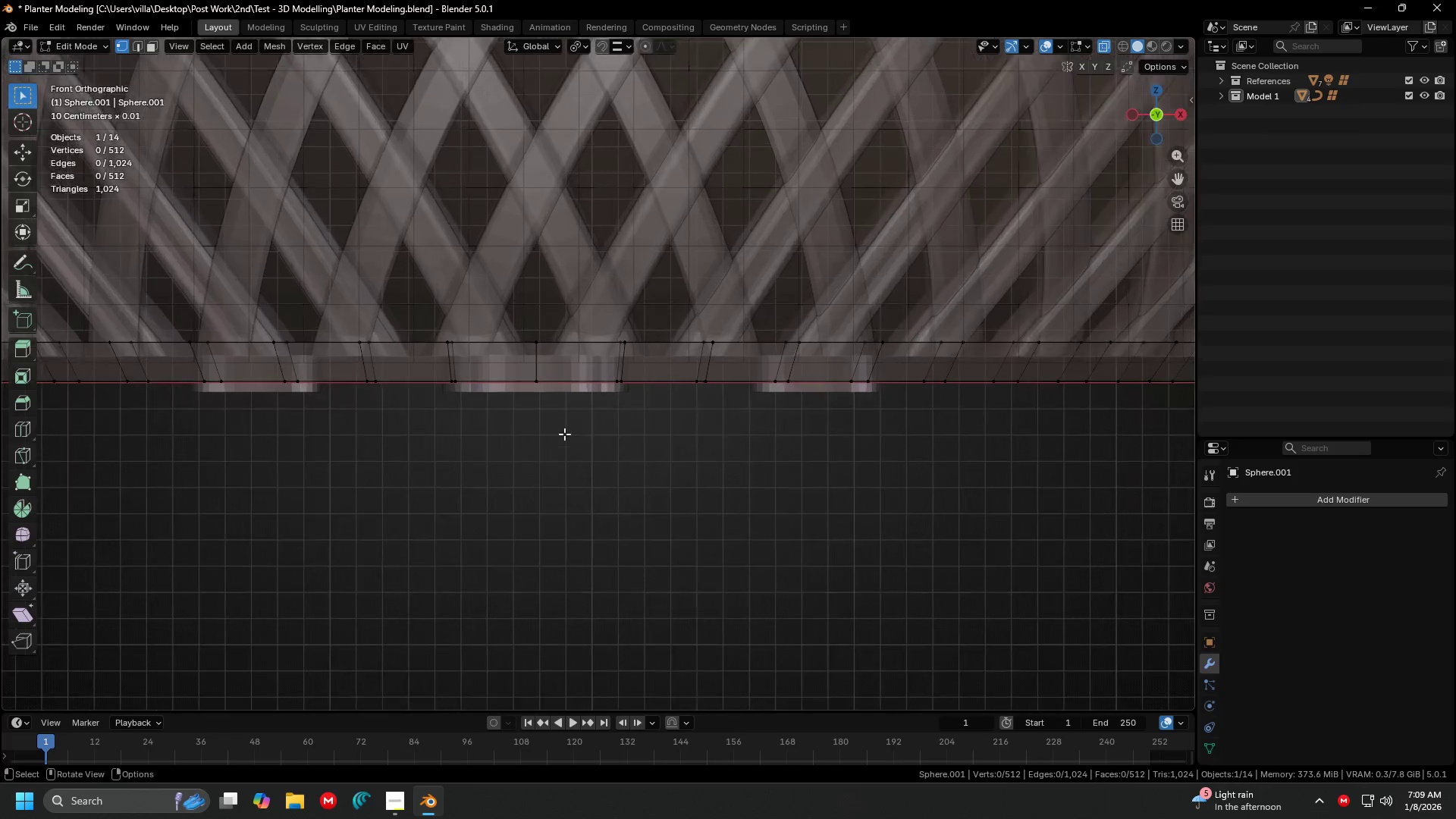 
scroll: coordinate [620, 367], scroll_direction: up, amount: 3.0
 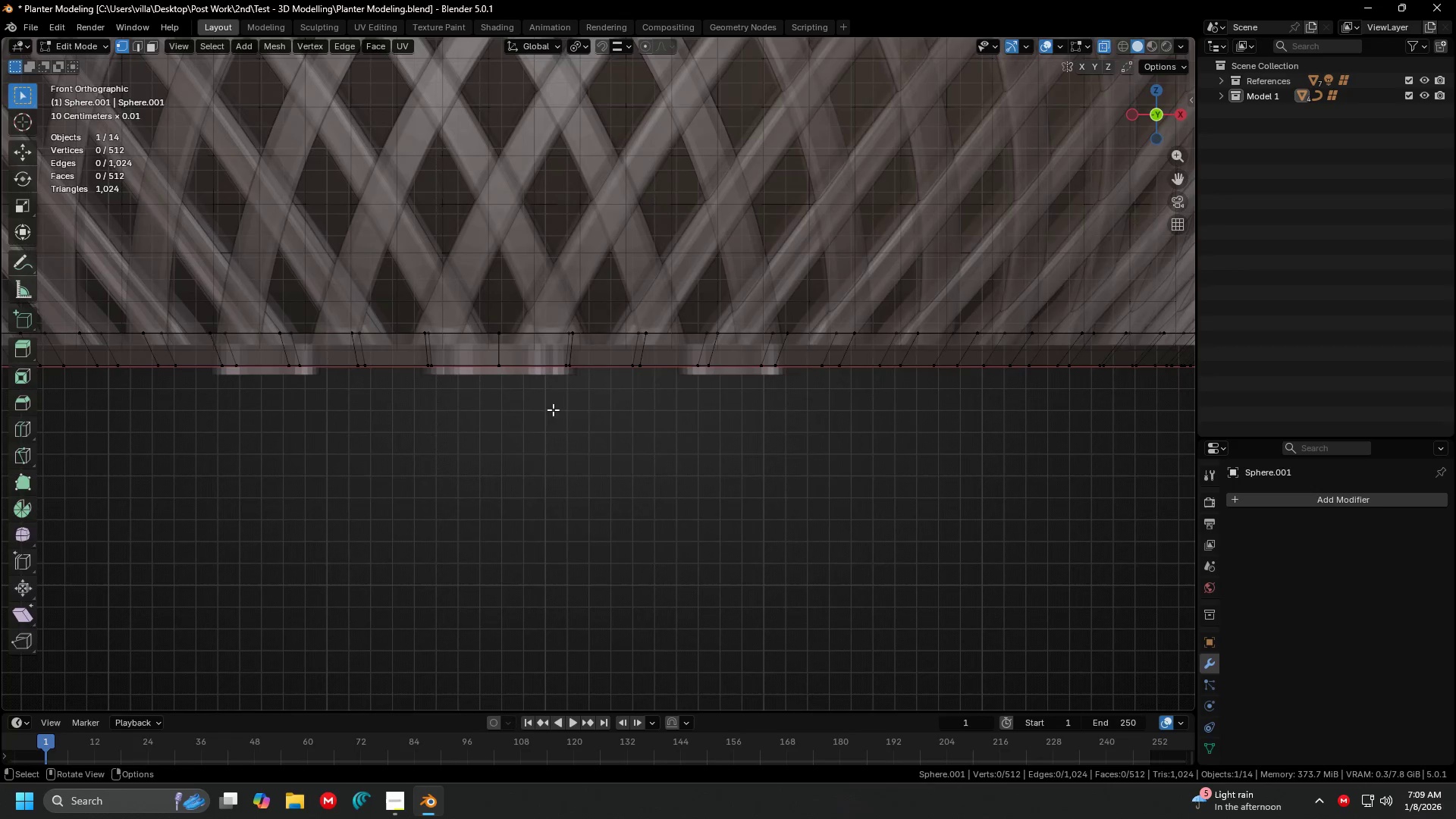 
key(Tab)
 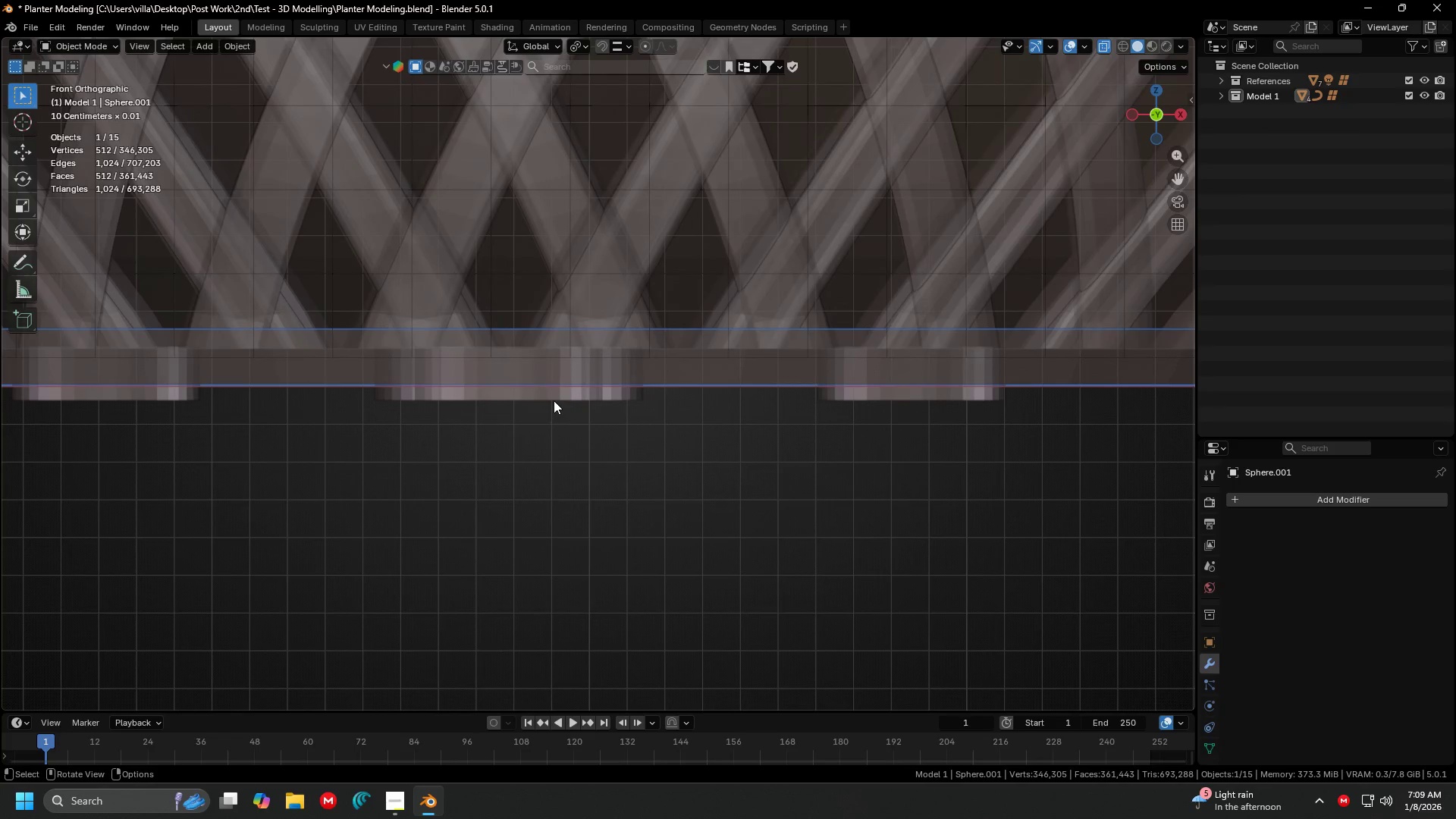 
scroll: coordinate [564, 434], scroll_direction: up, amount: 3.0
 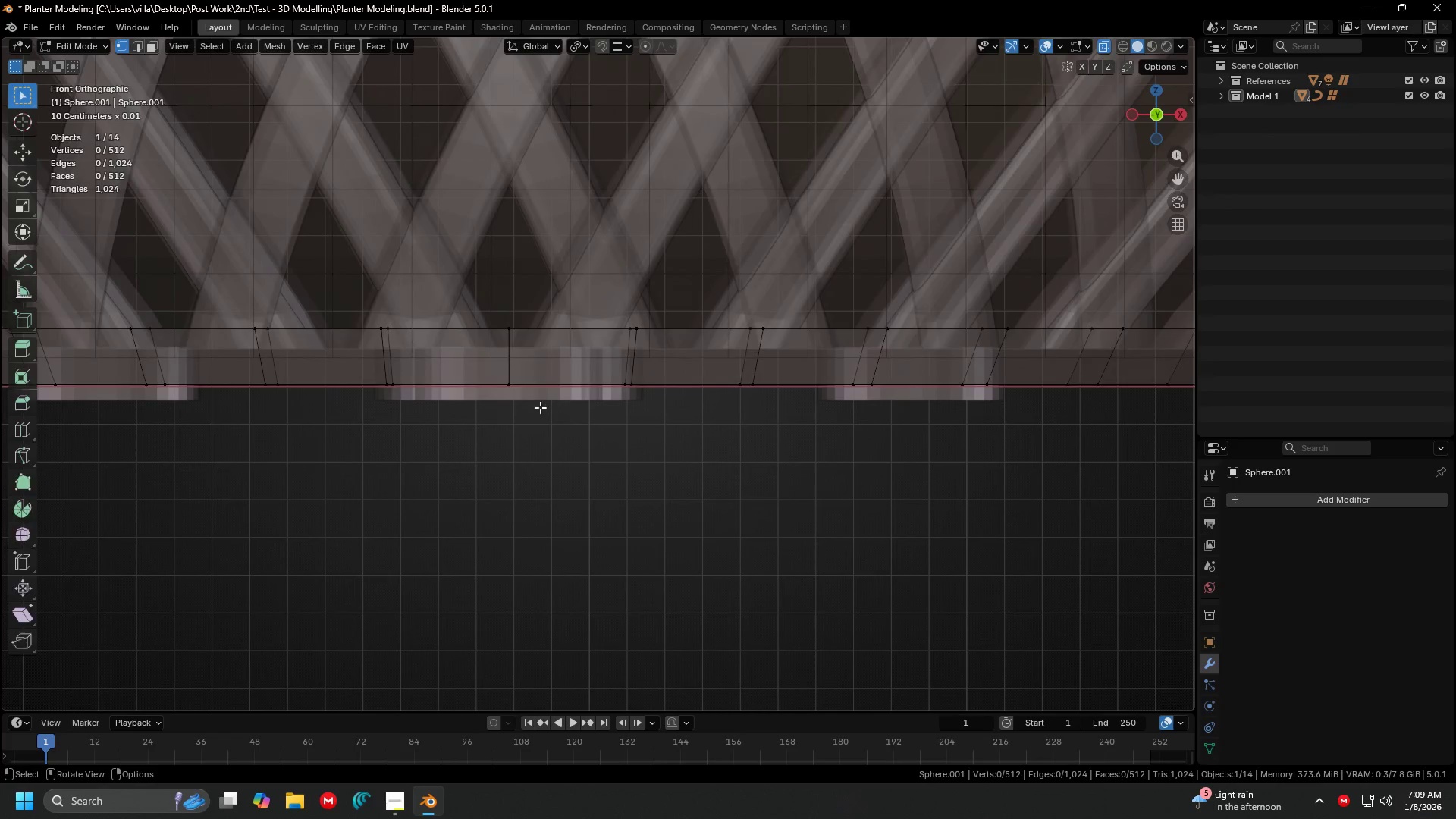 
left_click([554, 400])
 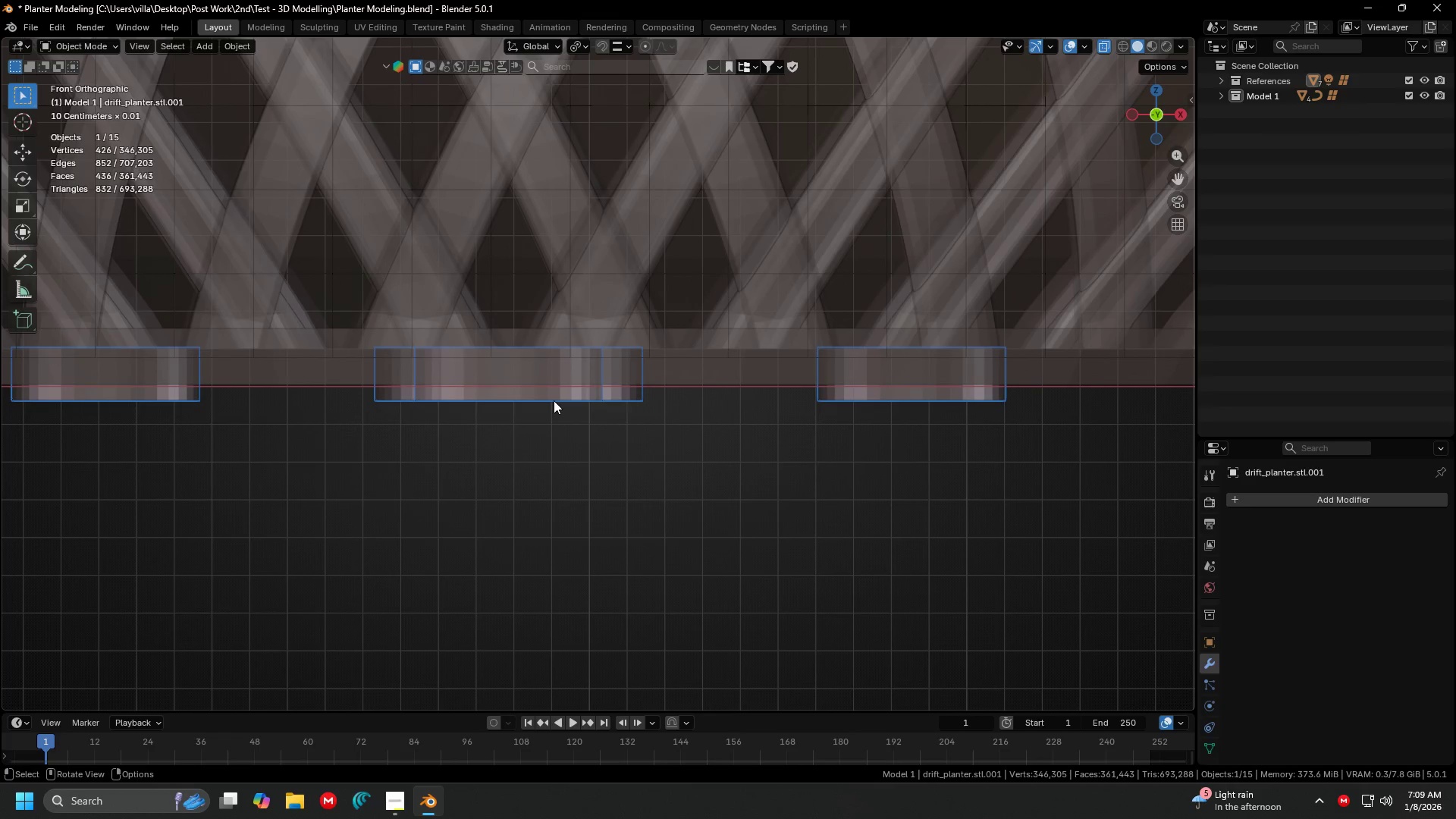 
hold_key(key=ShiftLeft, duration=0.31)
 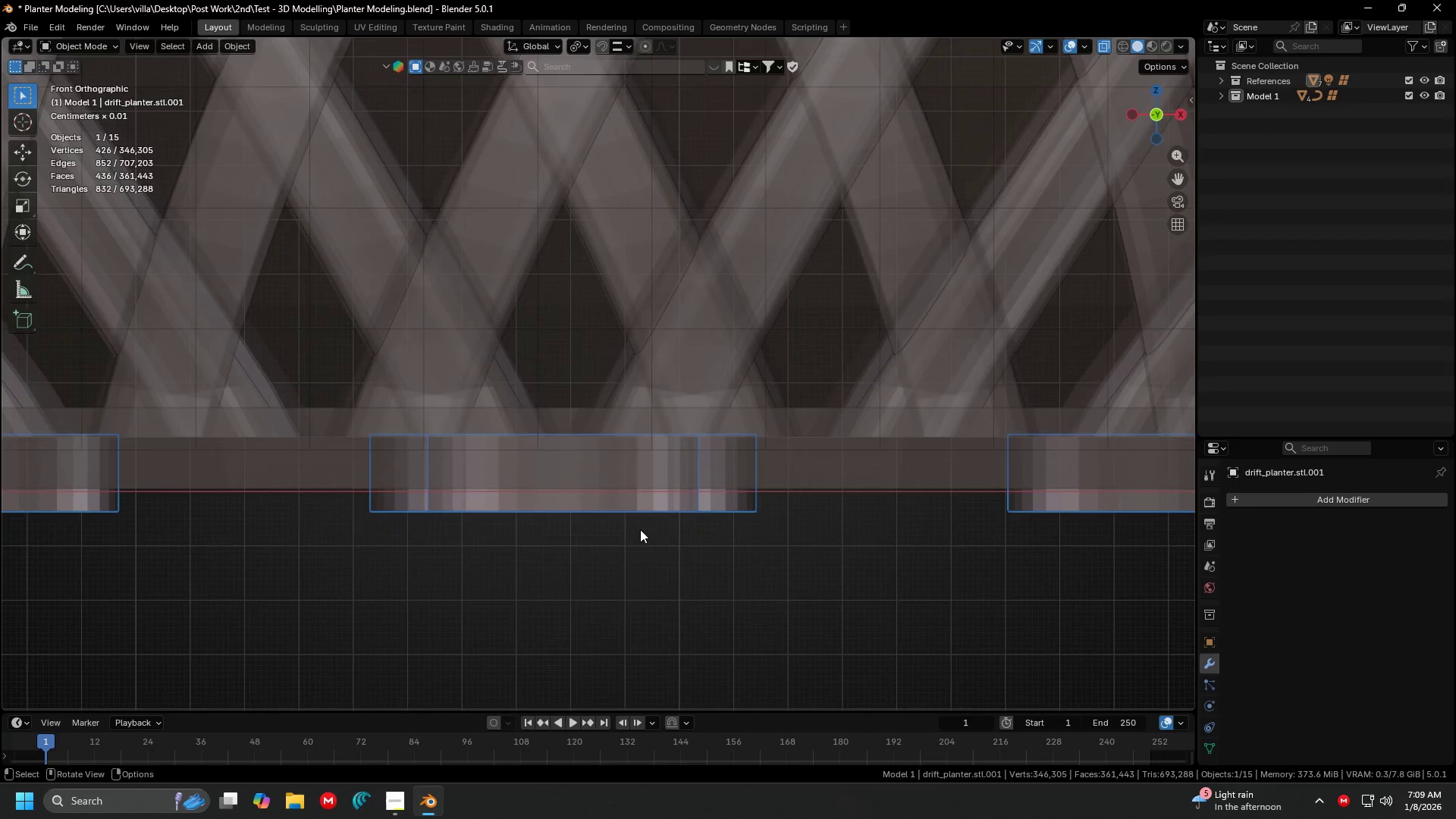 
key(G)
 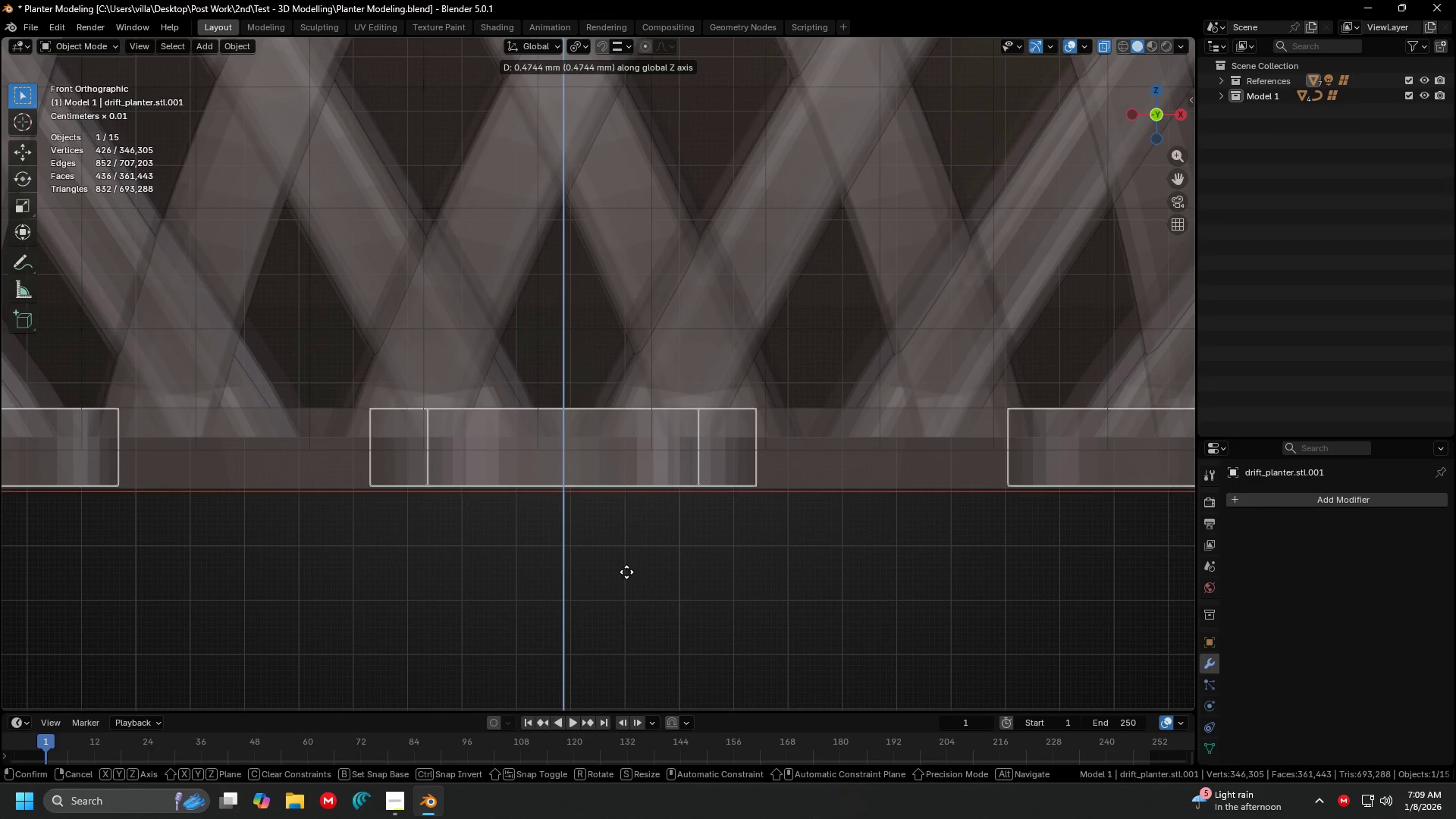 
scroll: coordinate [640, 523], scroll_direction: up, amount: 2.0
 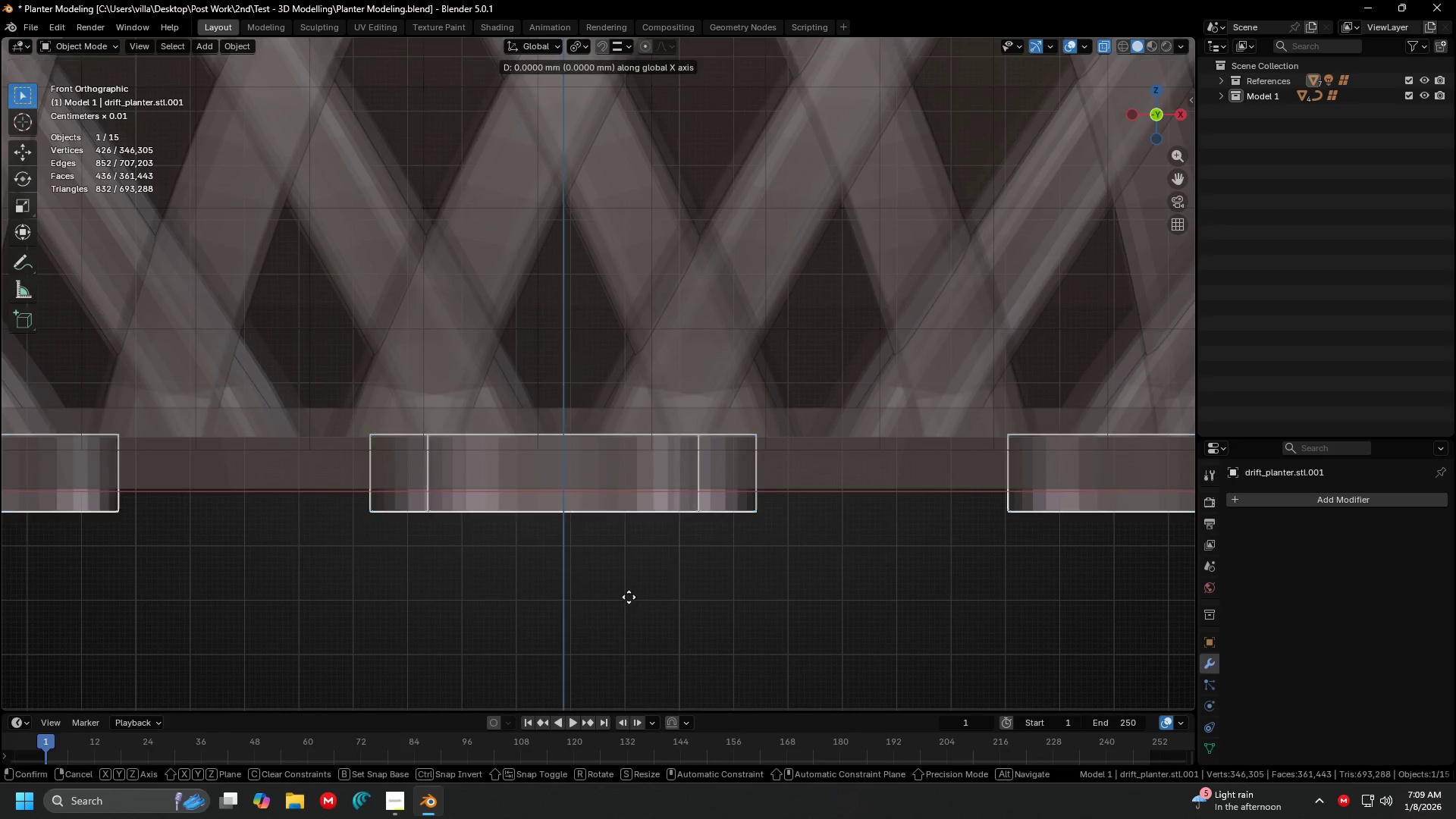 
left_click([626, 572])
 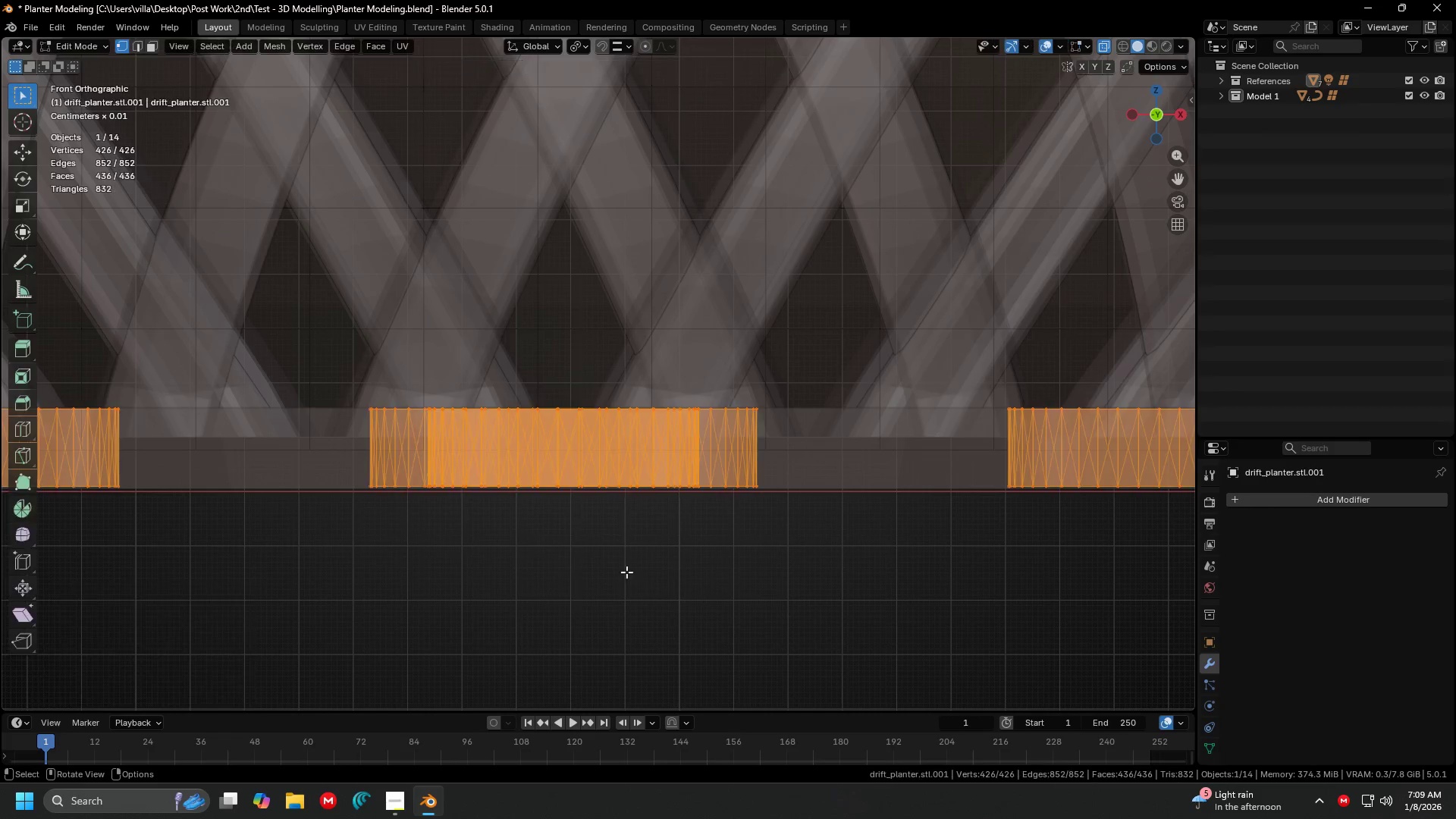 
key(Tab)
 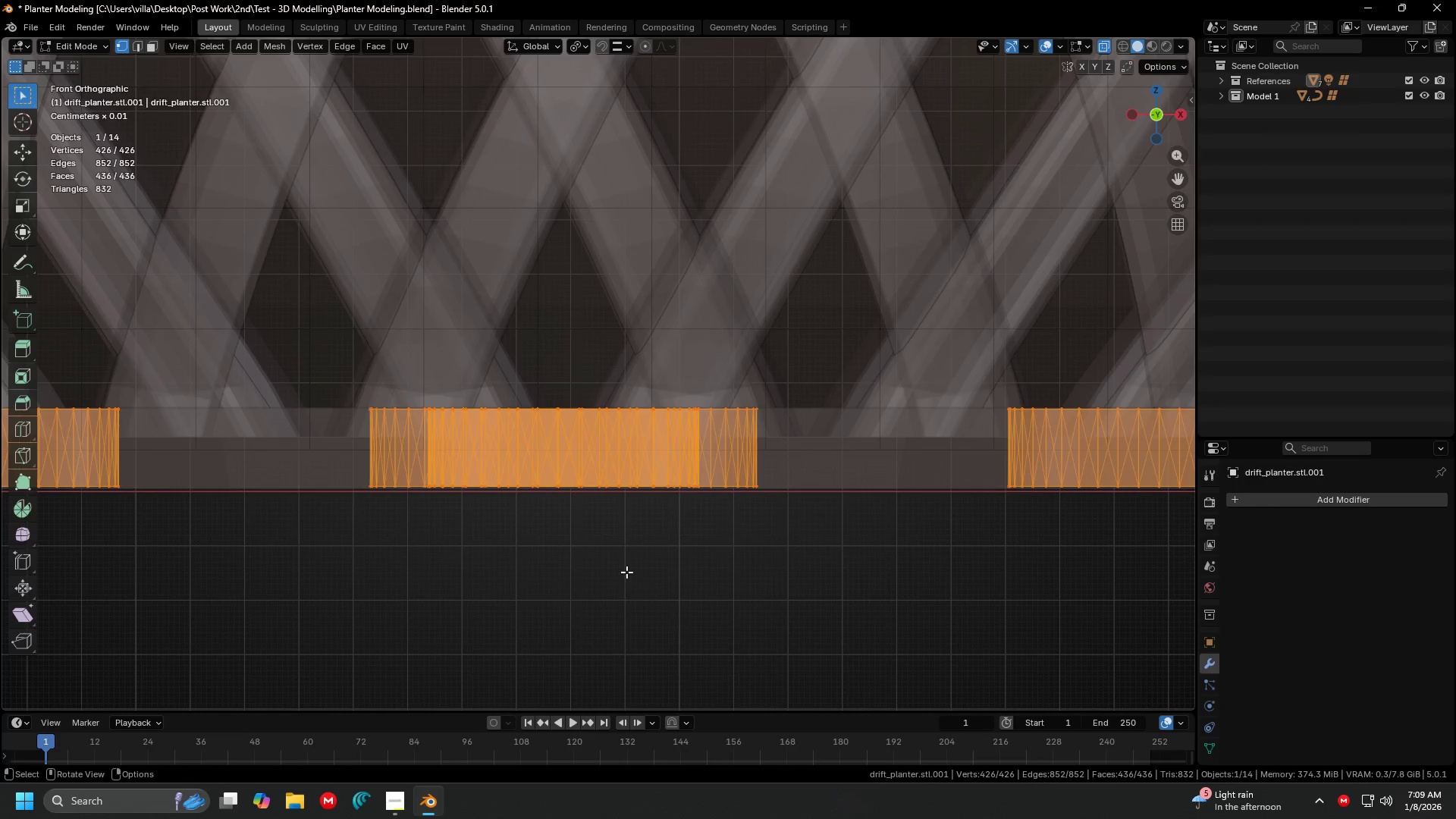 
hold_key(key=ShiftLeft, duration=0.38)
 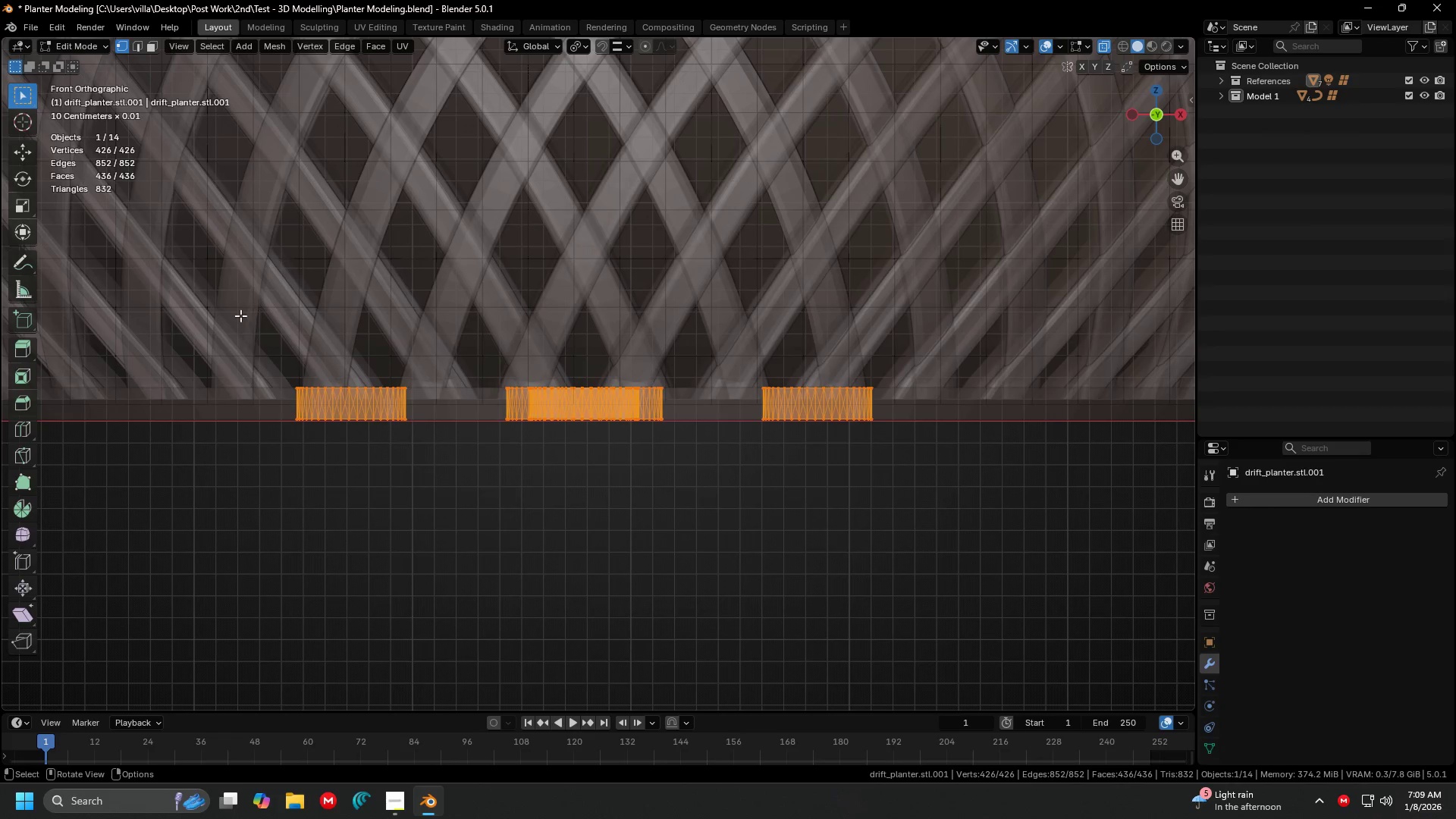 
scroll: coordinate [626, 572], scroll_direction: down, amount: 5.0
 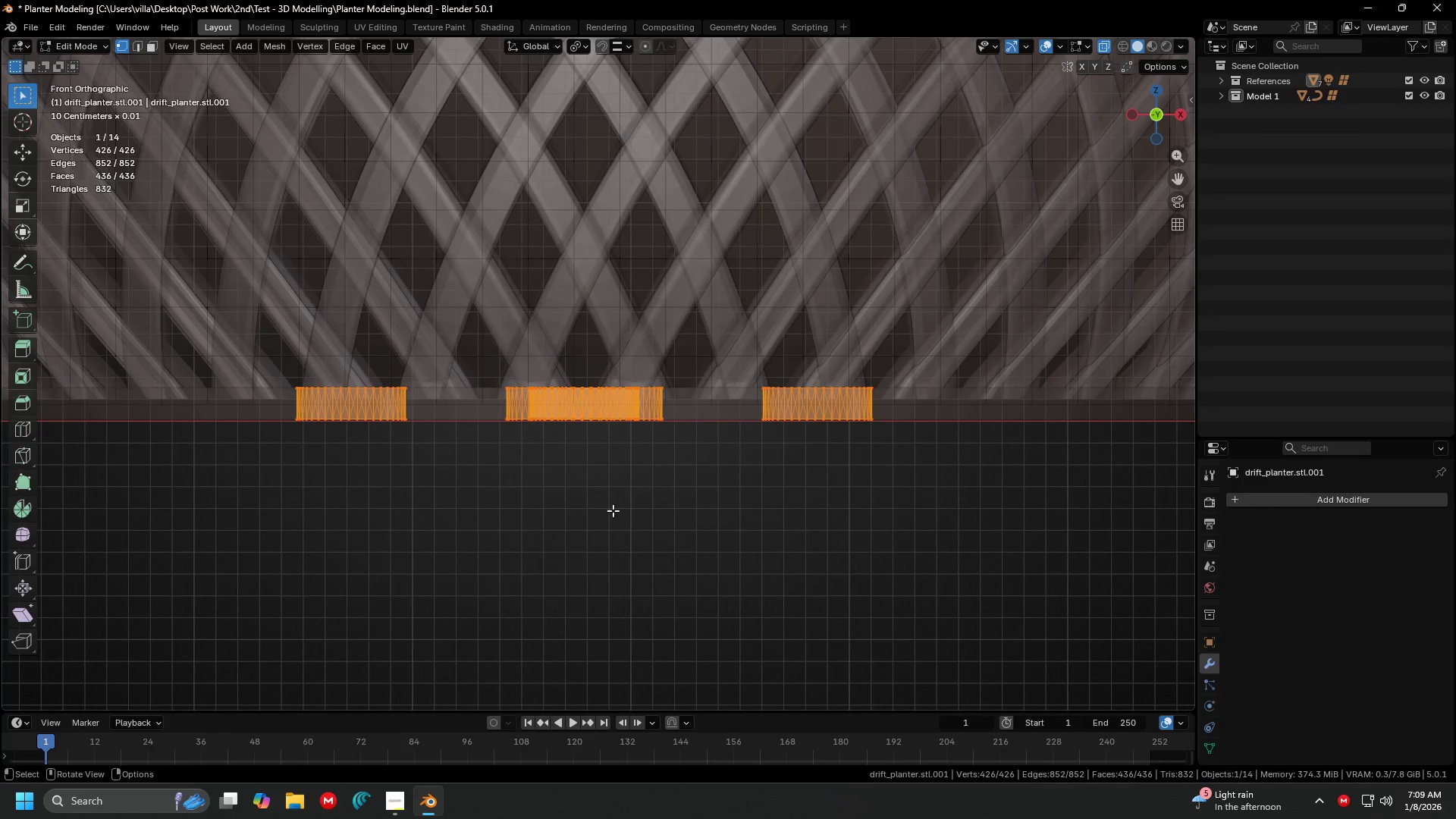 
left_click_drag(start_coordinate=[240, 315], to_coordinate=[934, 409])
 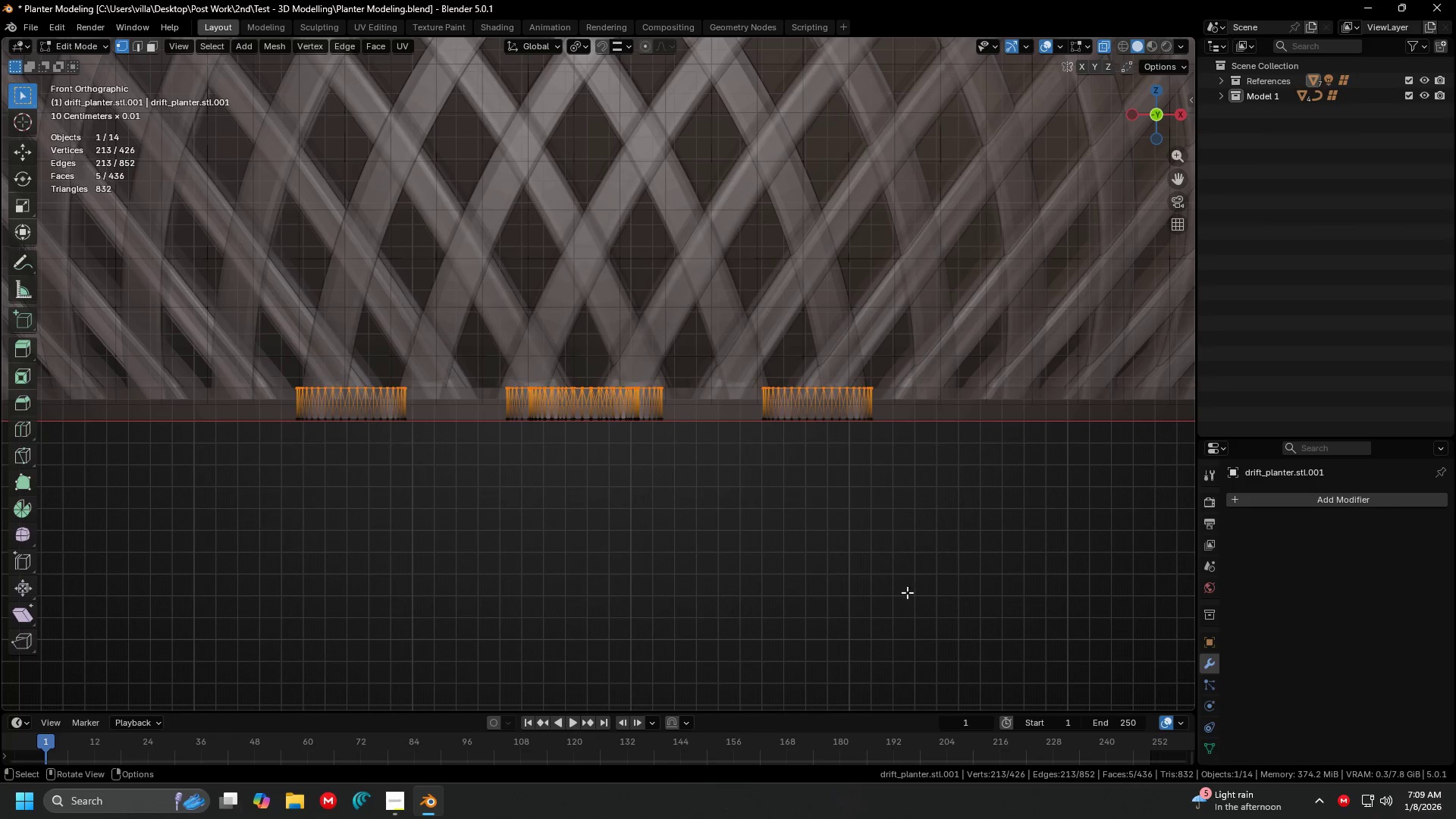 
key(G)
 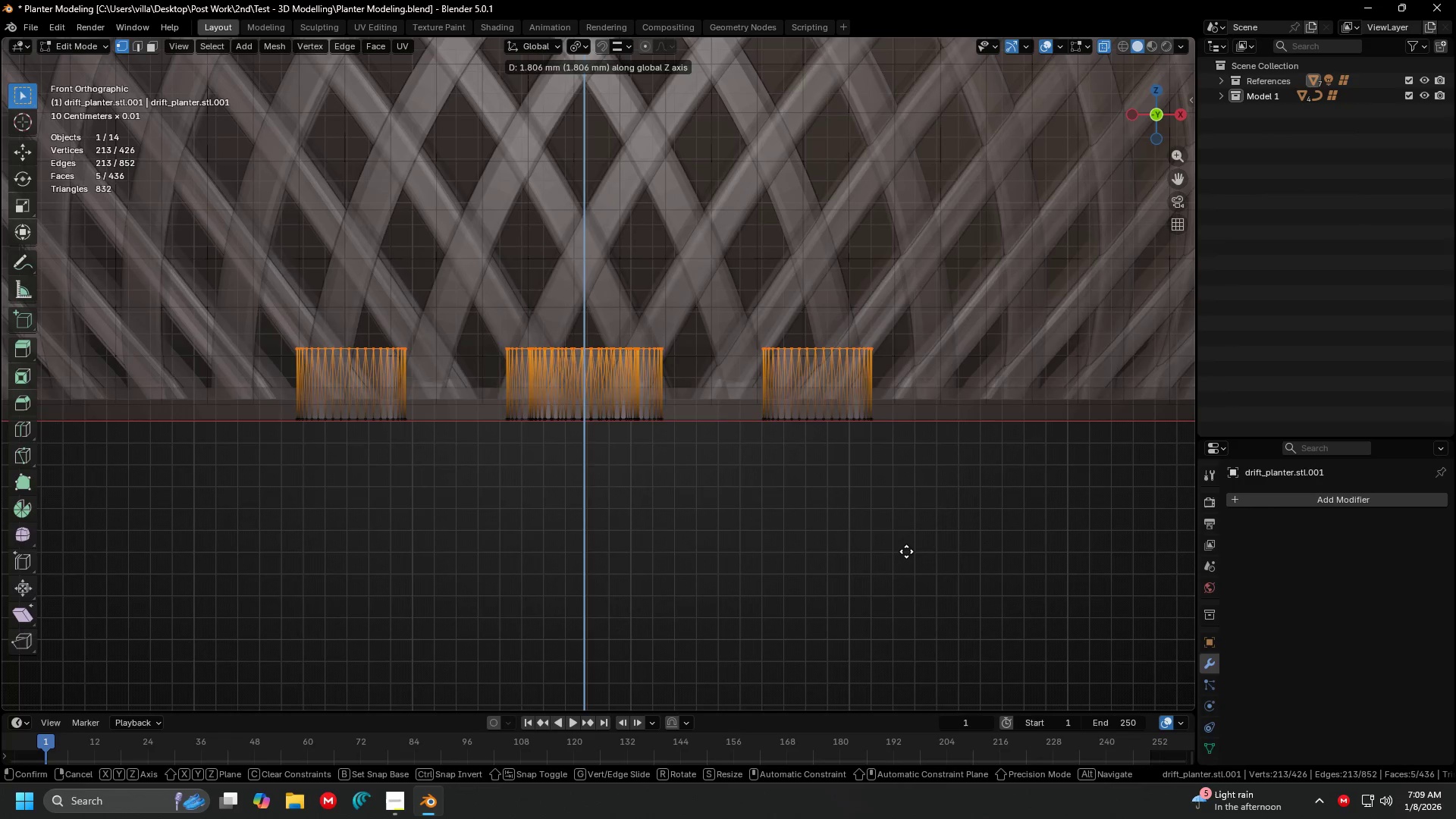 
left_click([906, 548])
 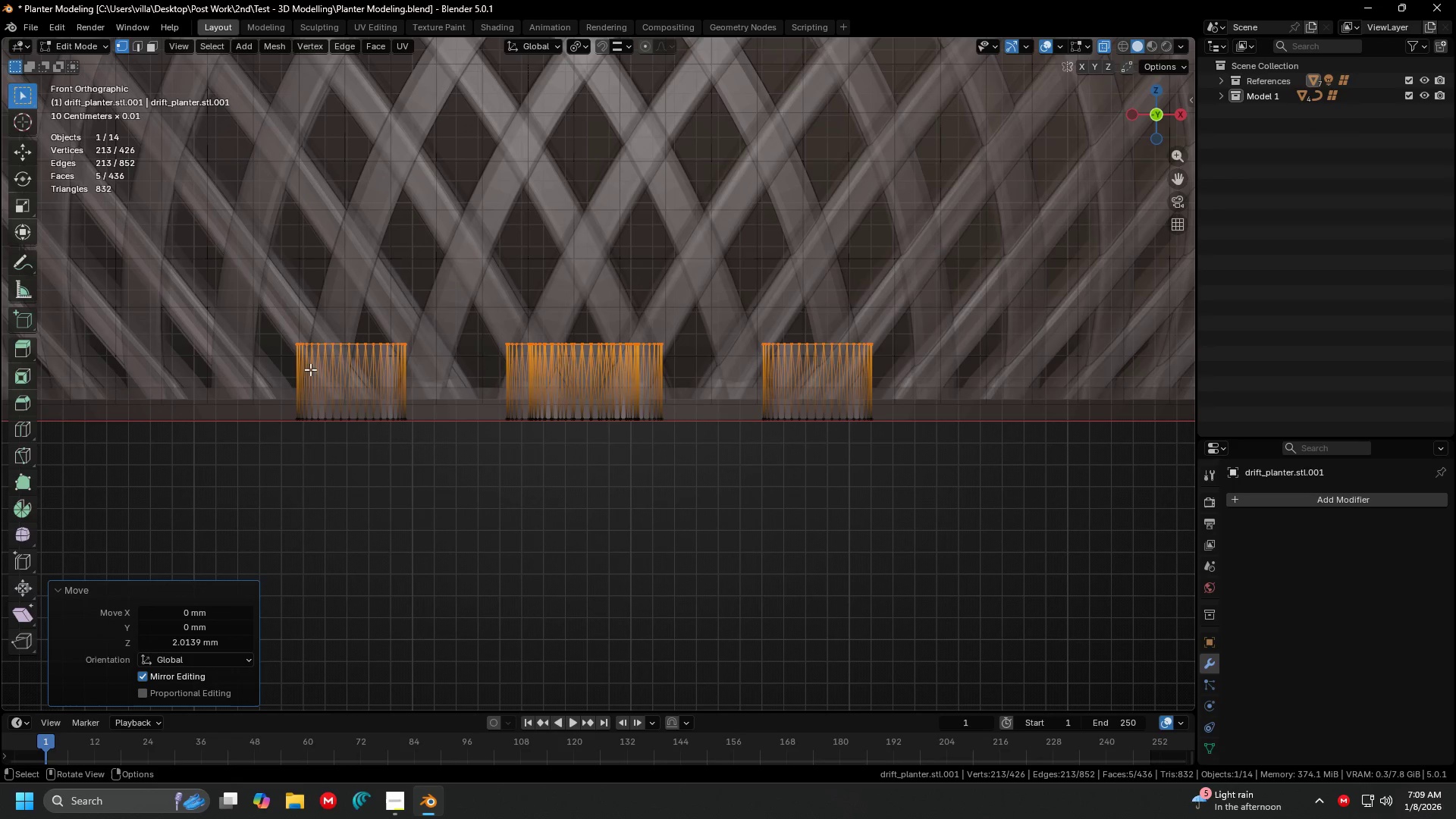 
left_click_drag(start_coordinate=[276, 379], to_coordinate=[1089, 541])
 